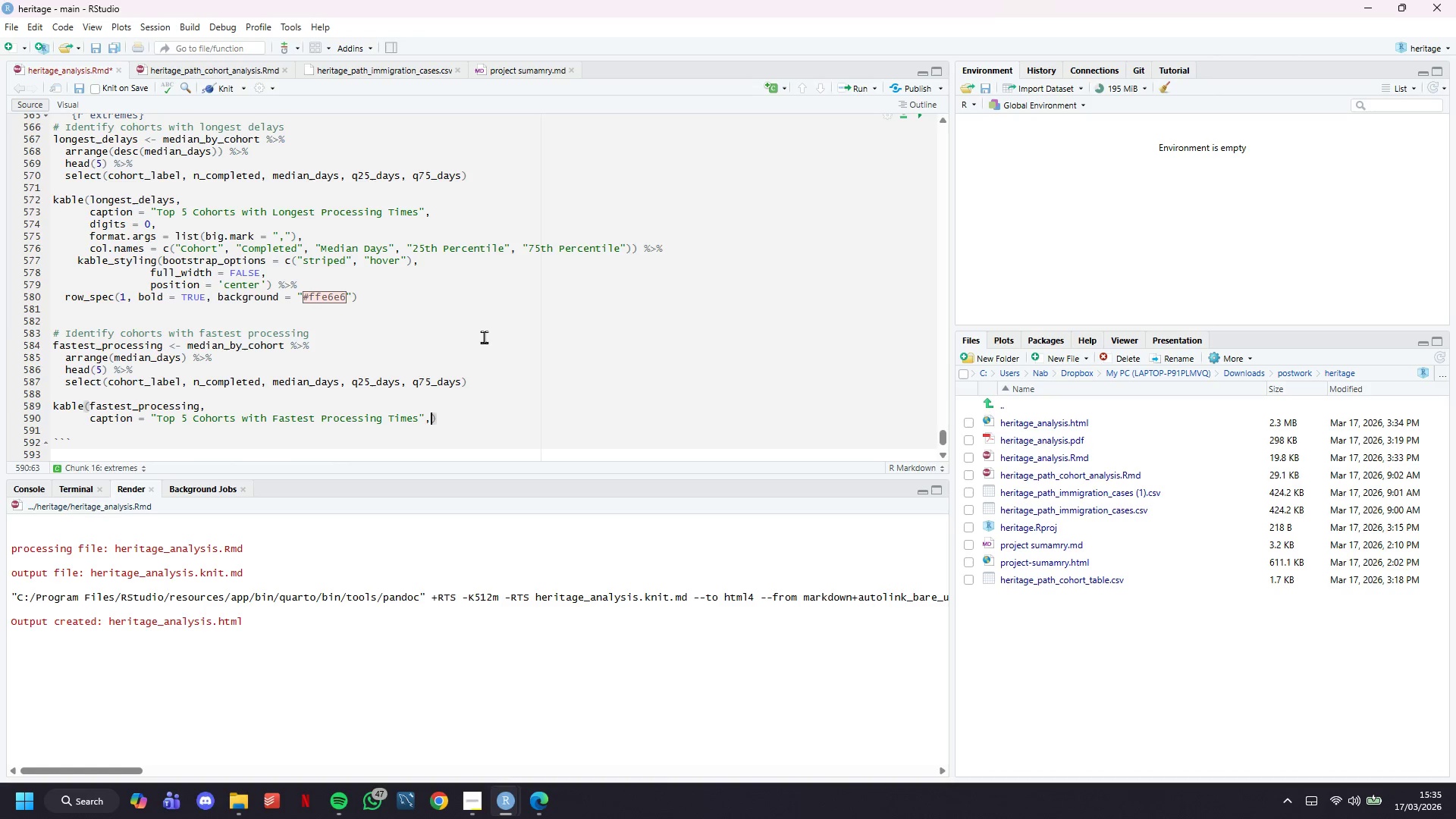 
key(Enter)
 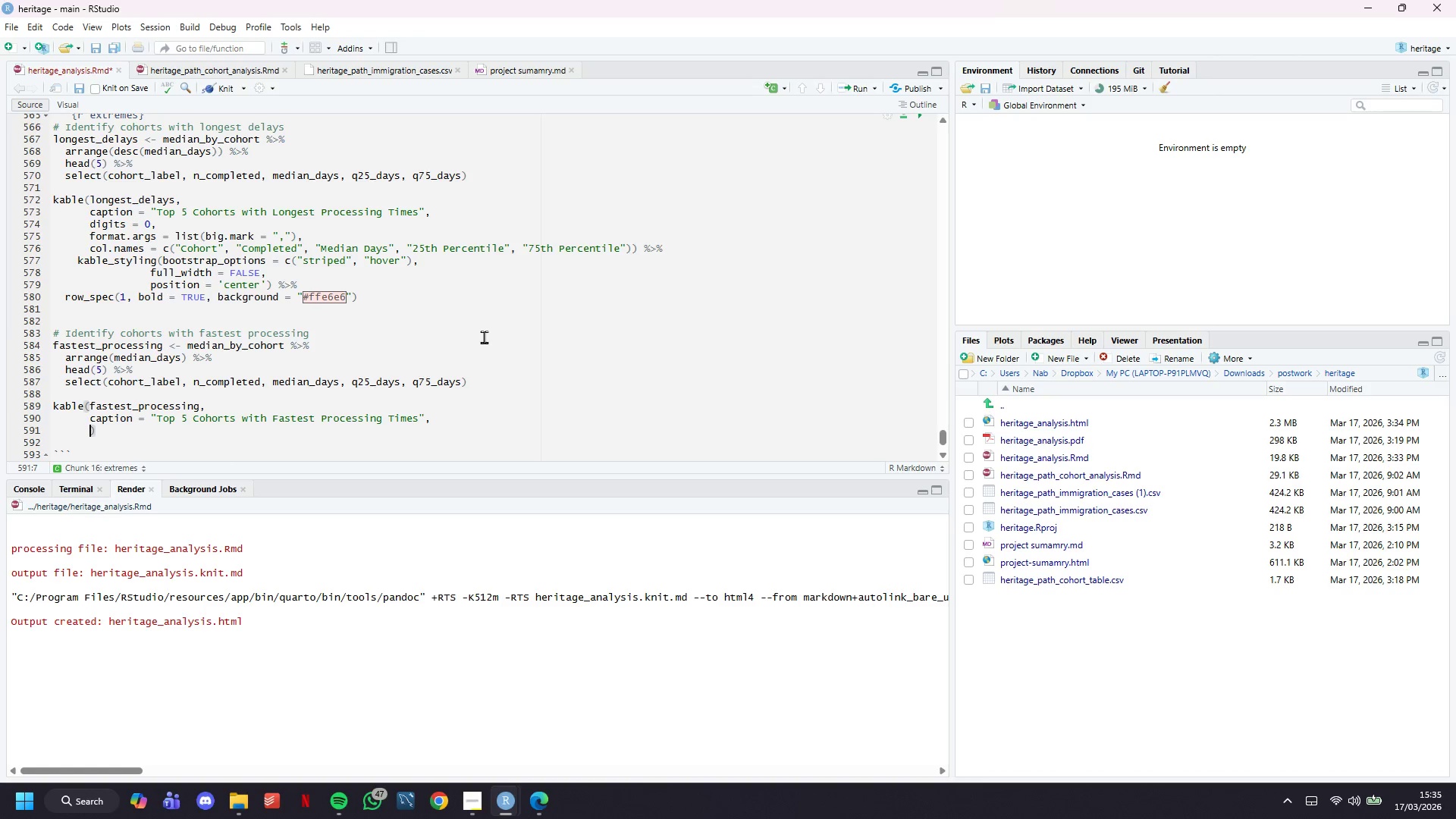 
key(Enter)
 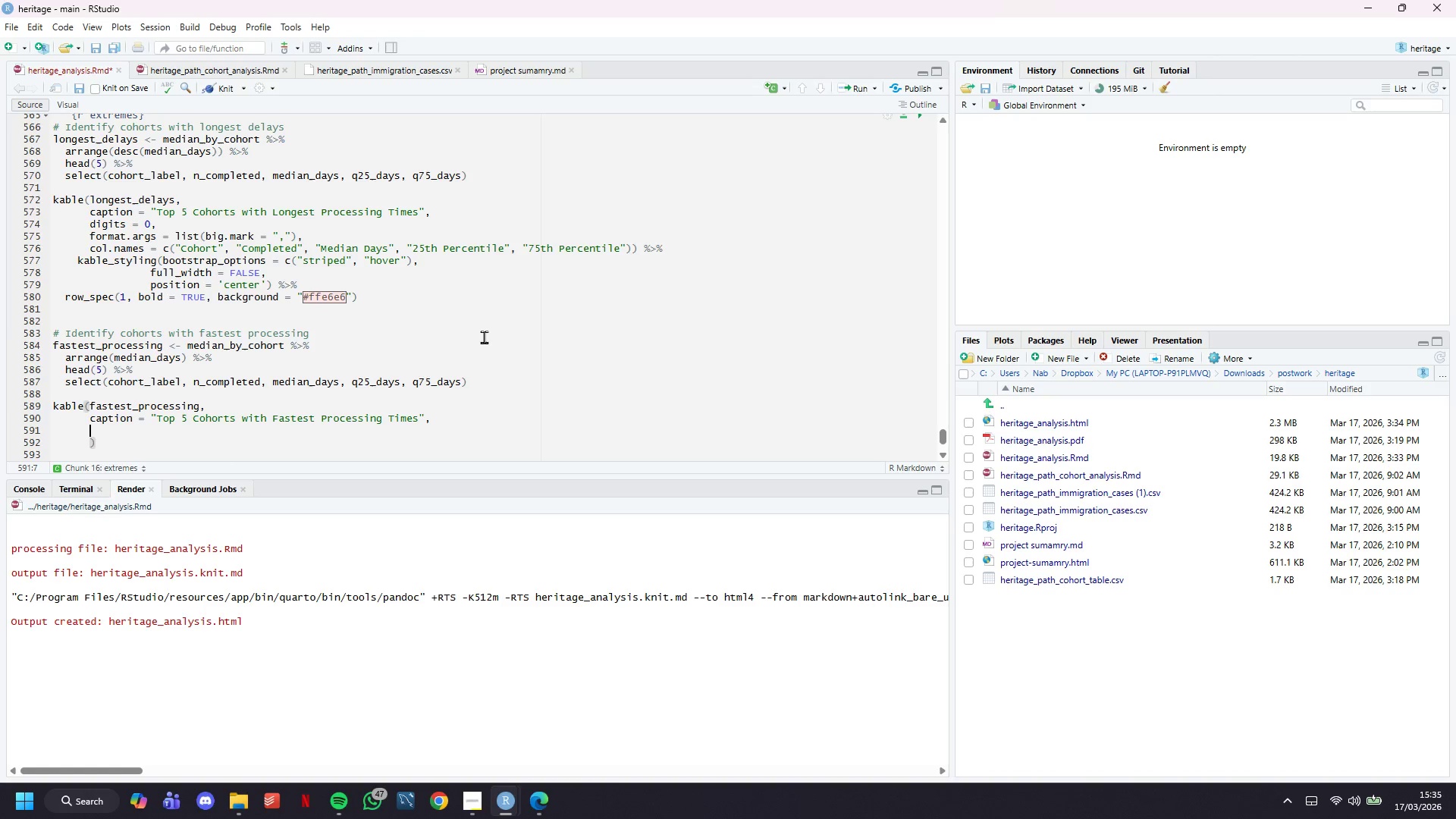 
key(ArrowUp)
 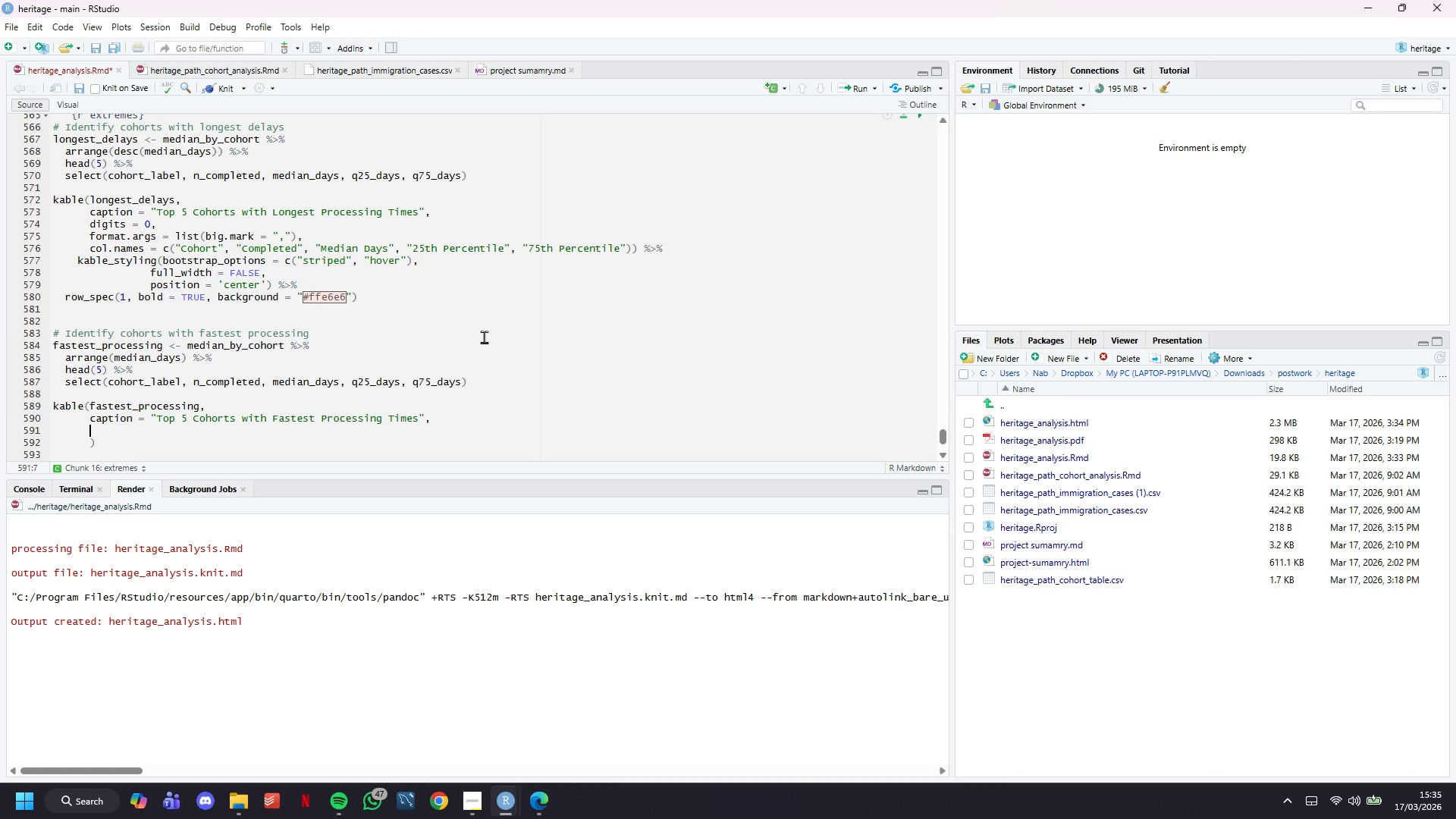 
type(digits = 0,)
 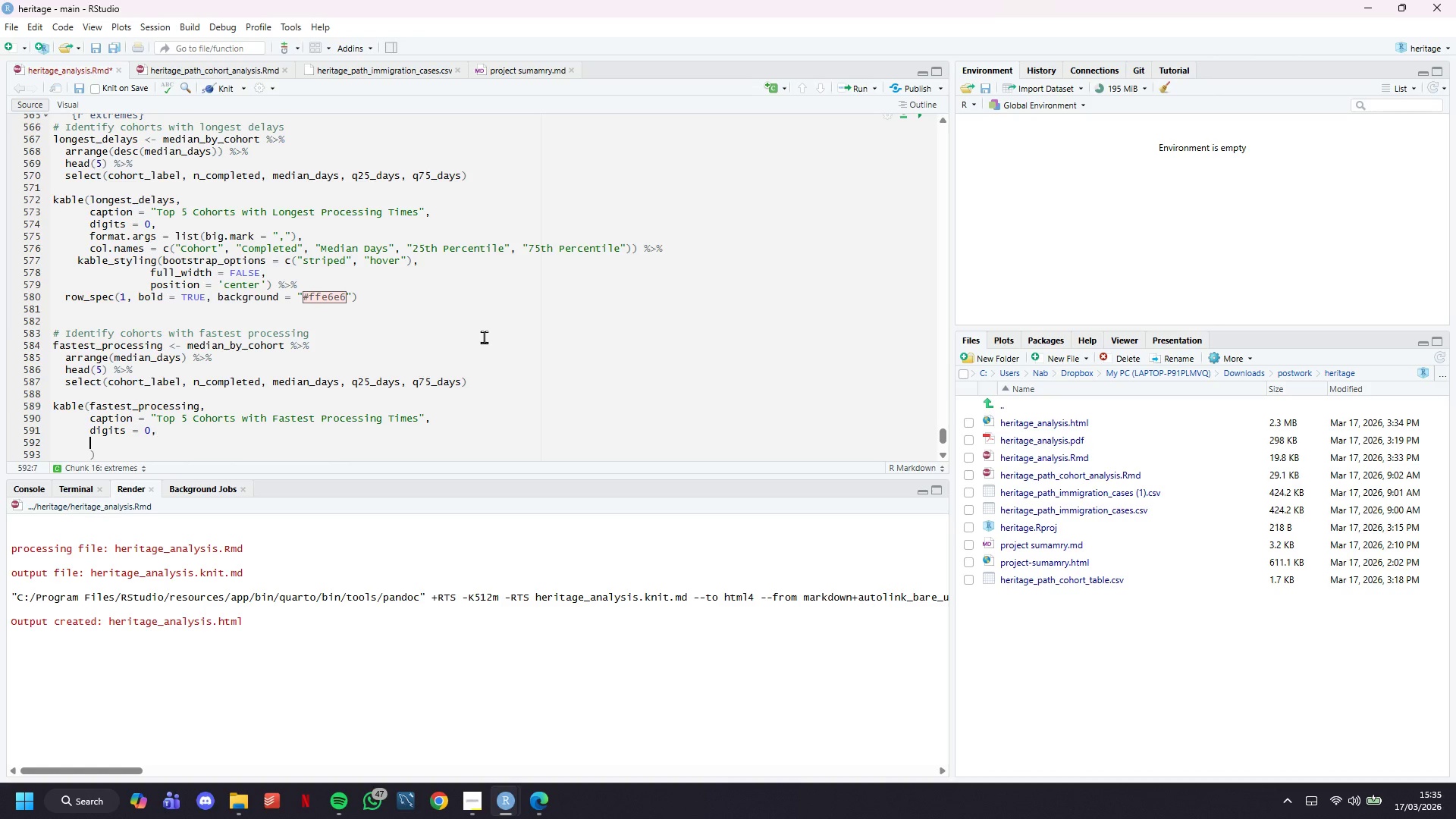 
key(Enter)
 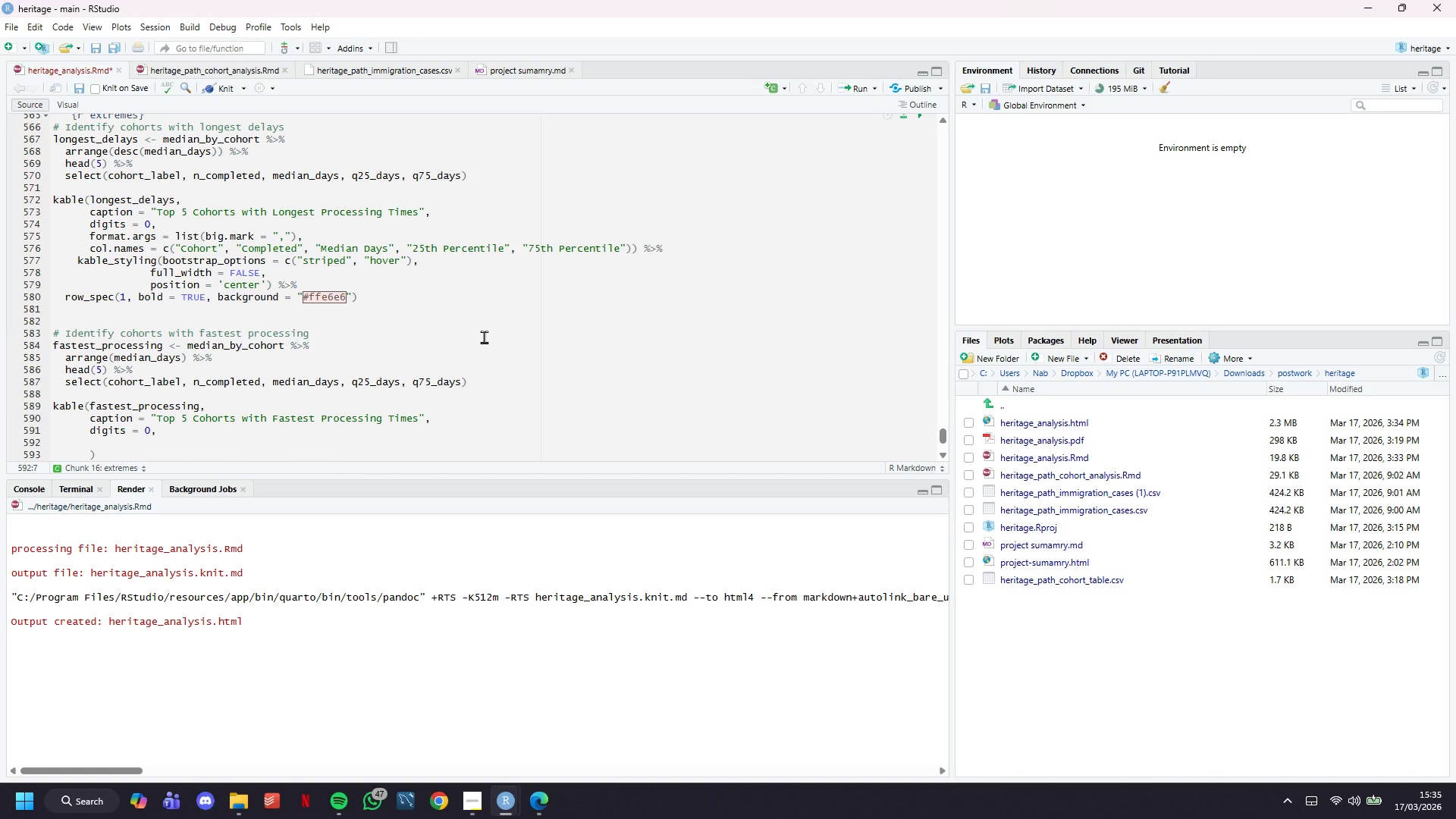 
type(format.args = list(big.mark = ",)
 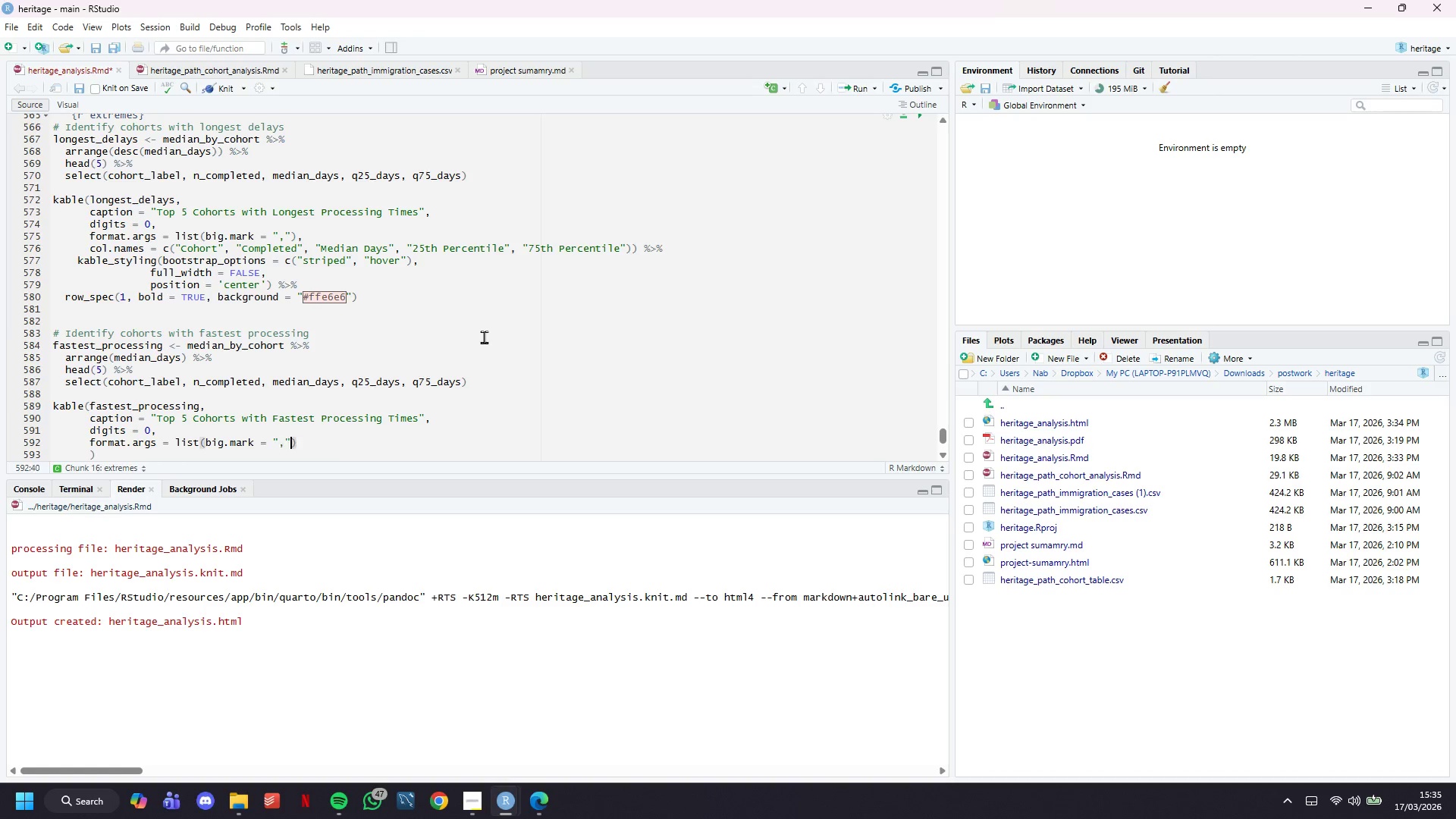 
 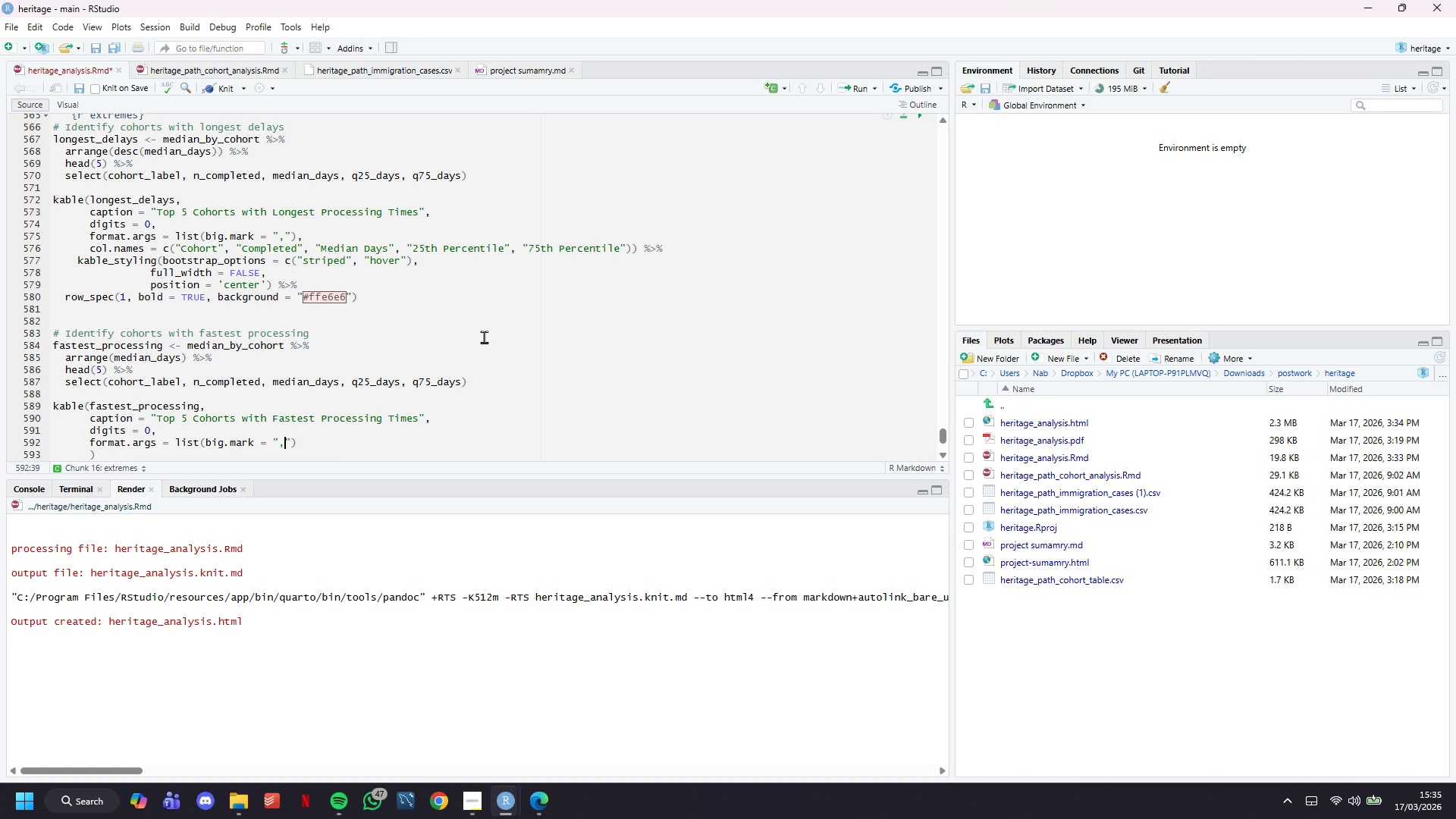 
key(ArrowRight)
 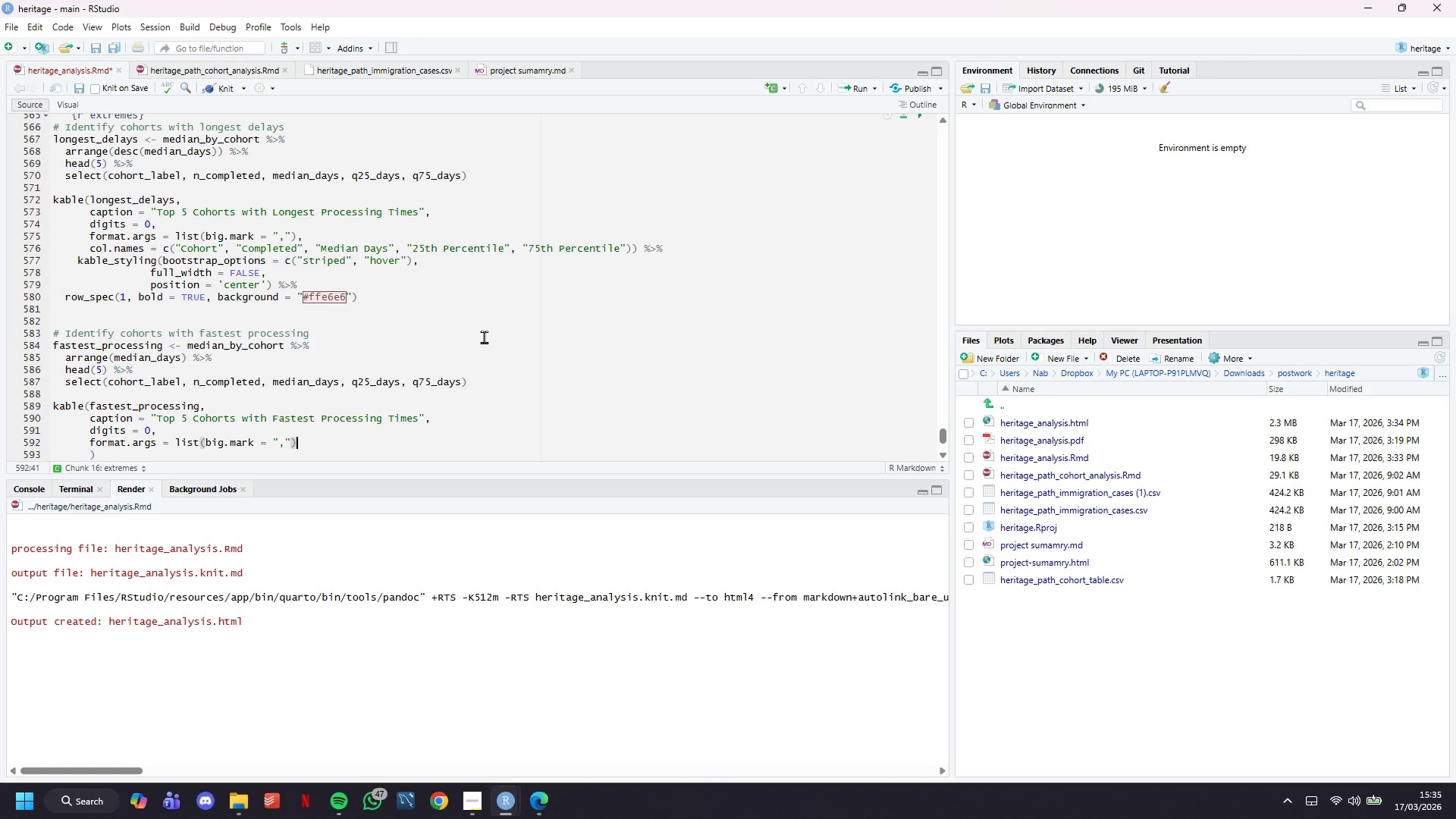 
key(ArrowRight)
 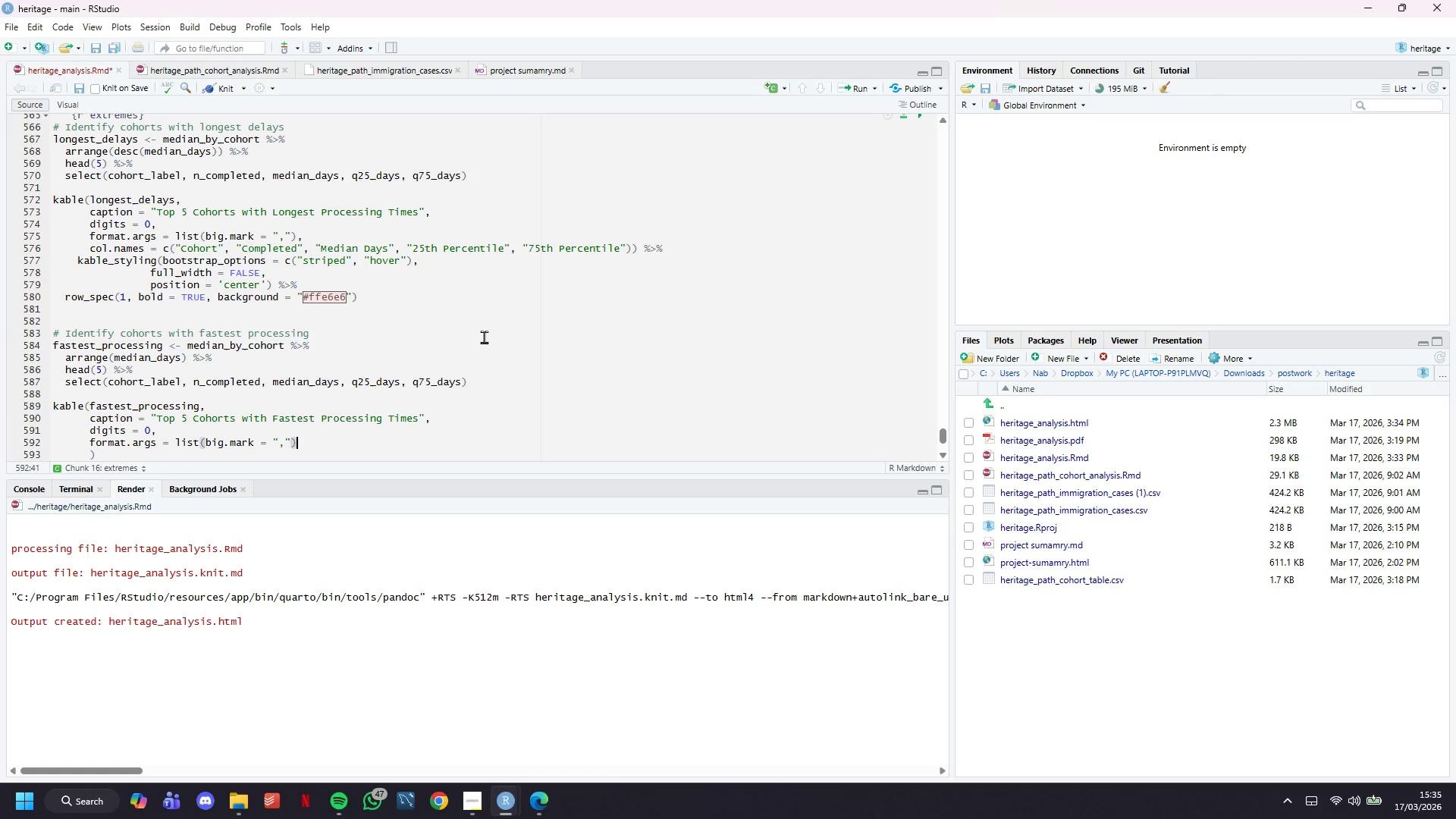 
key(Comma)
 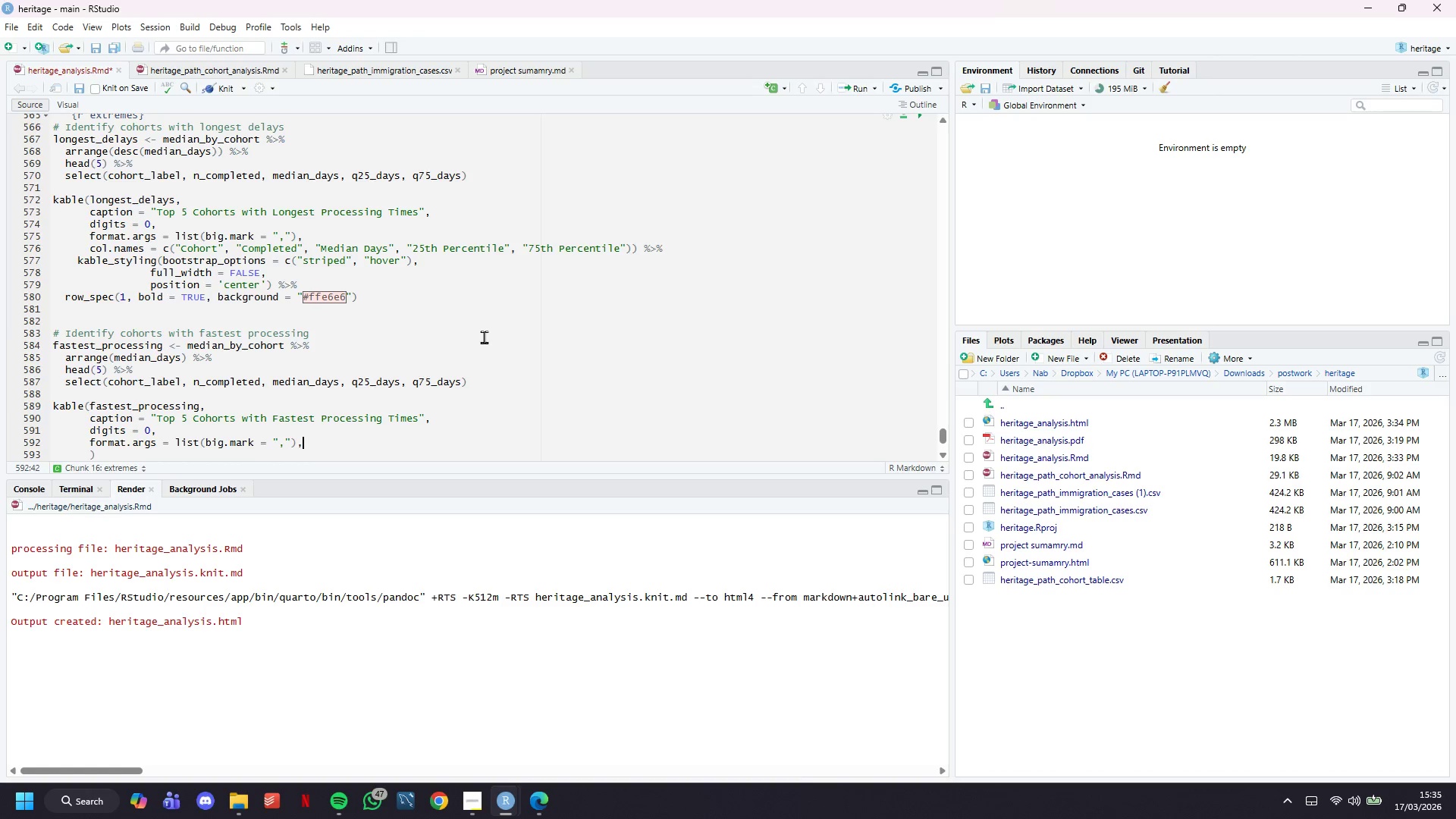 
key(Enter)
 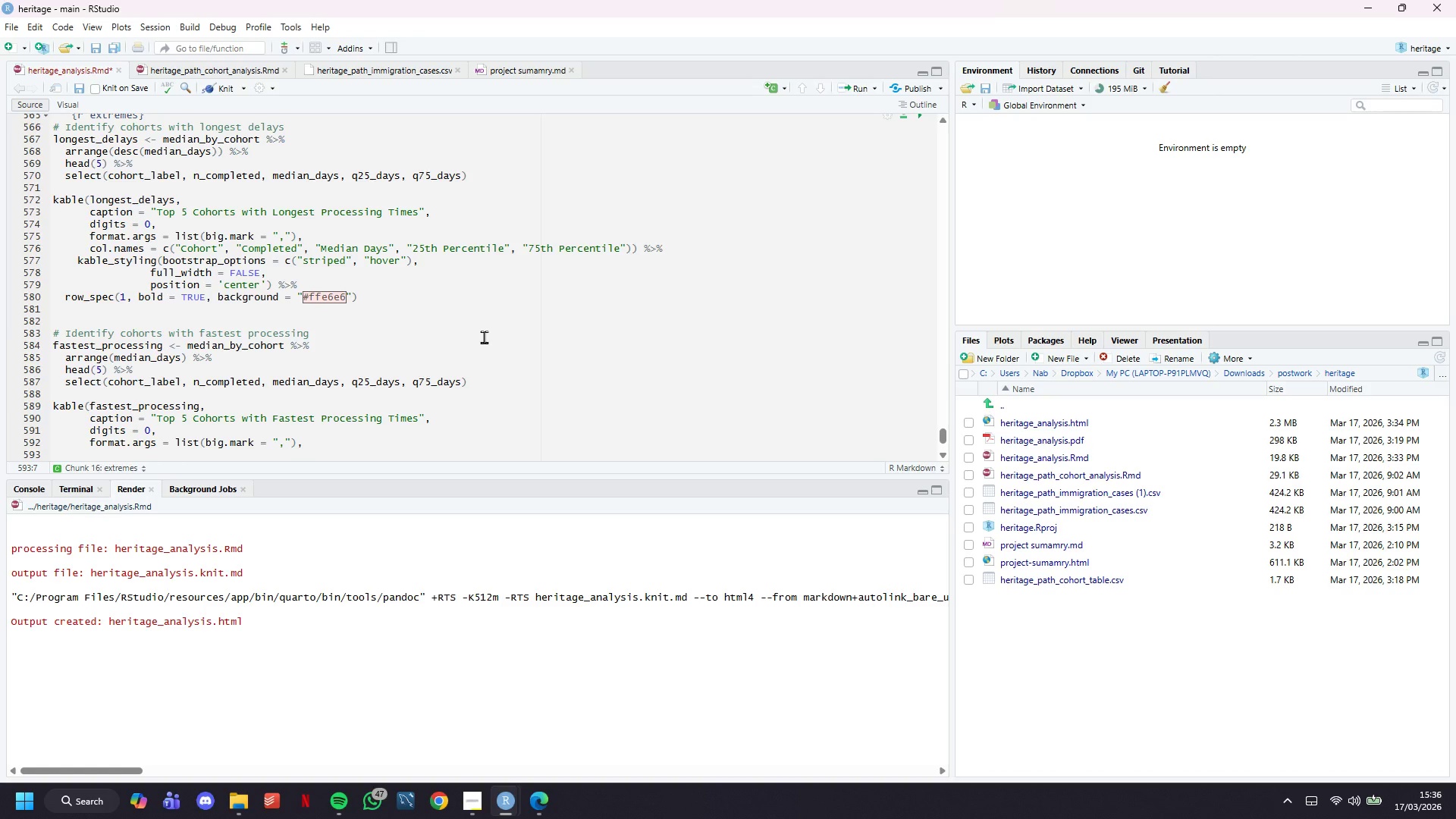 
wait(7.73)
 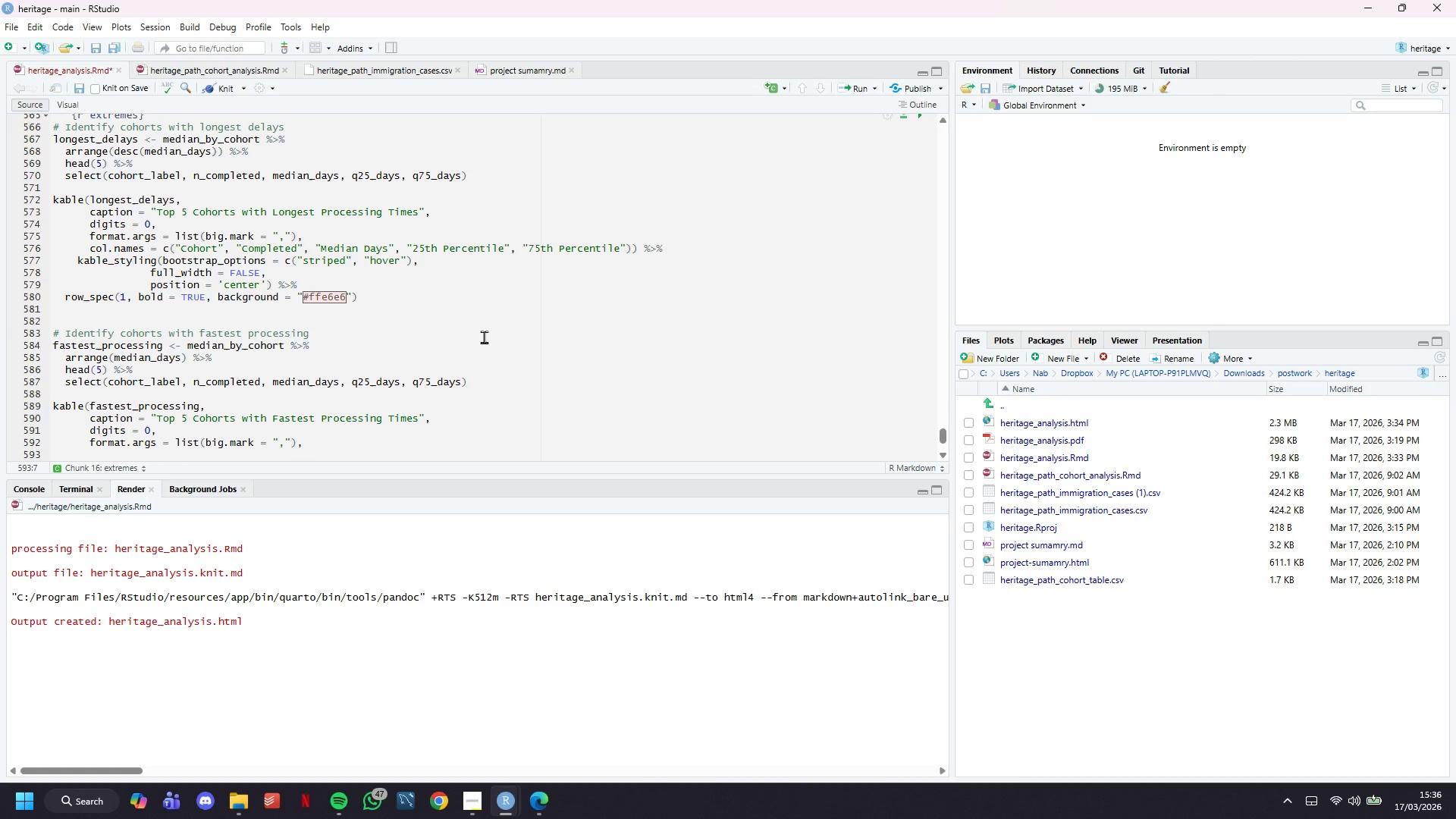 
type(col.names = c("Cohort)
 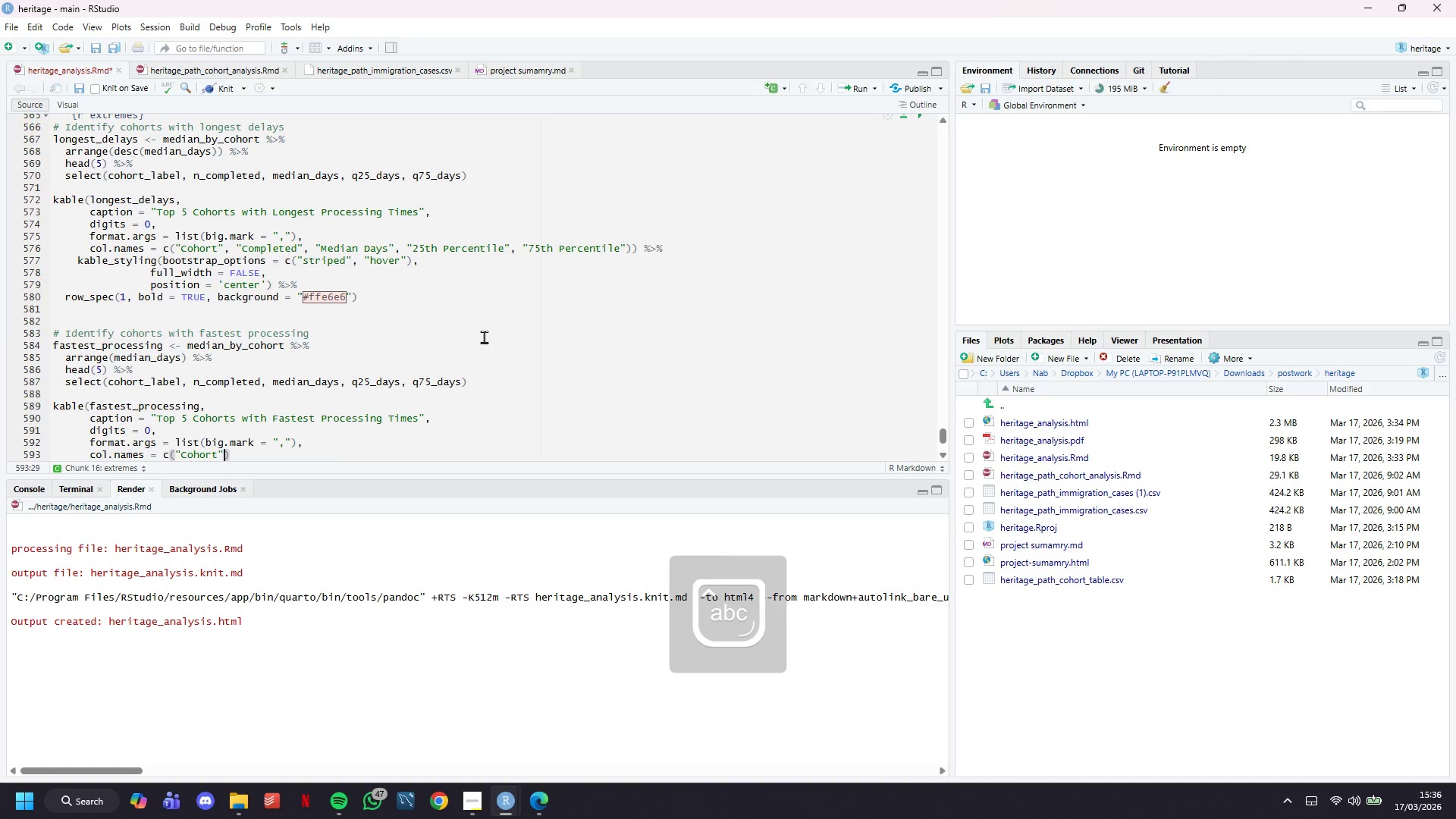 
 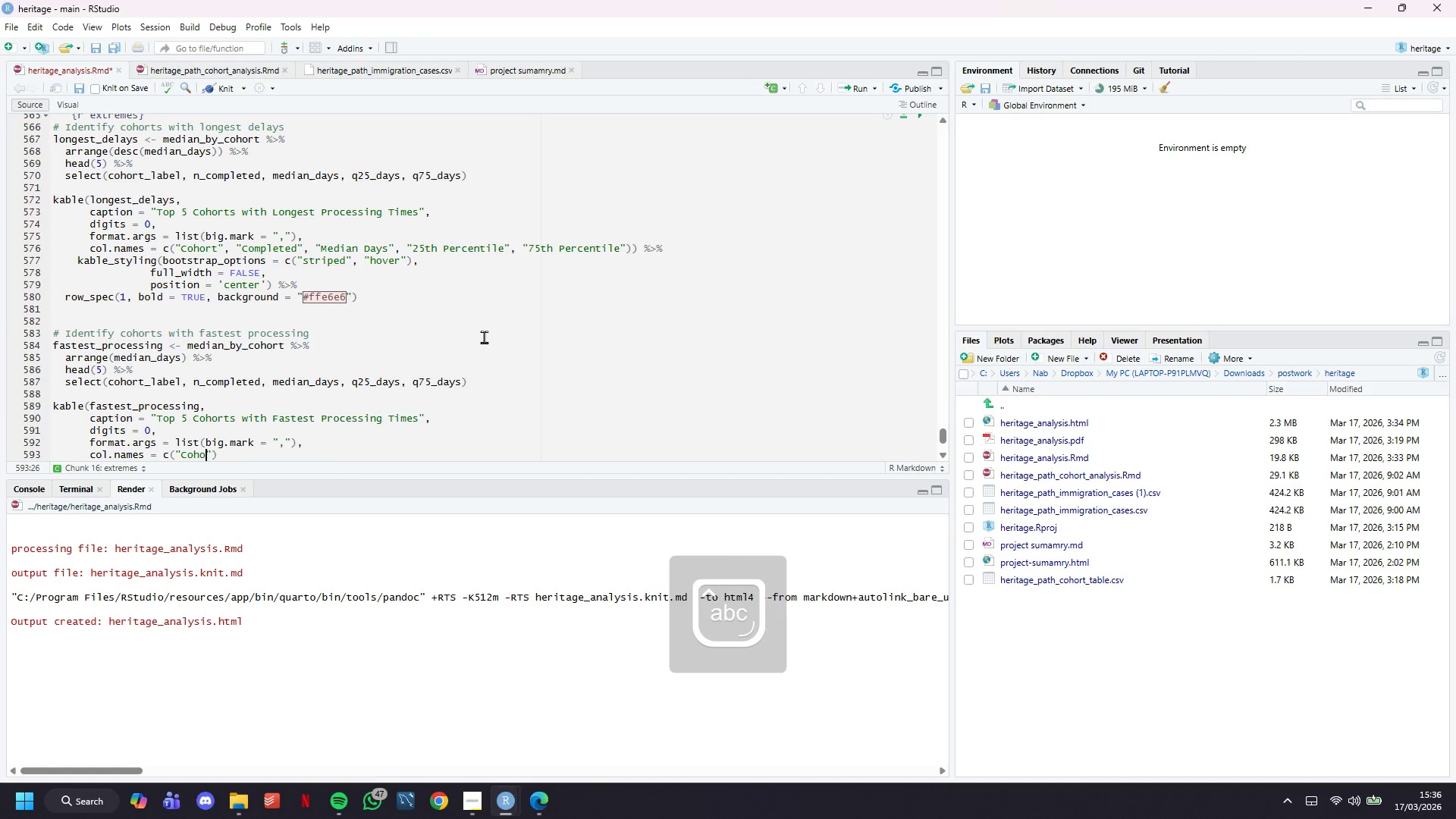 
key(ArrowRight)
 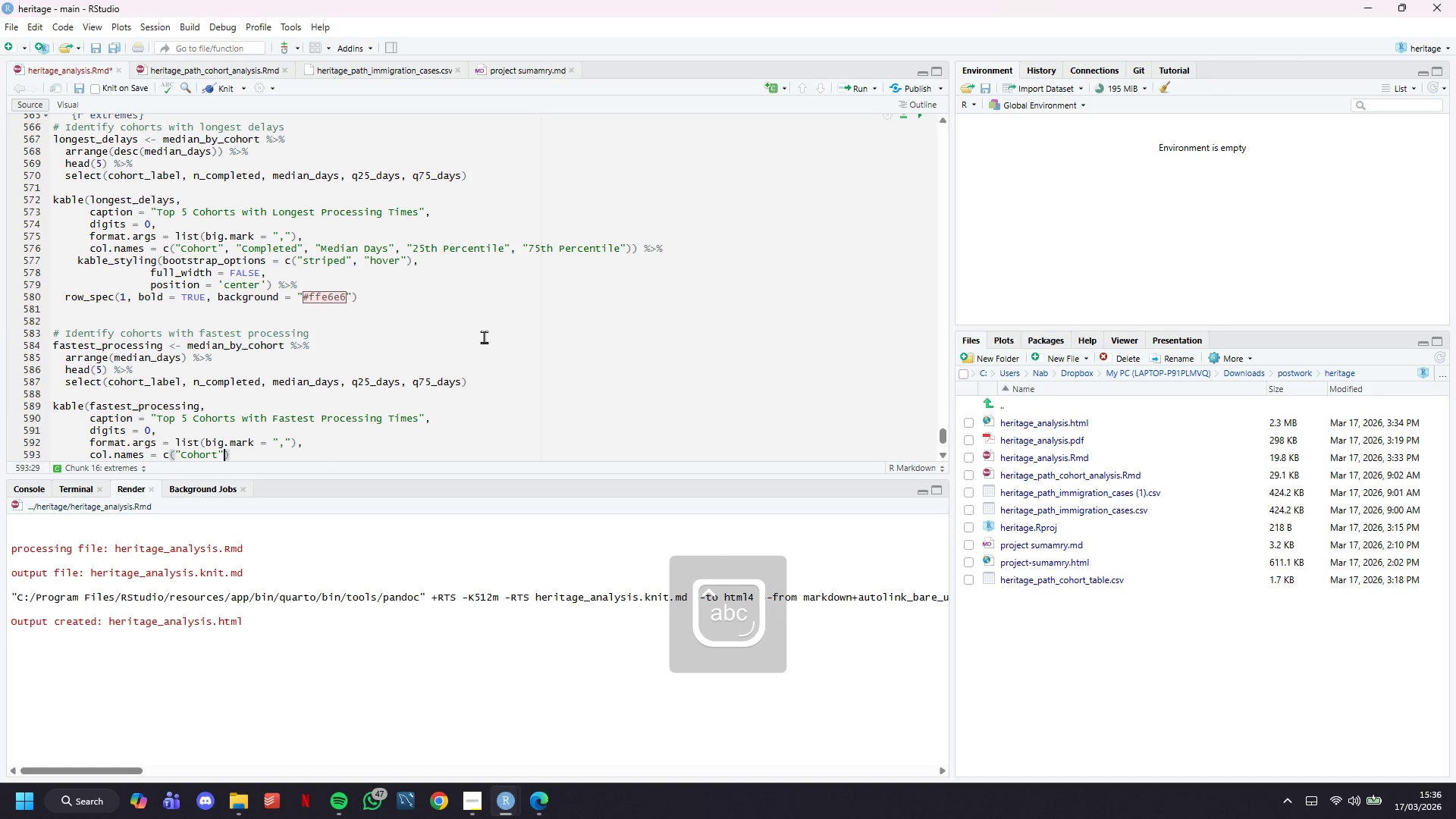 
type(, "Completed)
 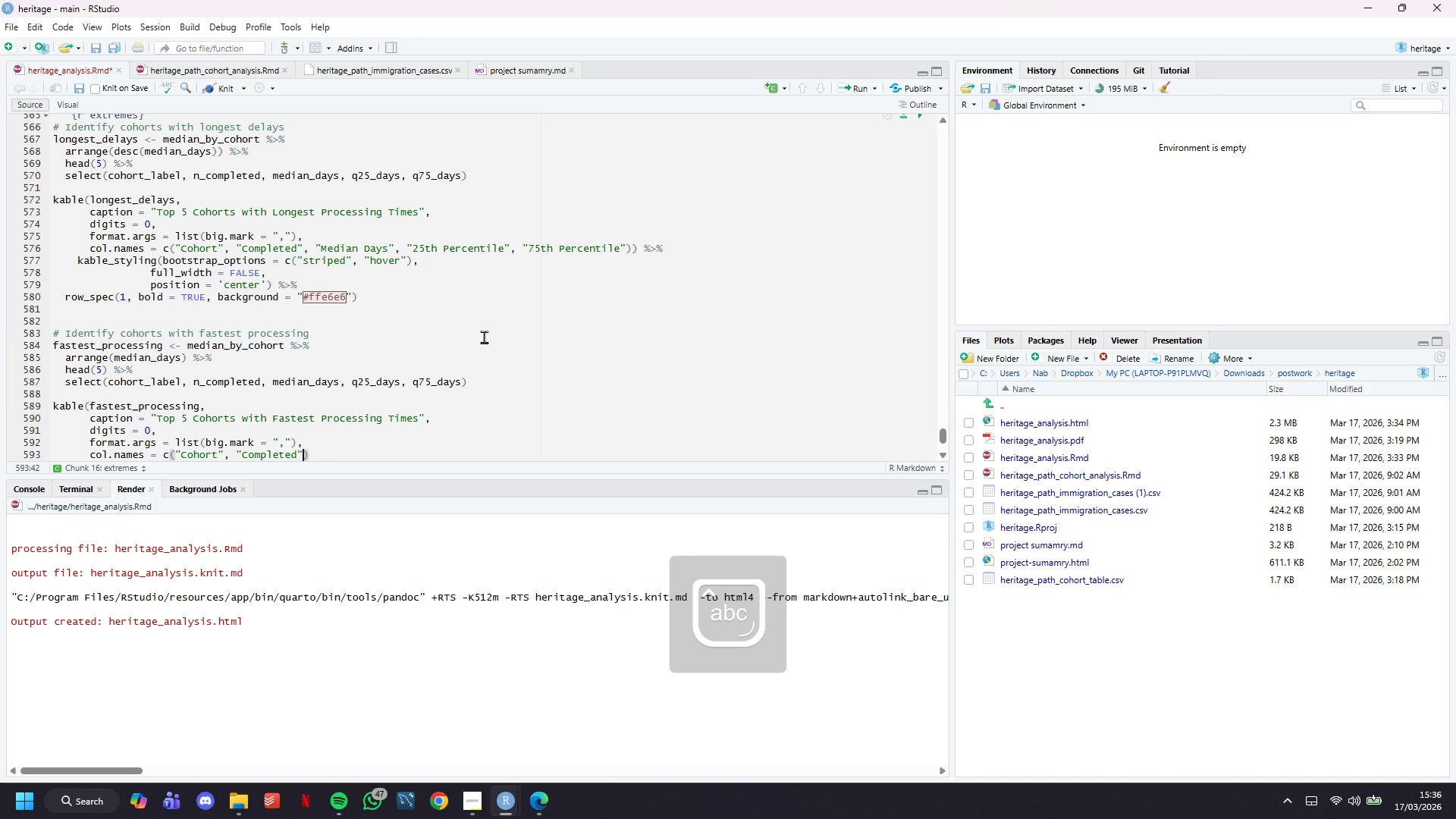 
 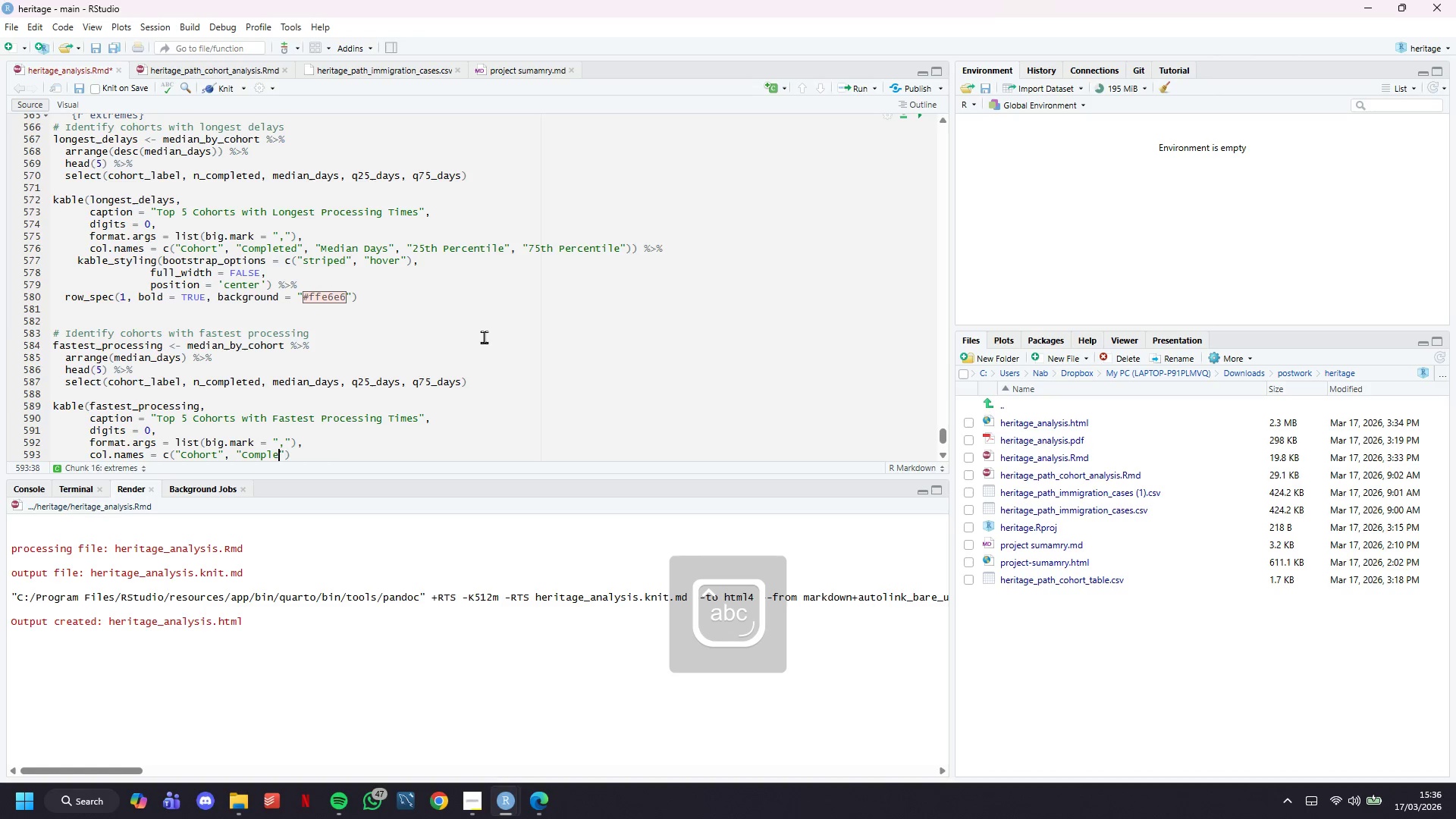 
key(ArrowRight)
 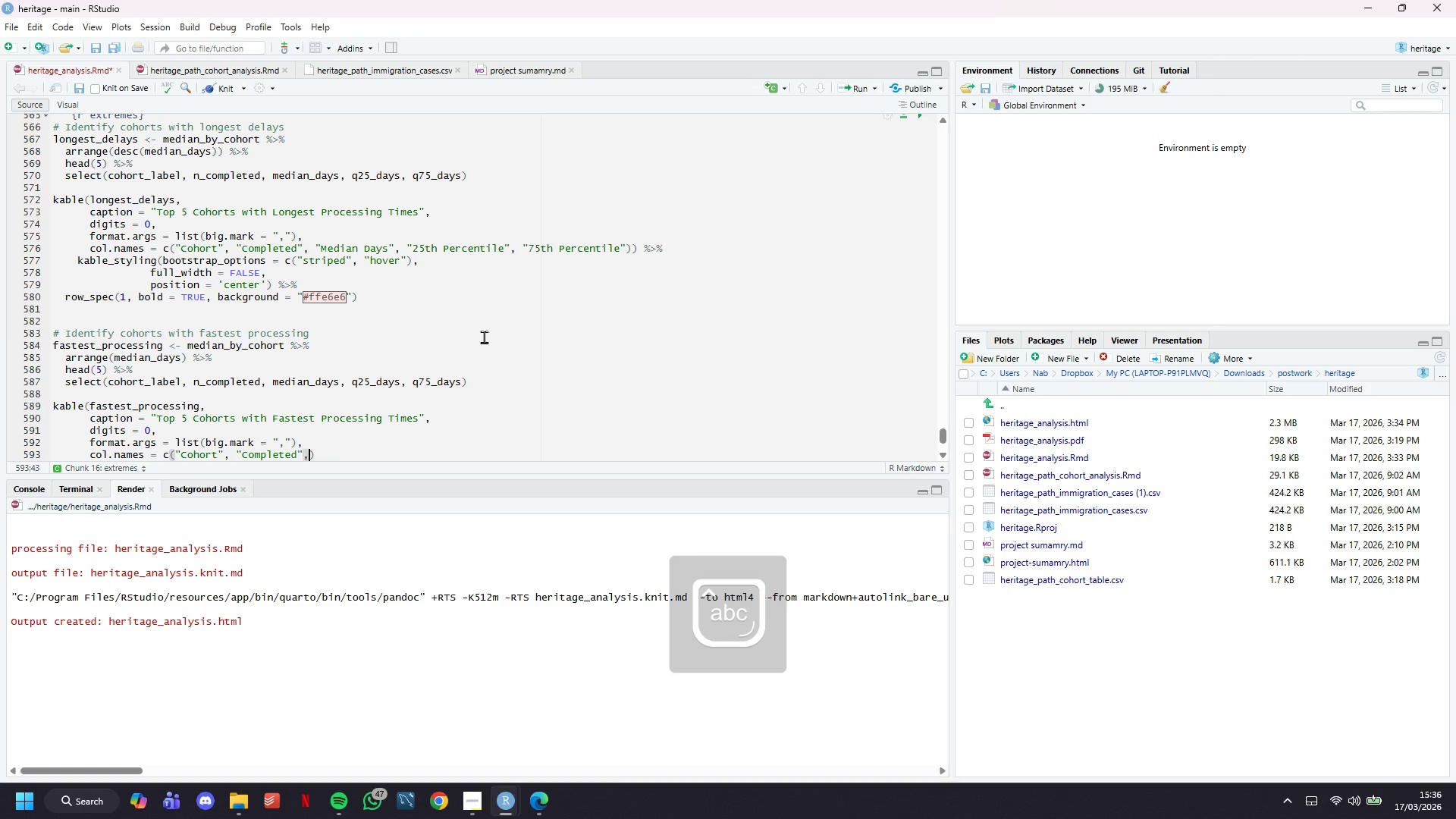 
type(, "Median Days)
 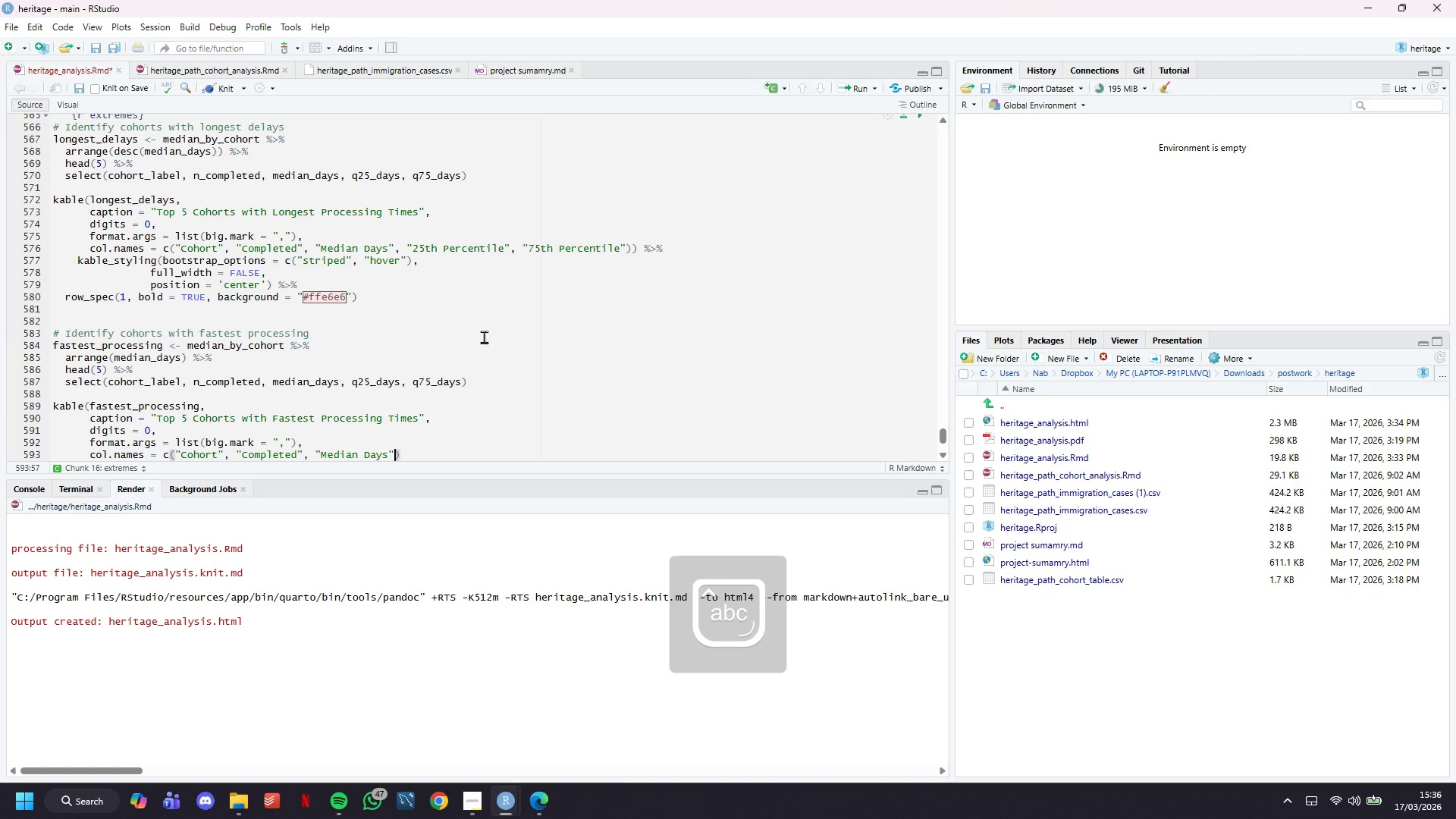 
 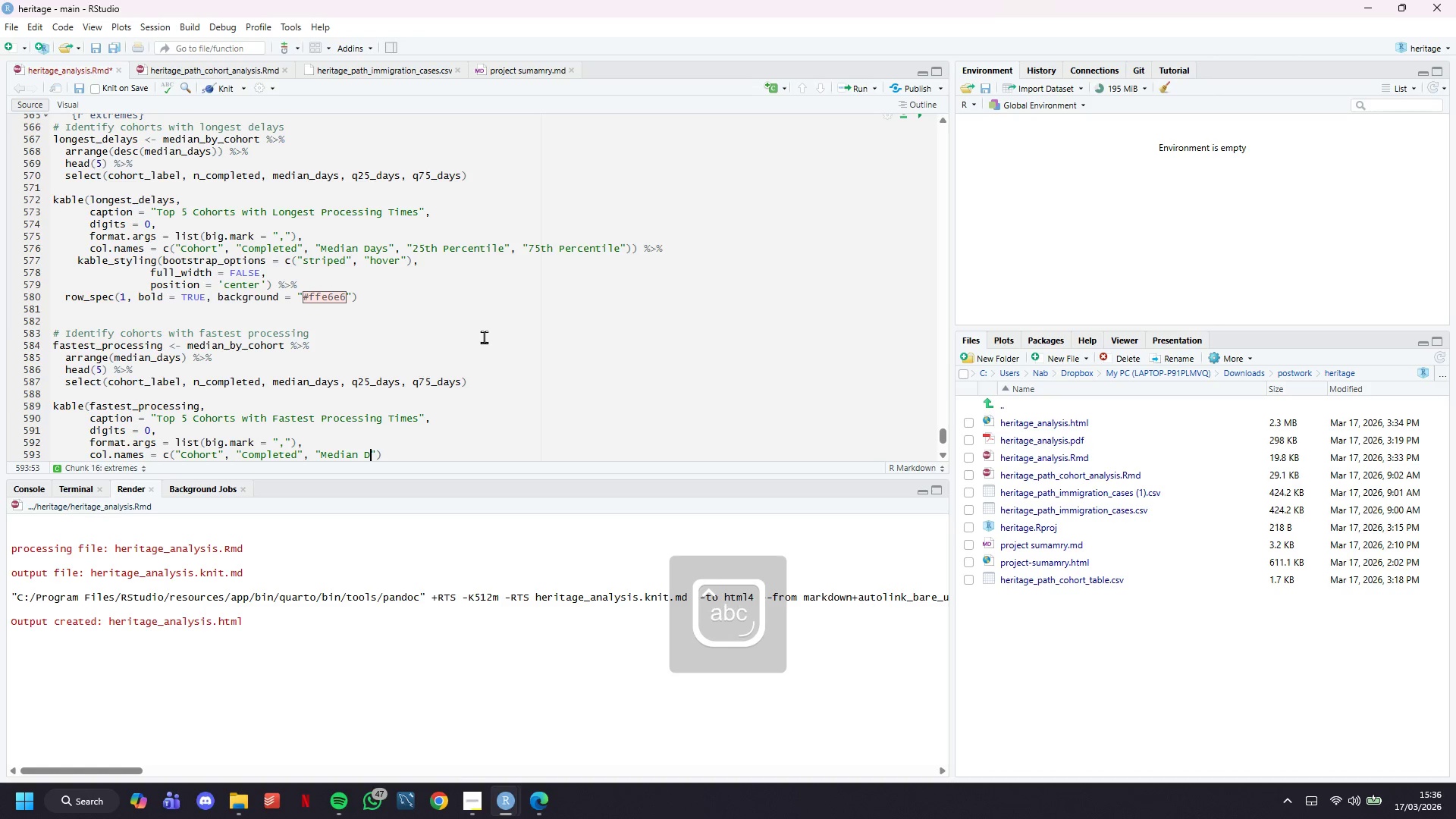 
key(ArrowRight)
 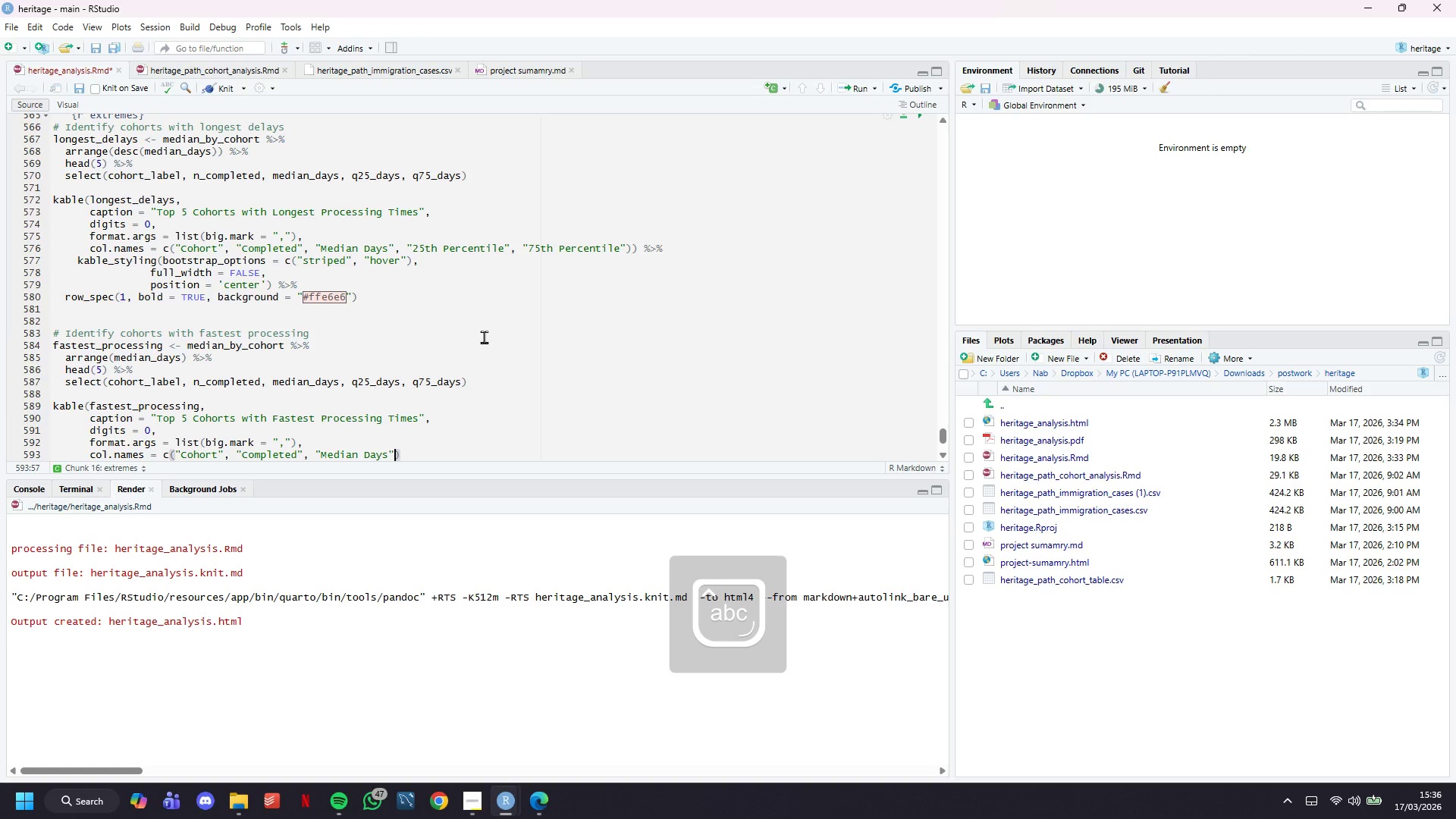 
type(, "25th Percentile)
 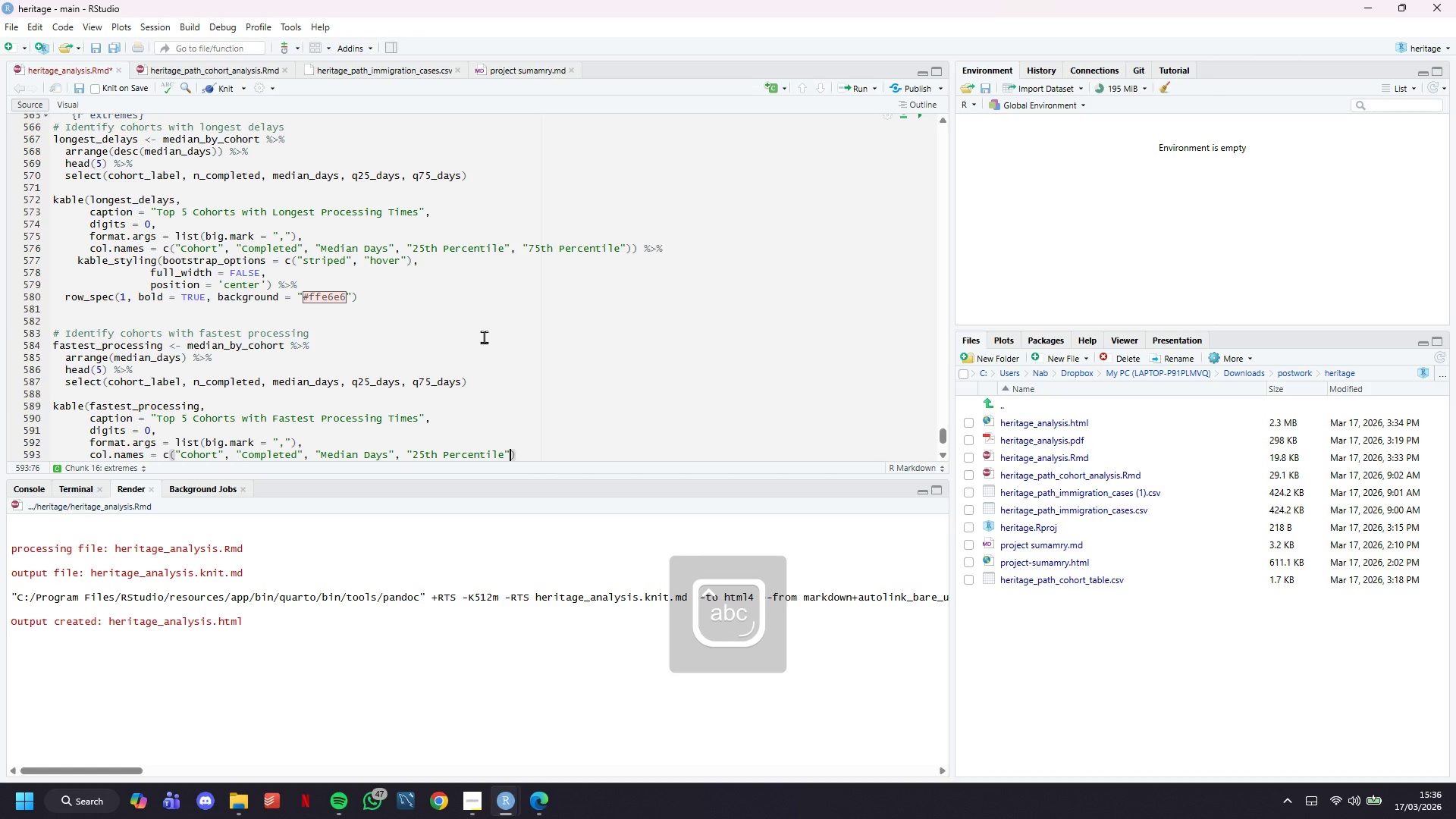 
 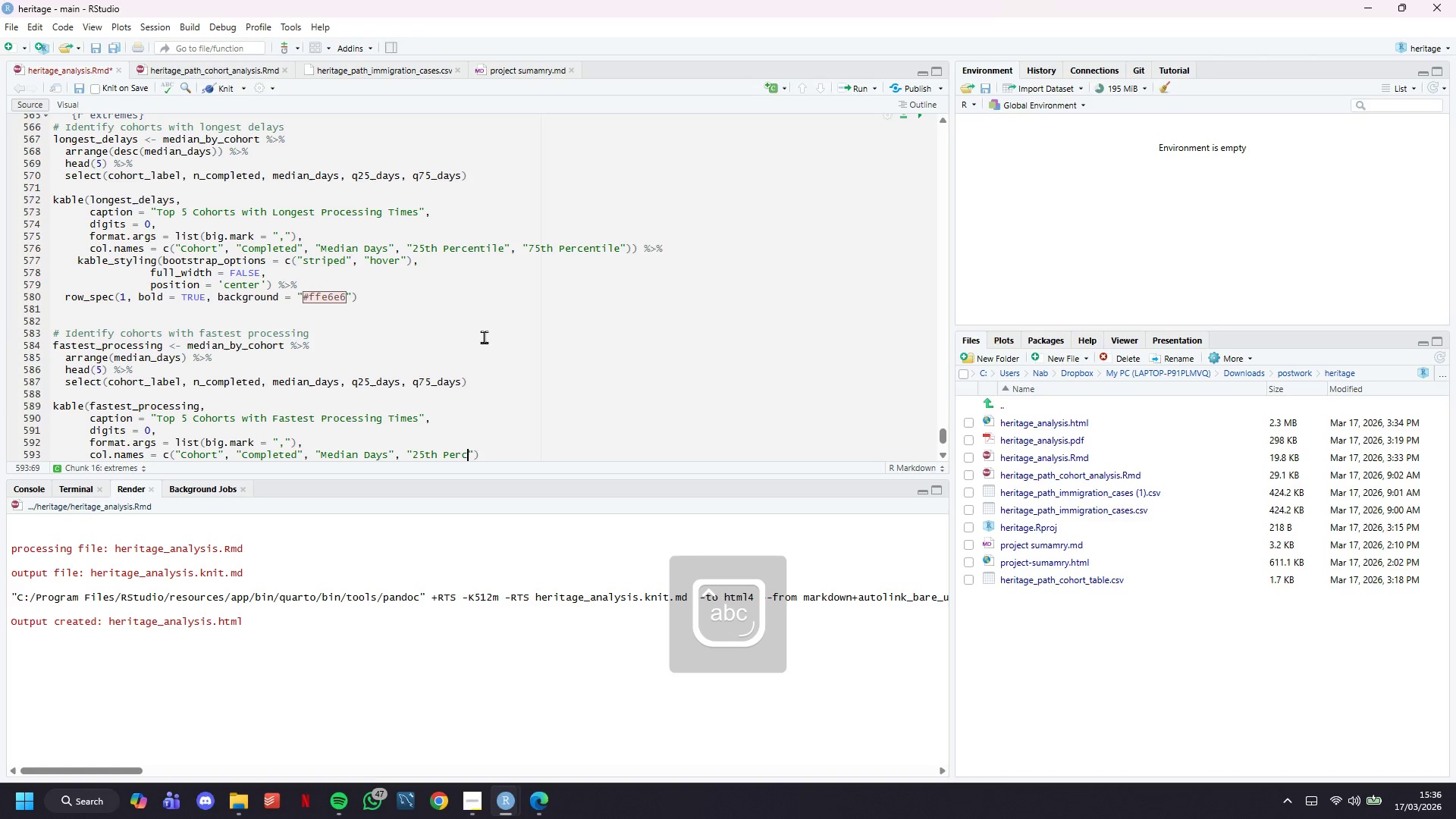 
key(ArrowRight)
 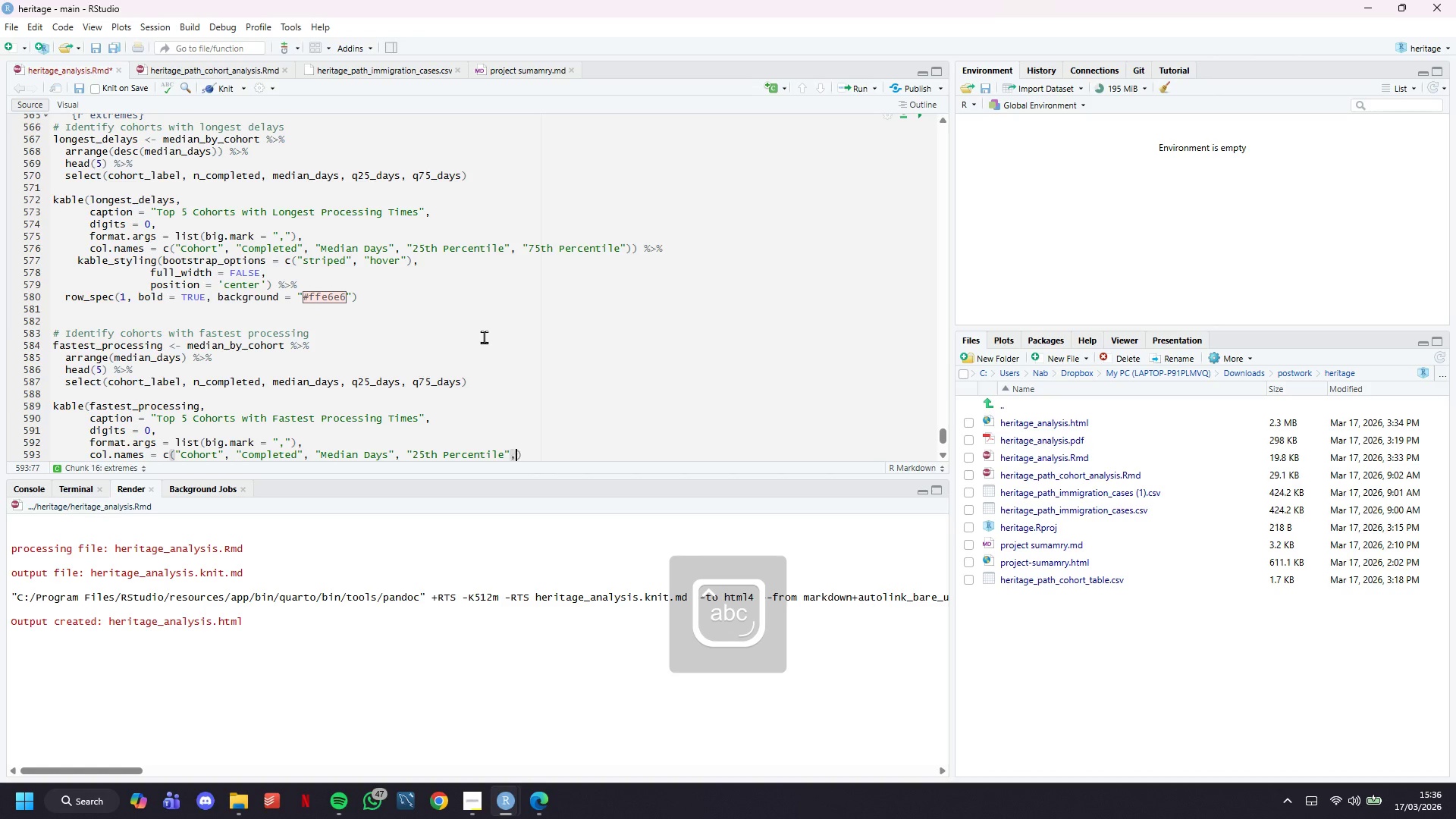 
type(, "75th Percentile)
 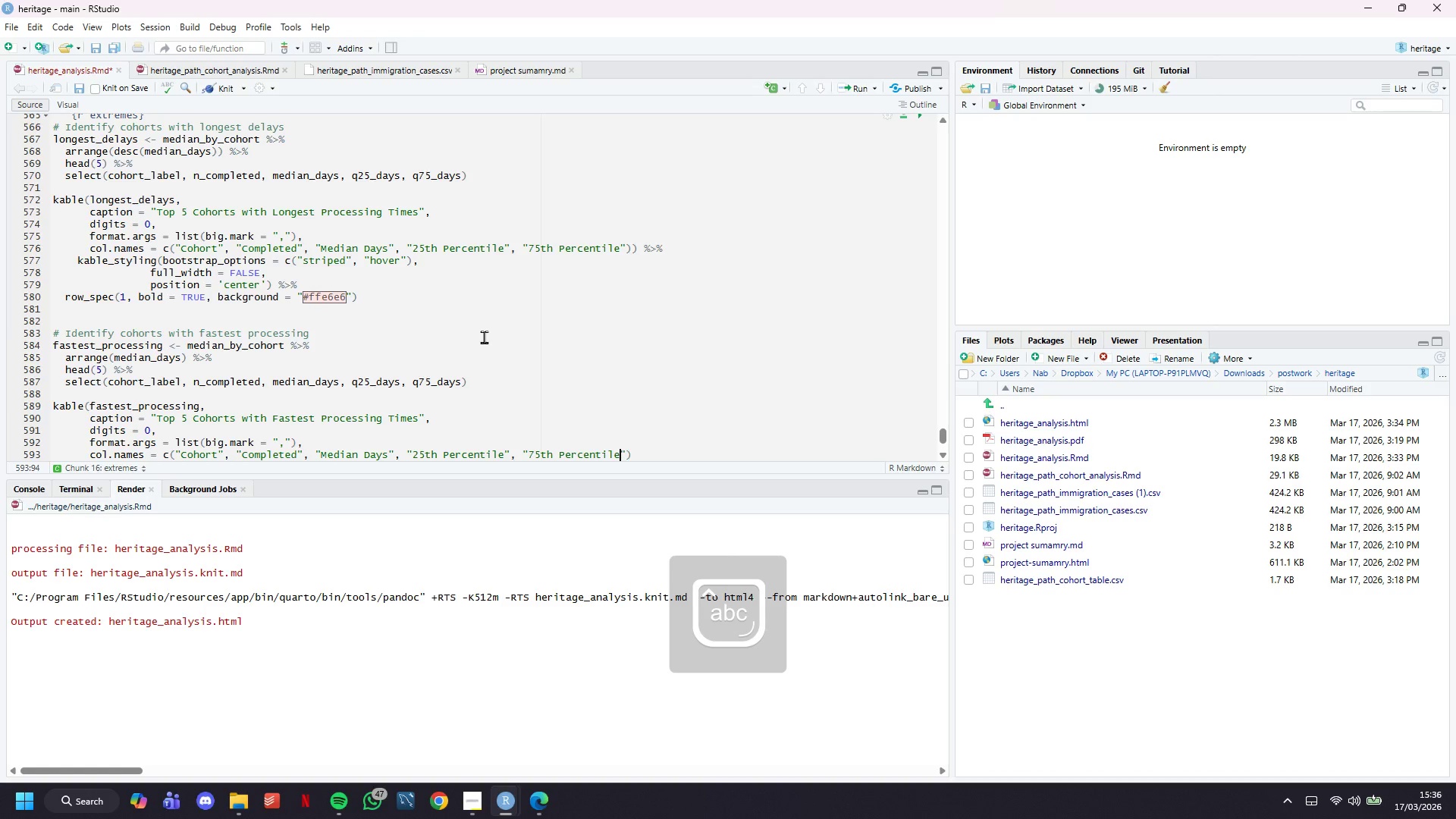 
key(ArrowRight)
 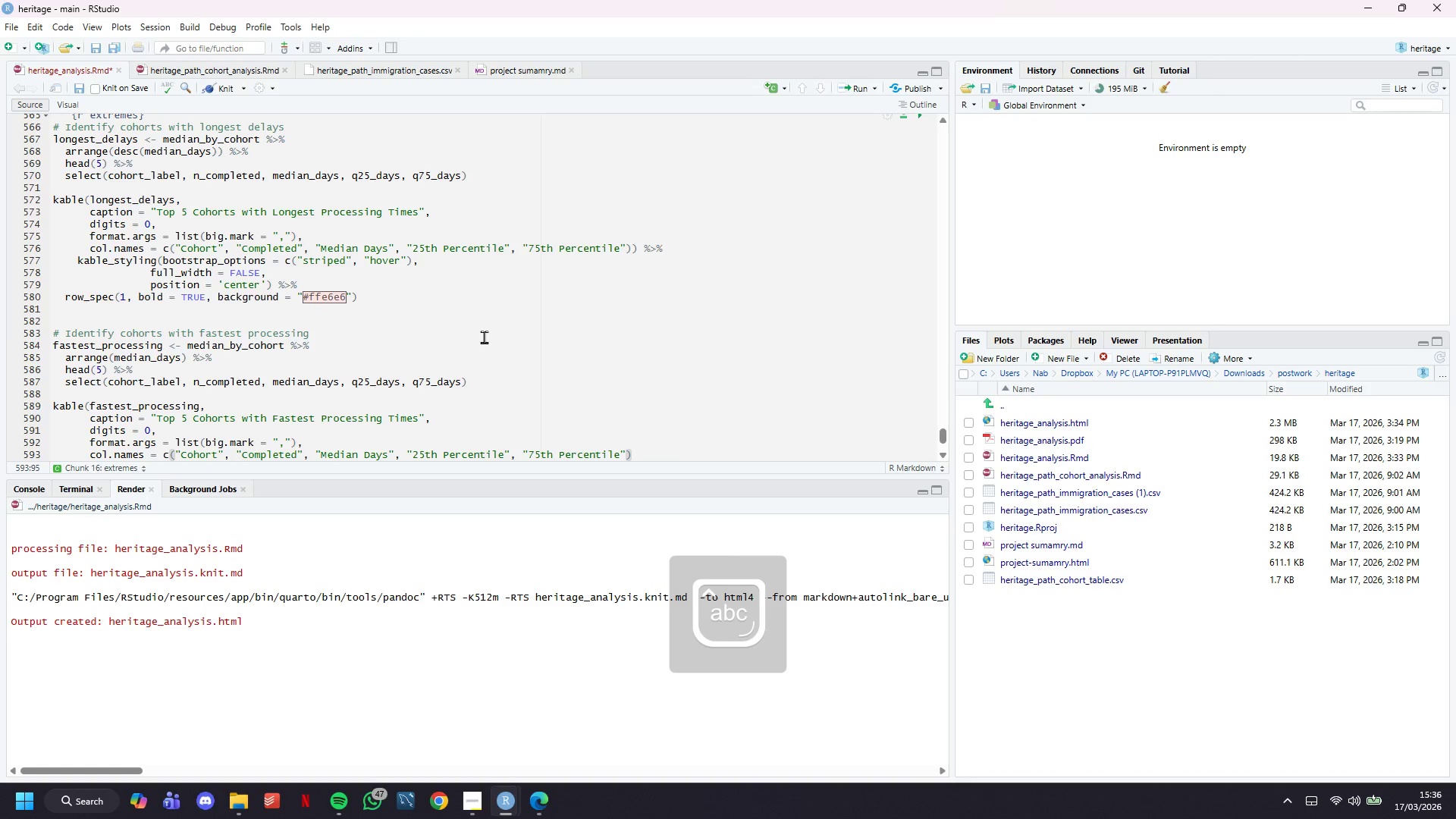 
key(ArrowRight)
 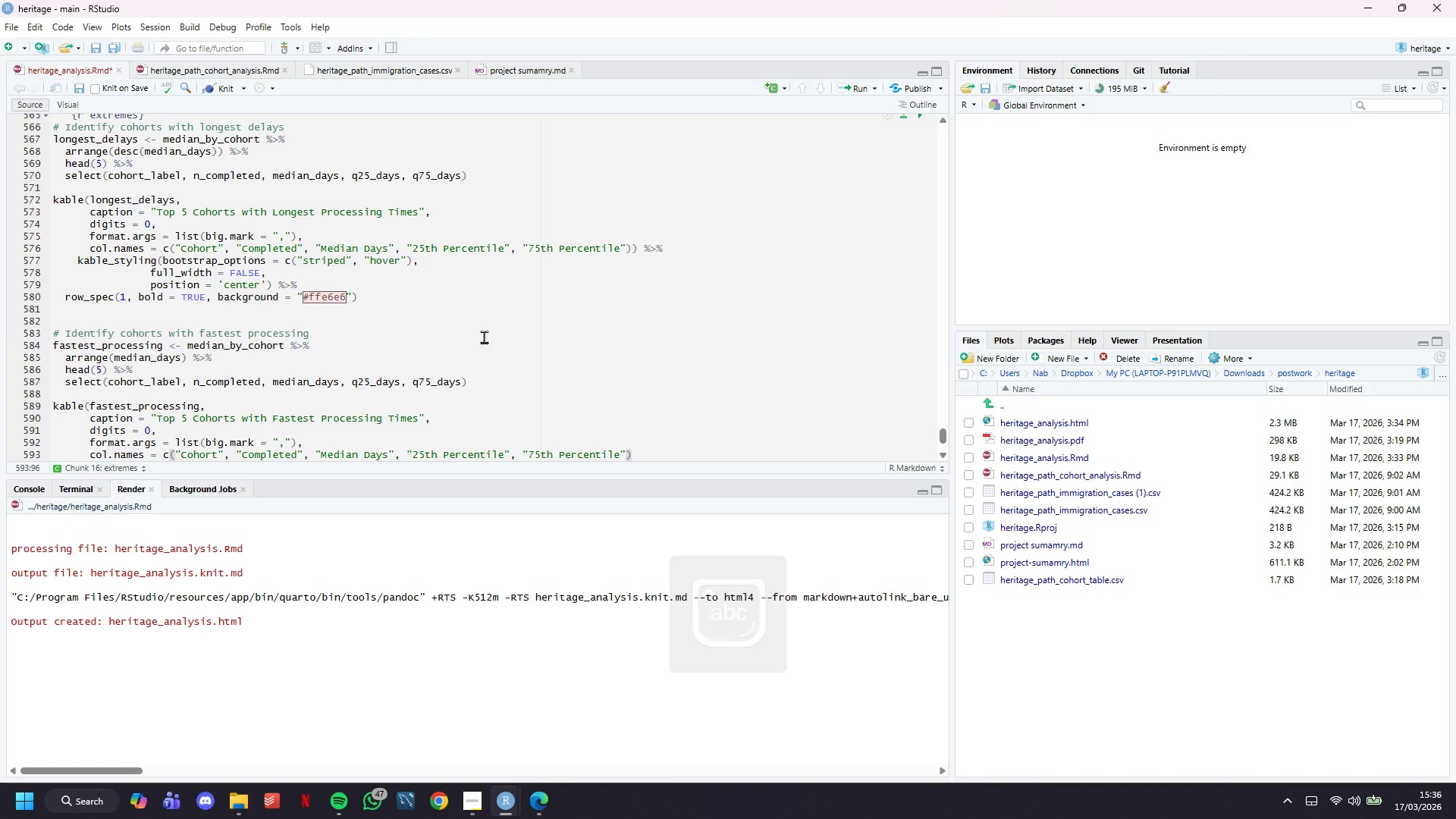 
scroll: coordinate [498, 297], scroll_direction: down, amount: 5.0
 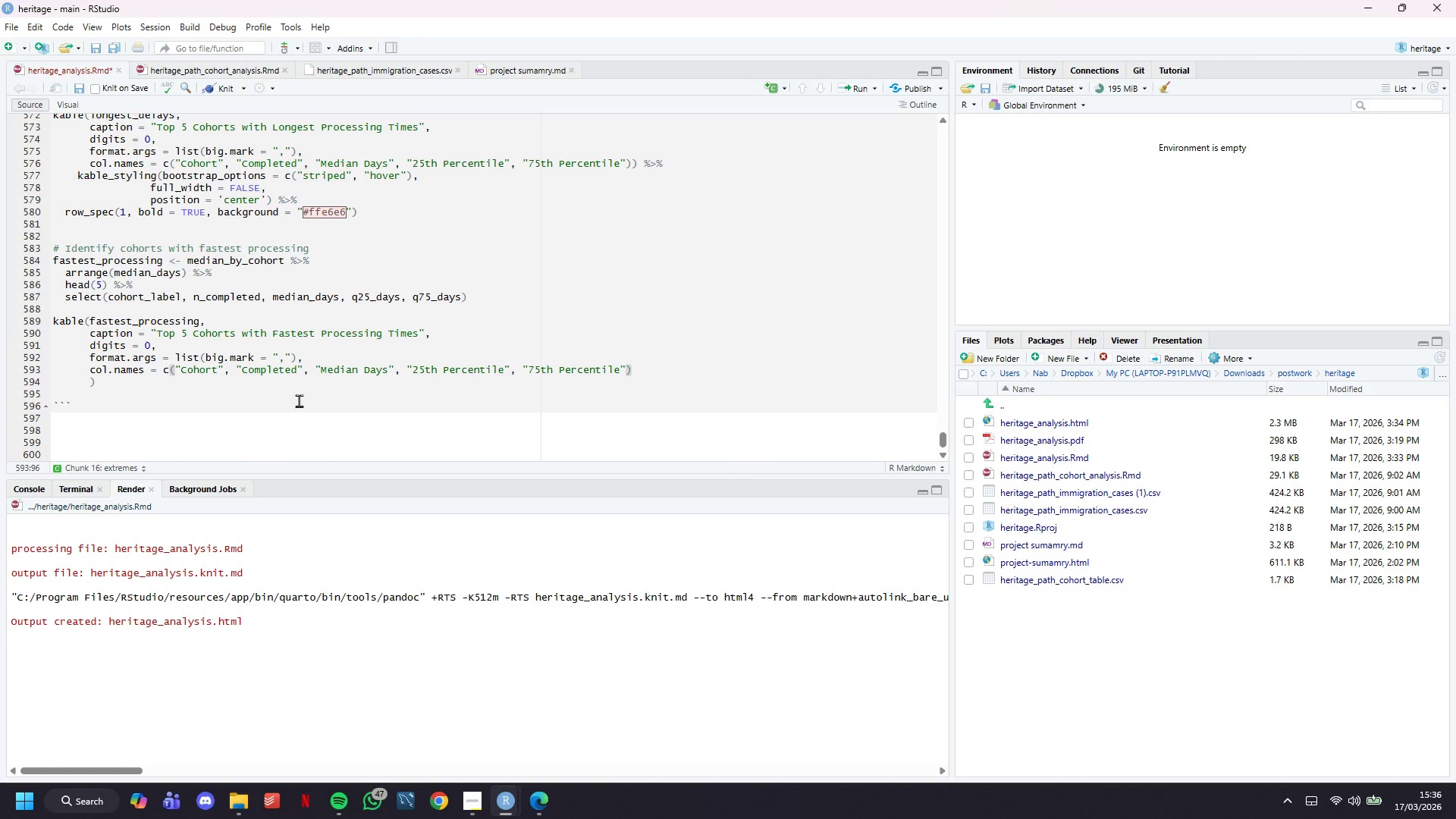 
left_click([294, 385])
 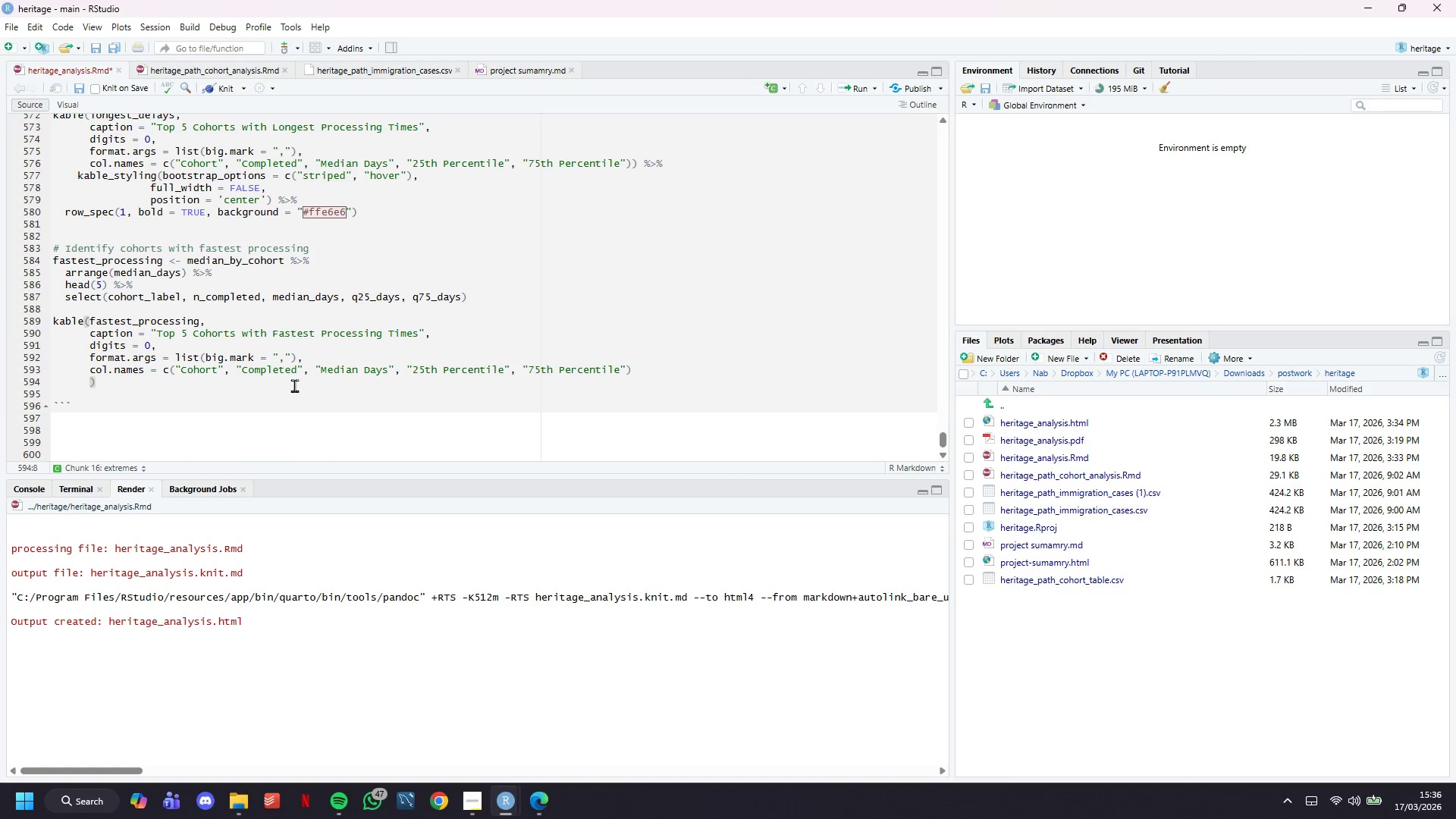 
key(Space)
 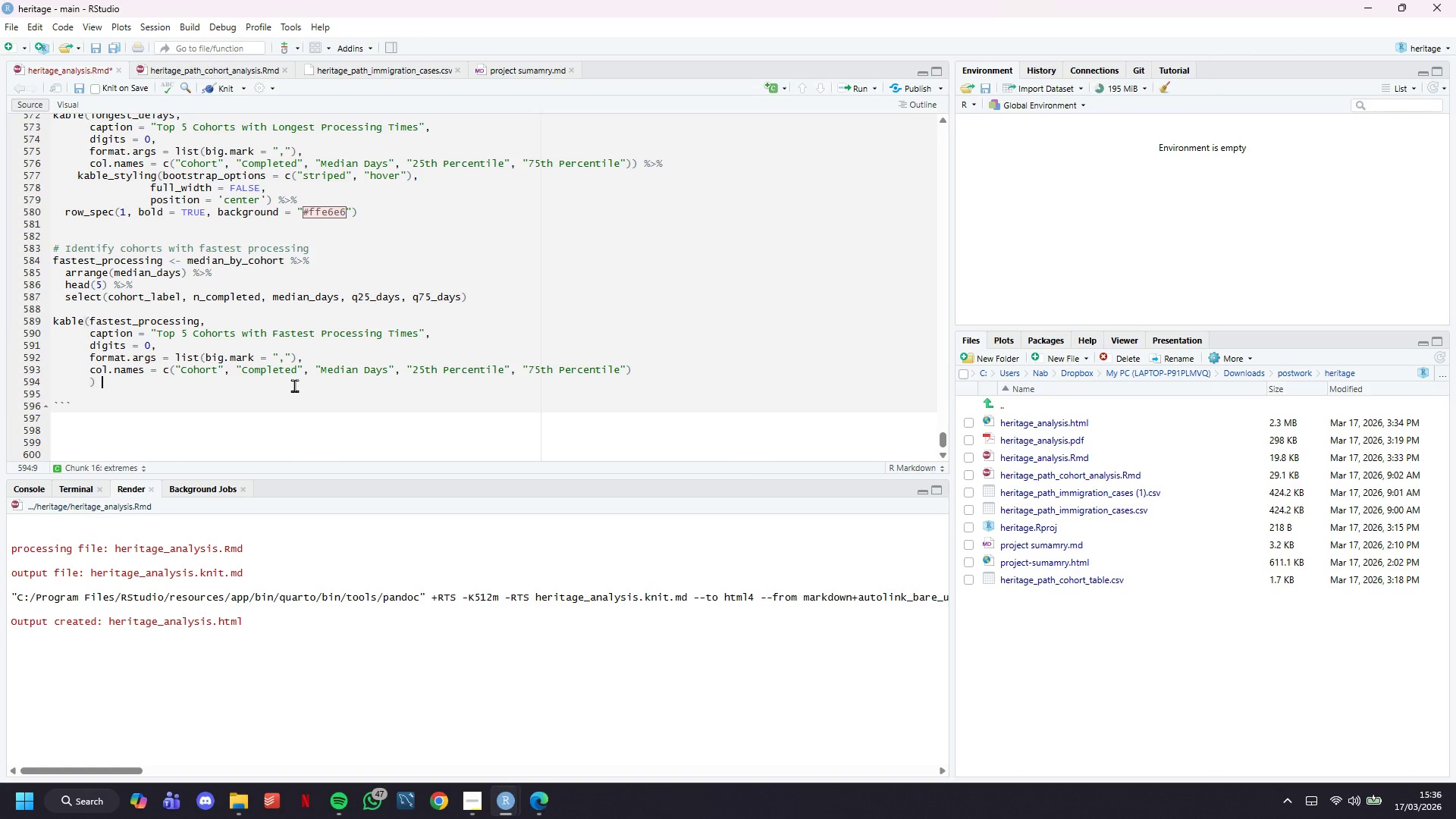 
key(Shift+5)
 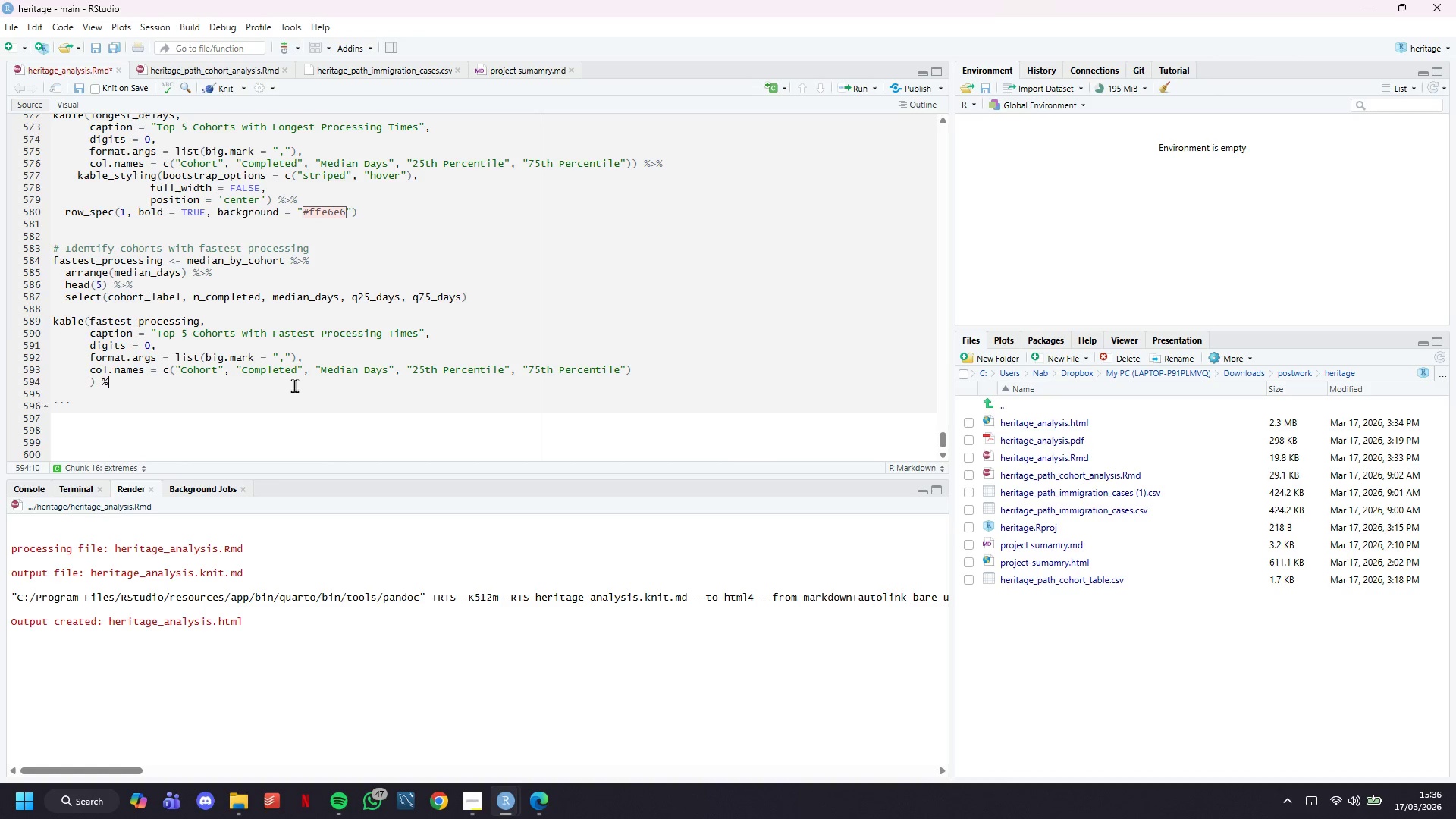 
key(Shift+Period)
 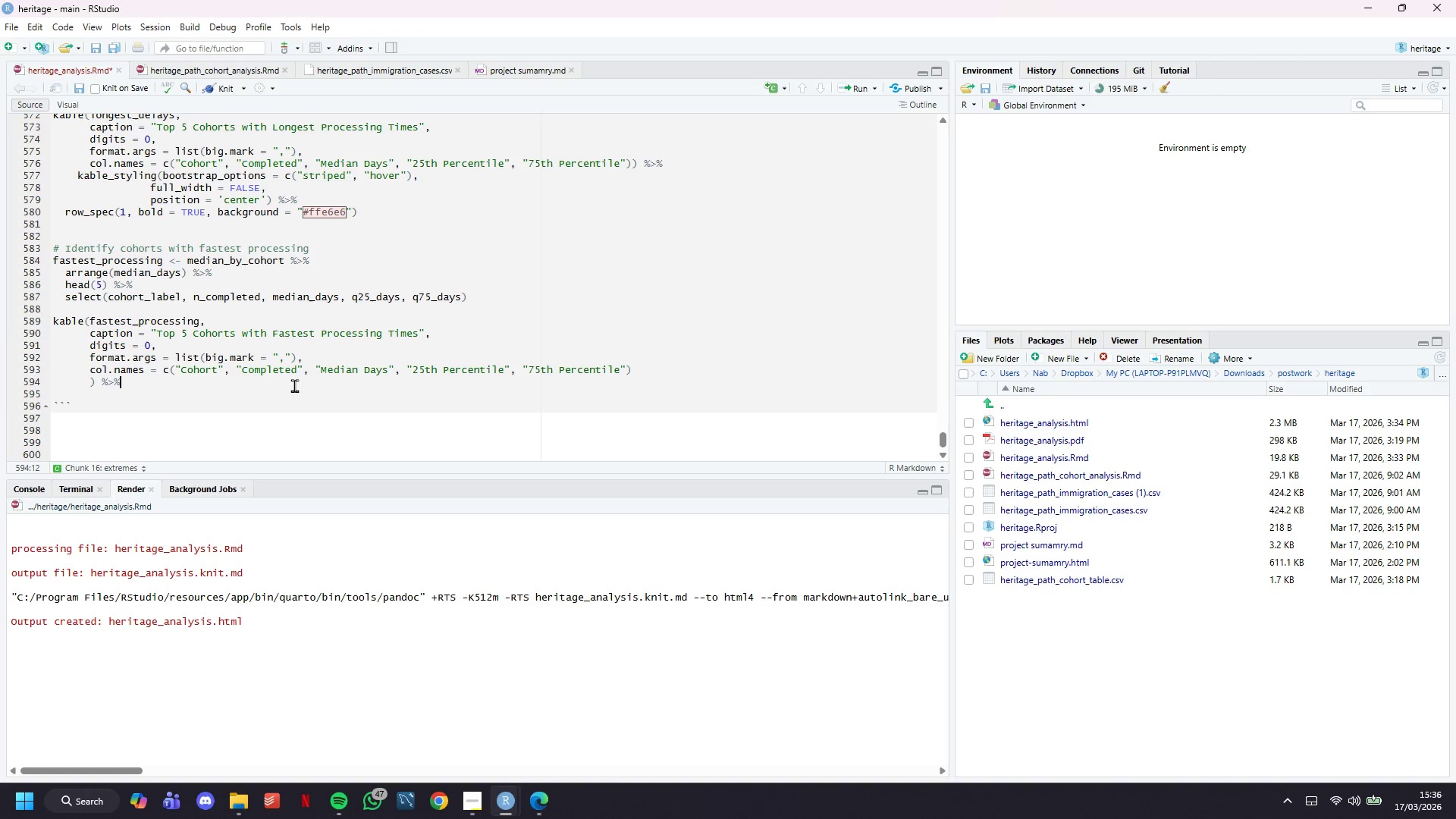 
key(Shift+5)
 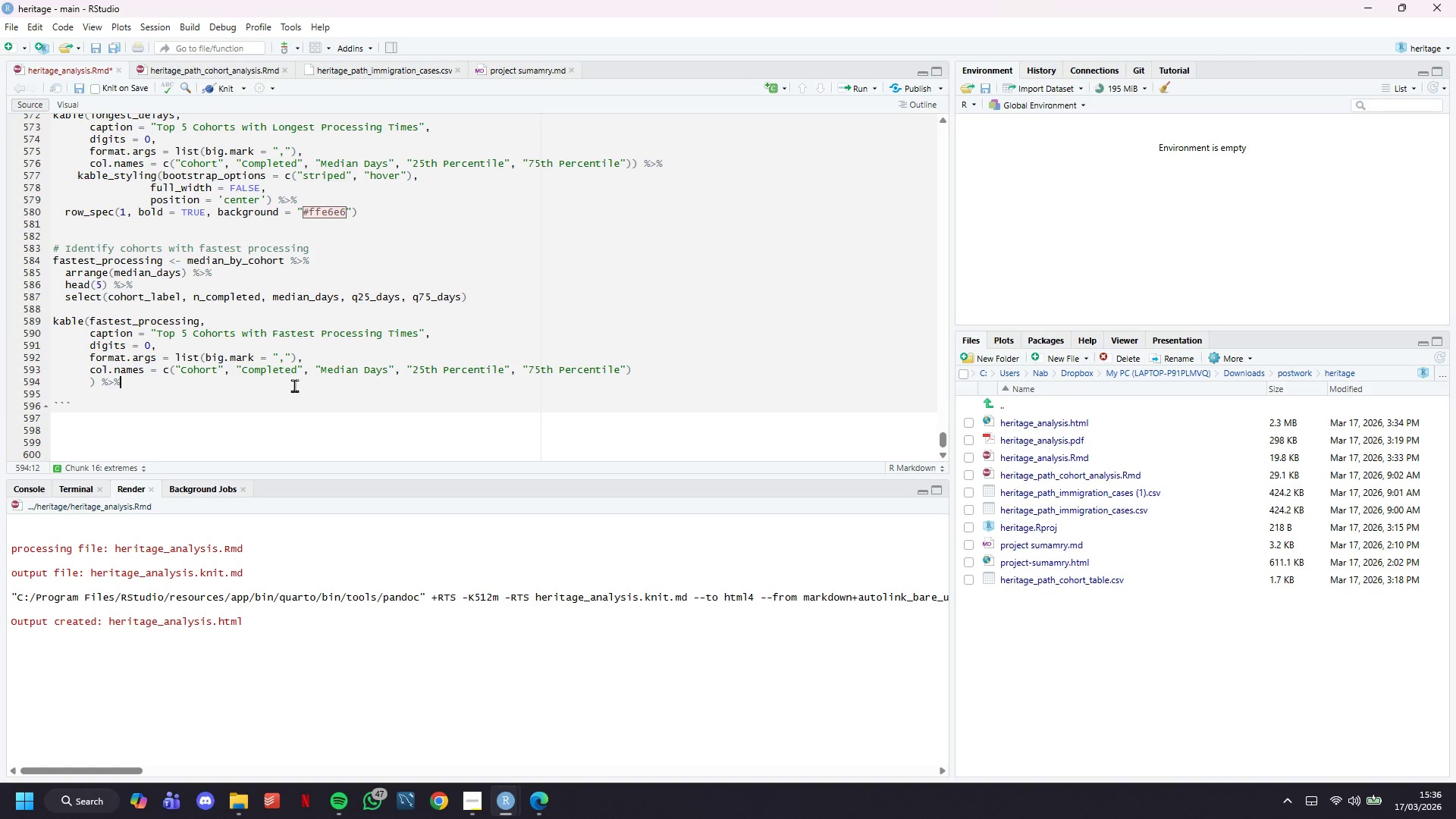 
key(Enter)
 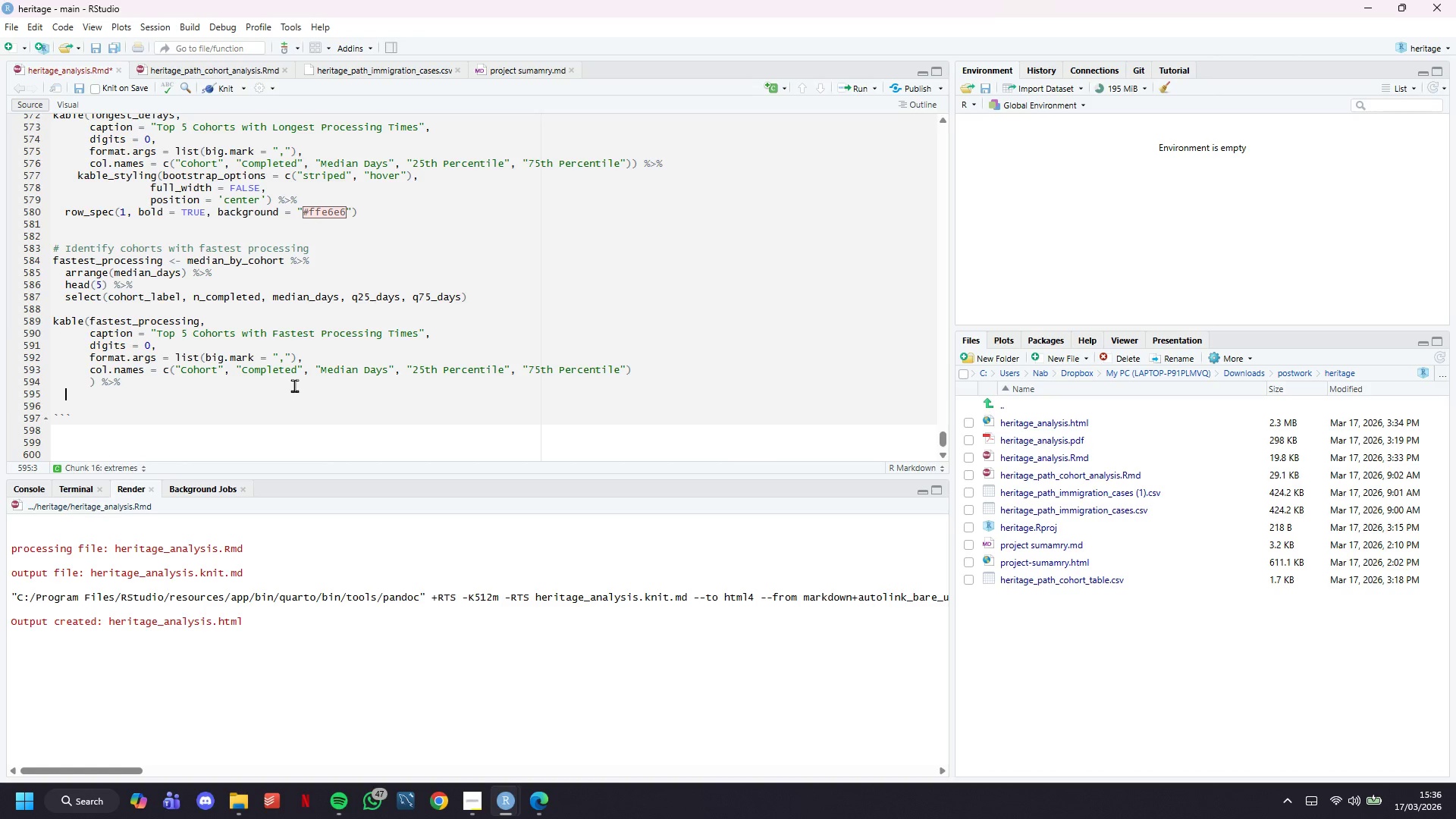 
type(kable_stylig)
key(Backspace)
type(ng()
 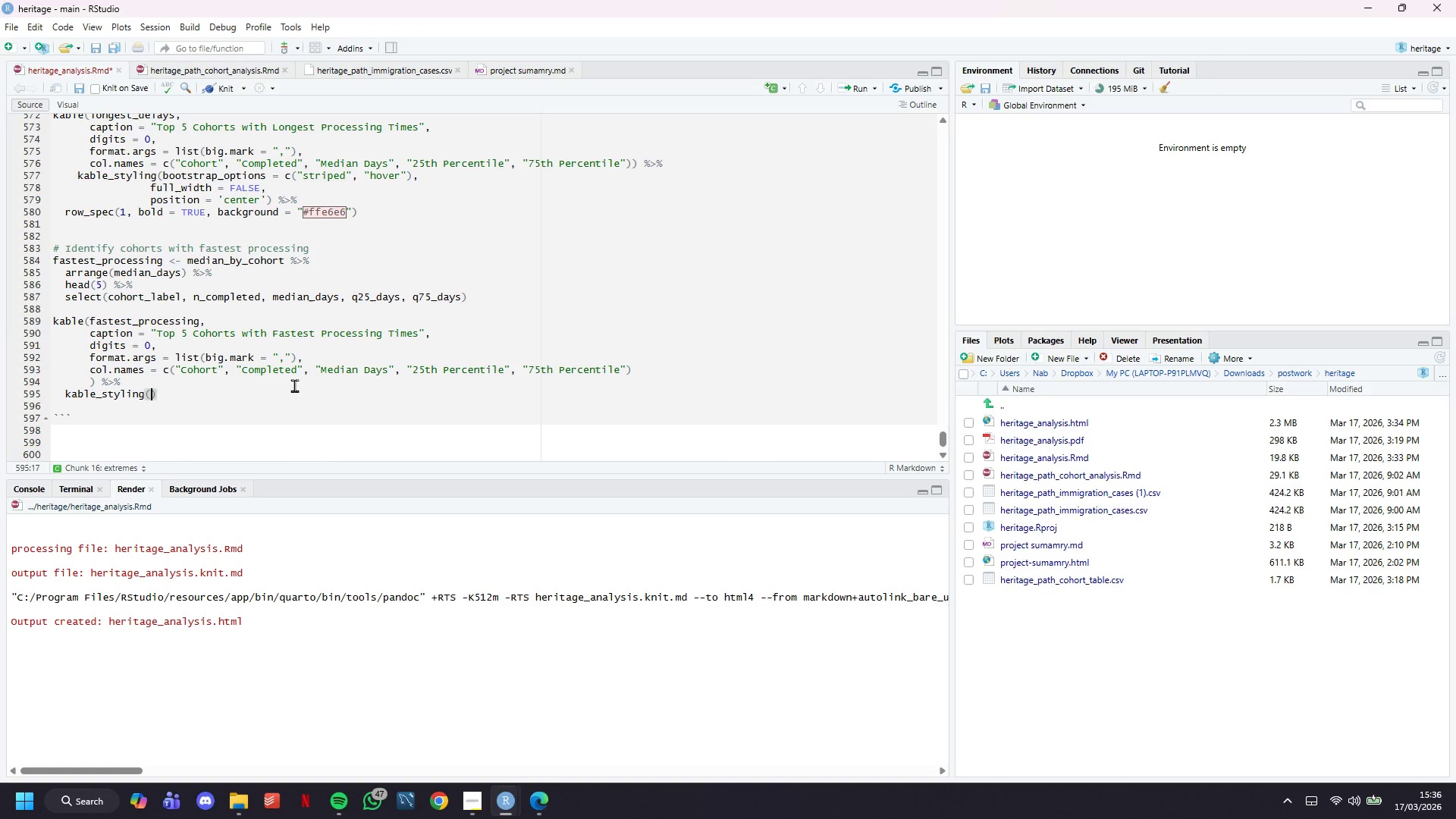 
wait(5.62)
 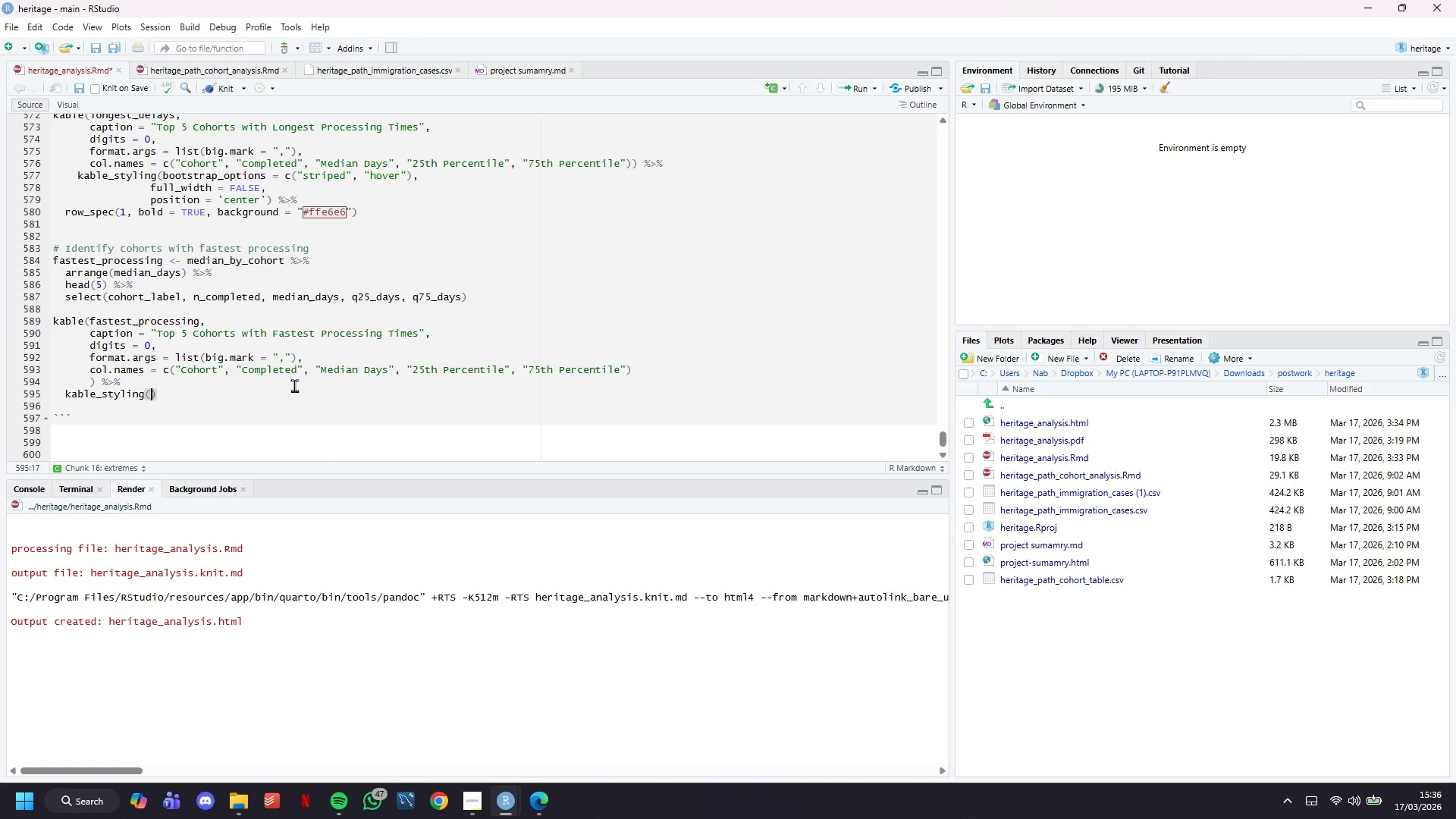 
type(bootsrap_options = c("striped)
 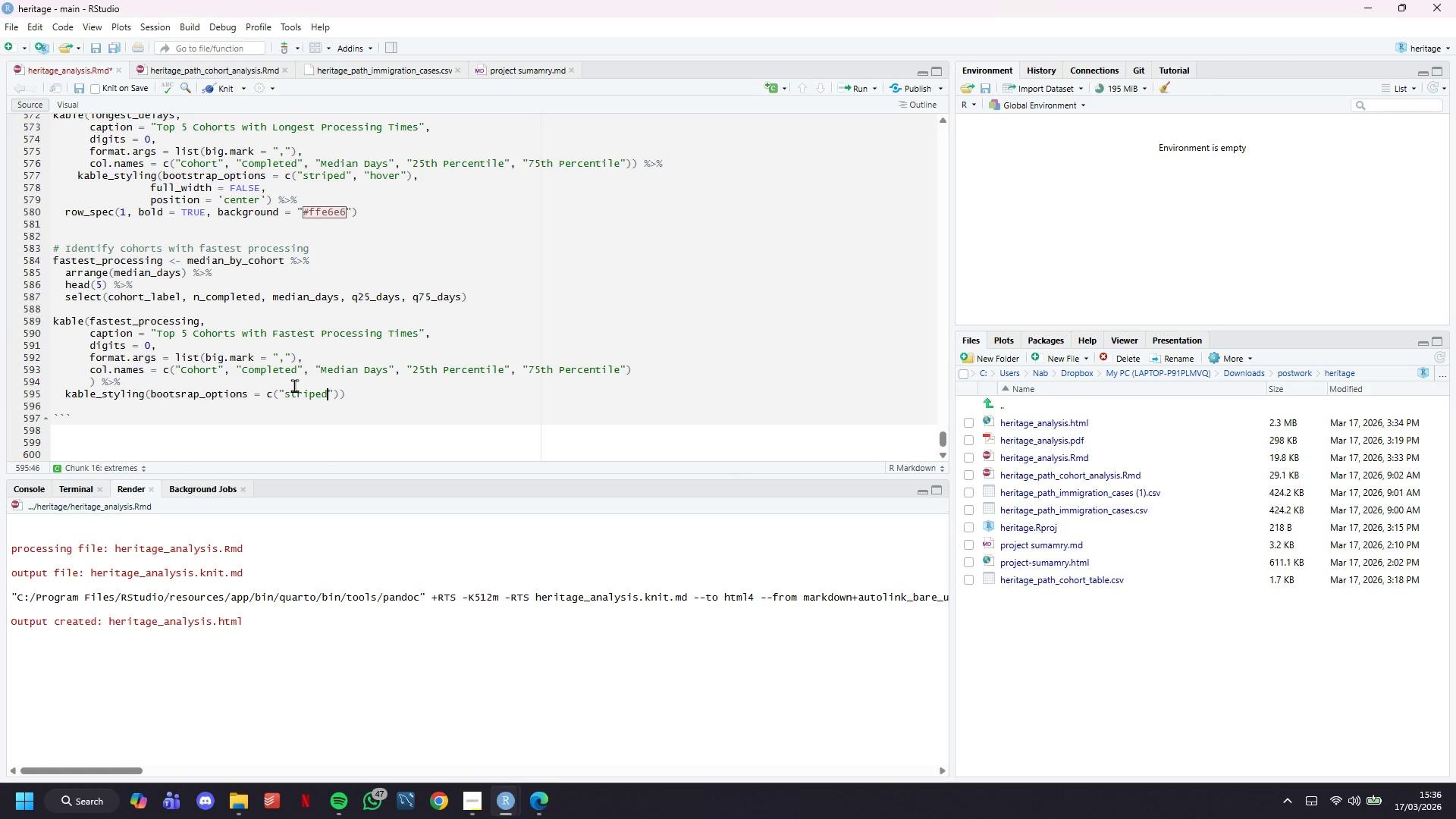 
key(ArrowRight)
 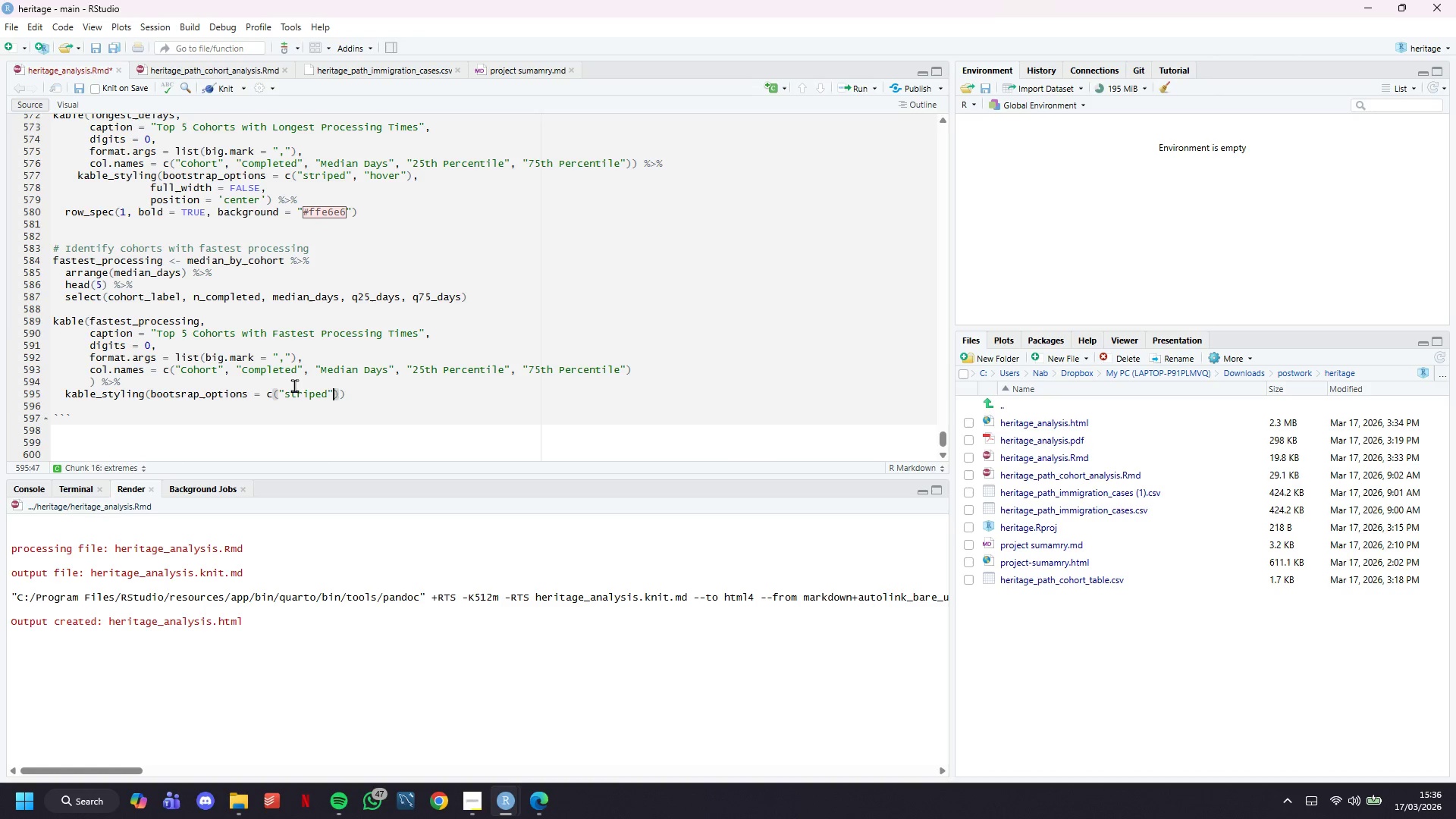 
type(, "hover)
 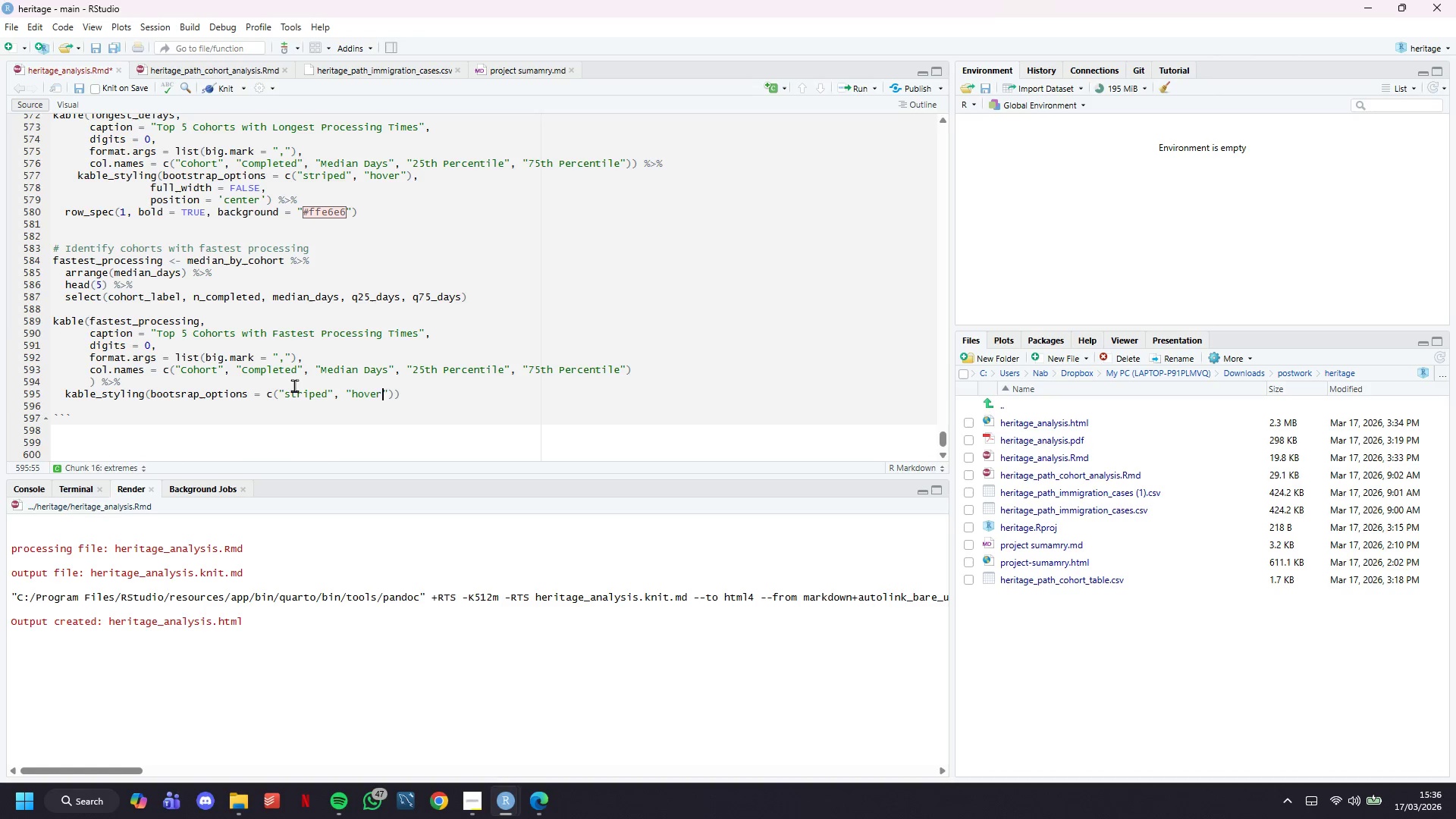 
key(ArrowRight)
 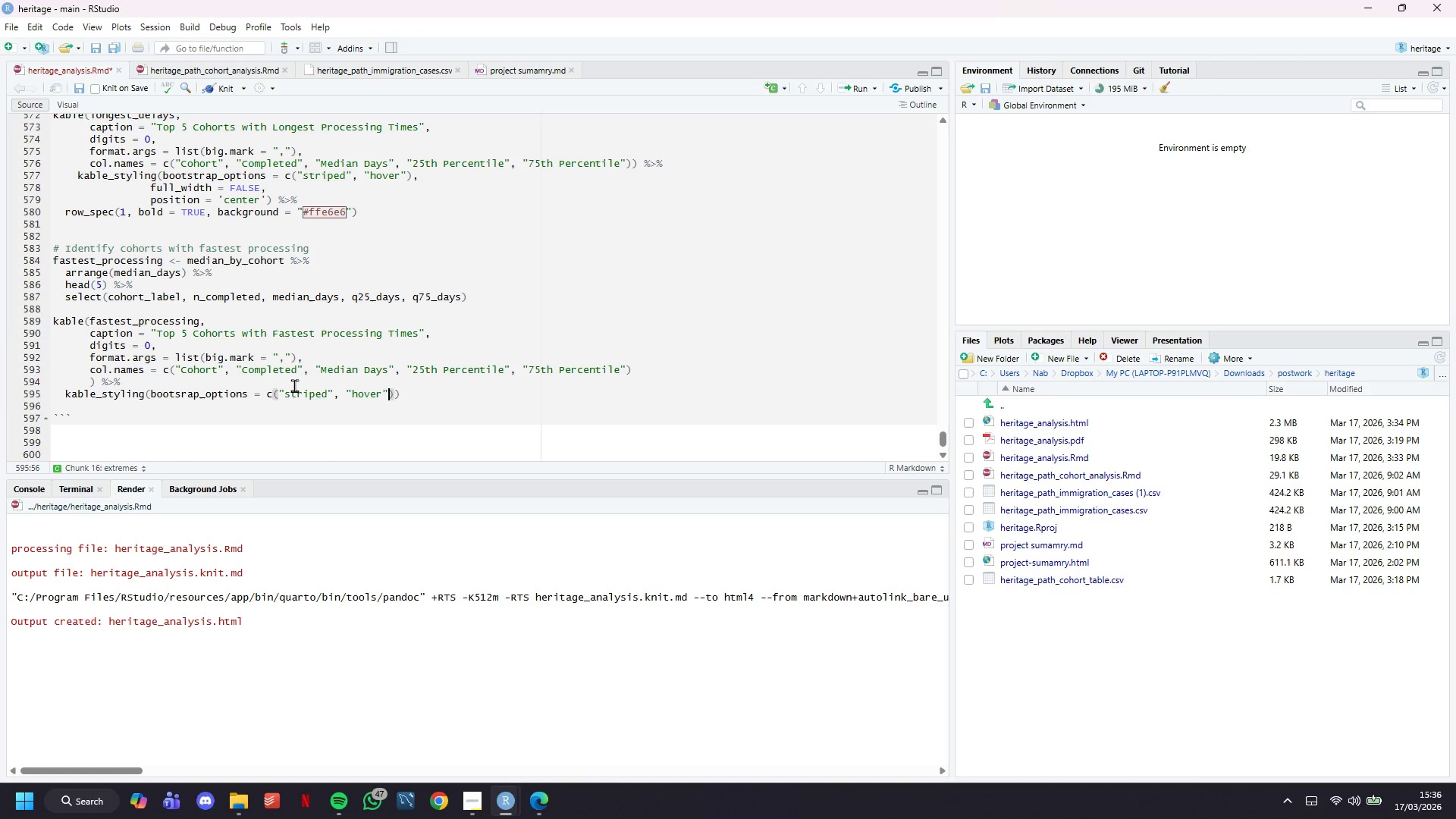 
key(ArrowRight)
 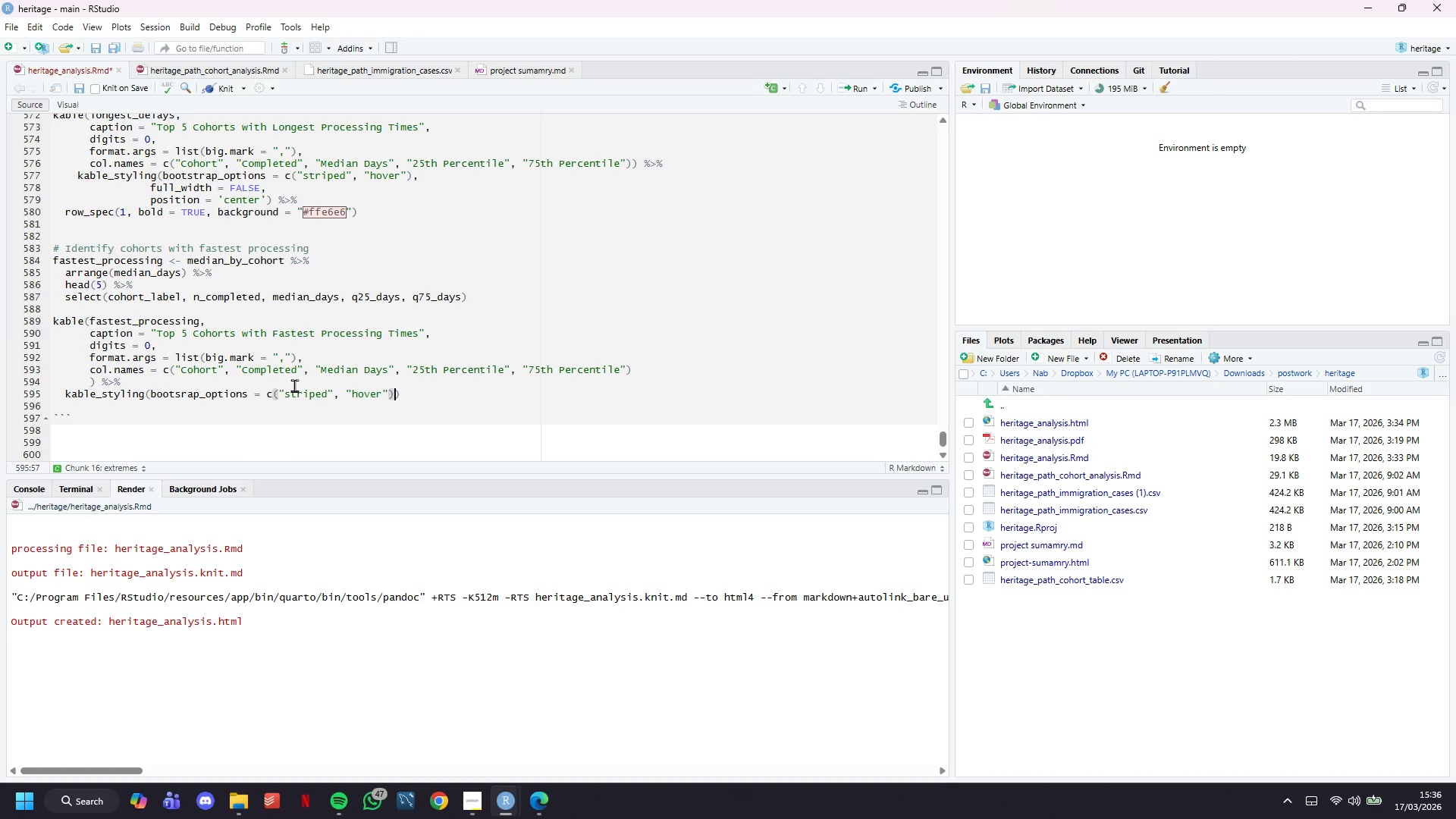 
key(ArrowRight)
 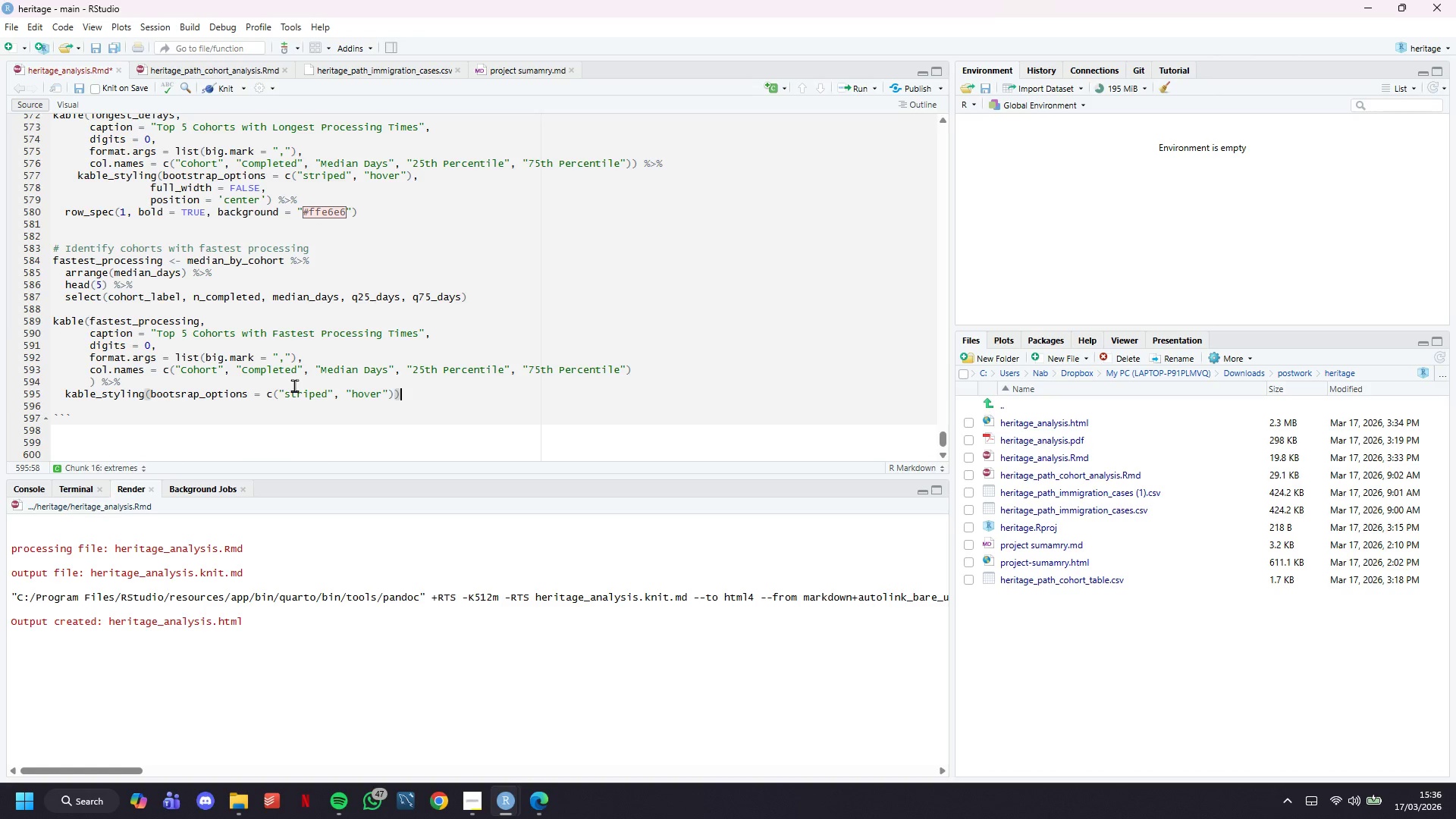 
key(Space)
 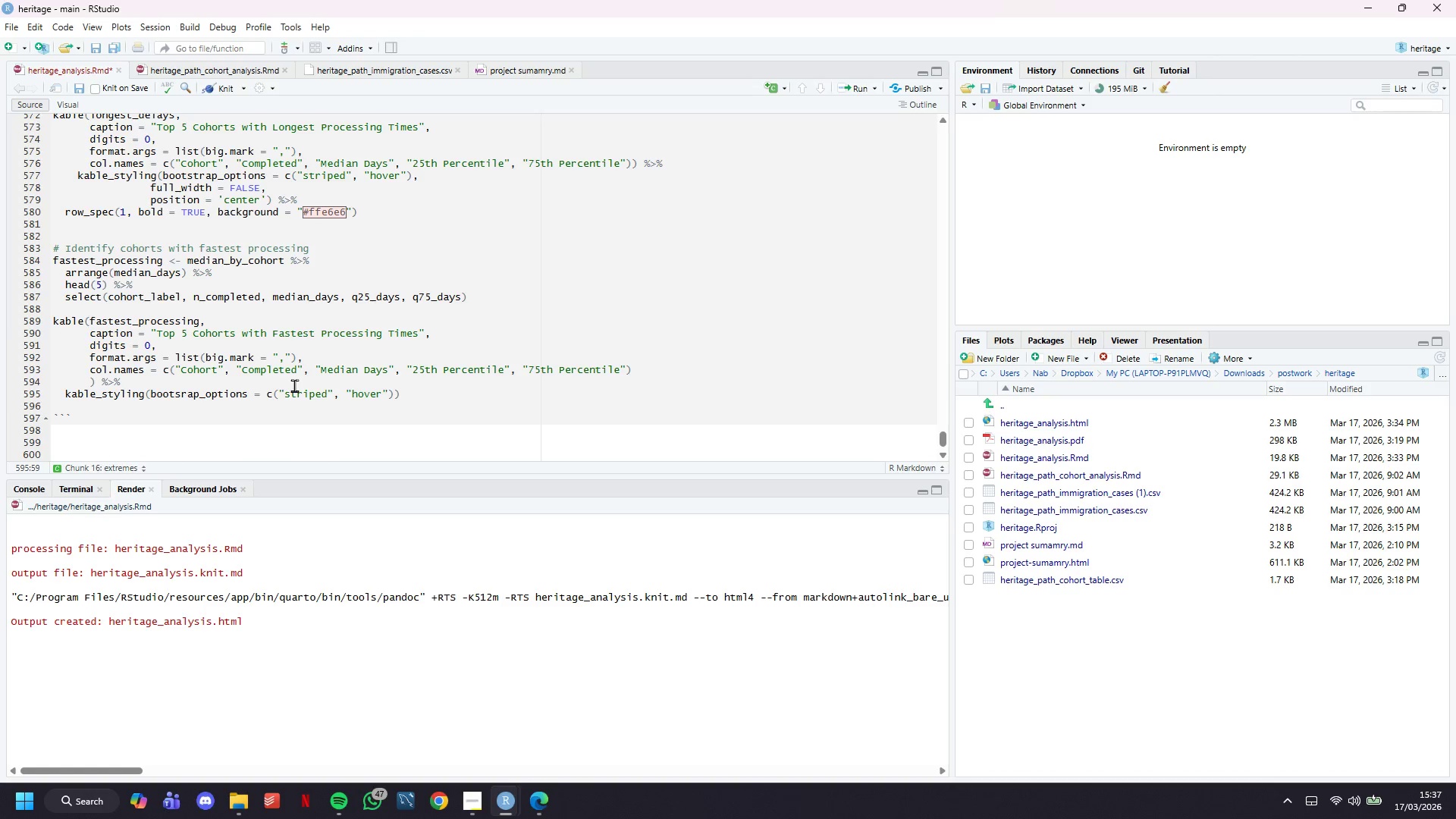 
key(ArrowLeft)
 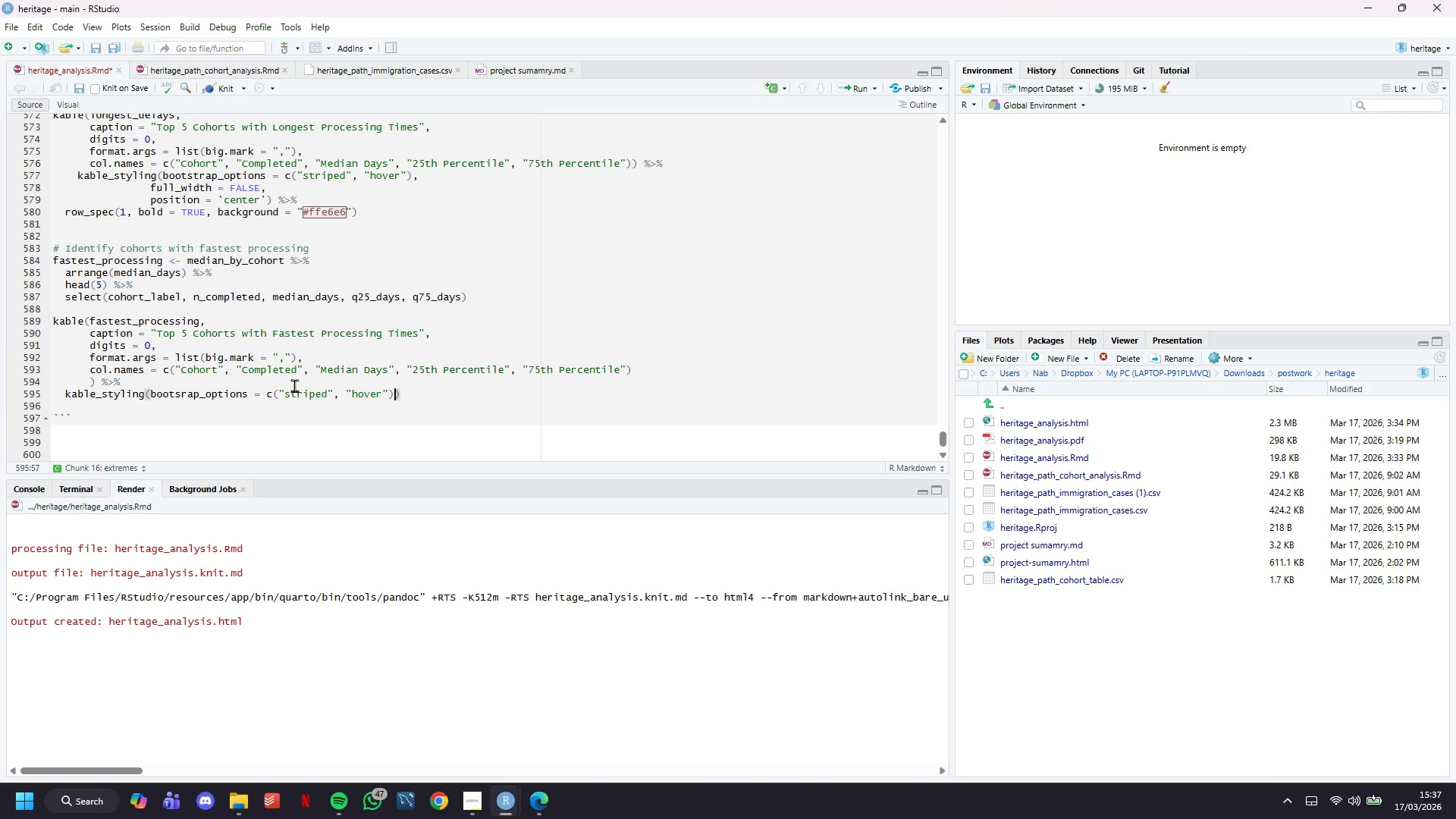 
key(ArrowLeft)
 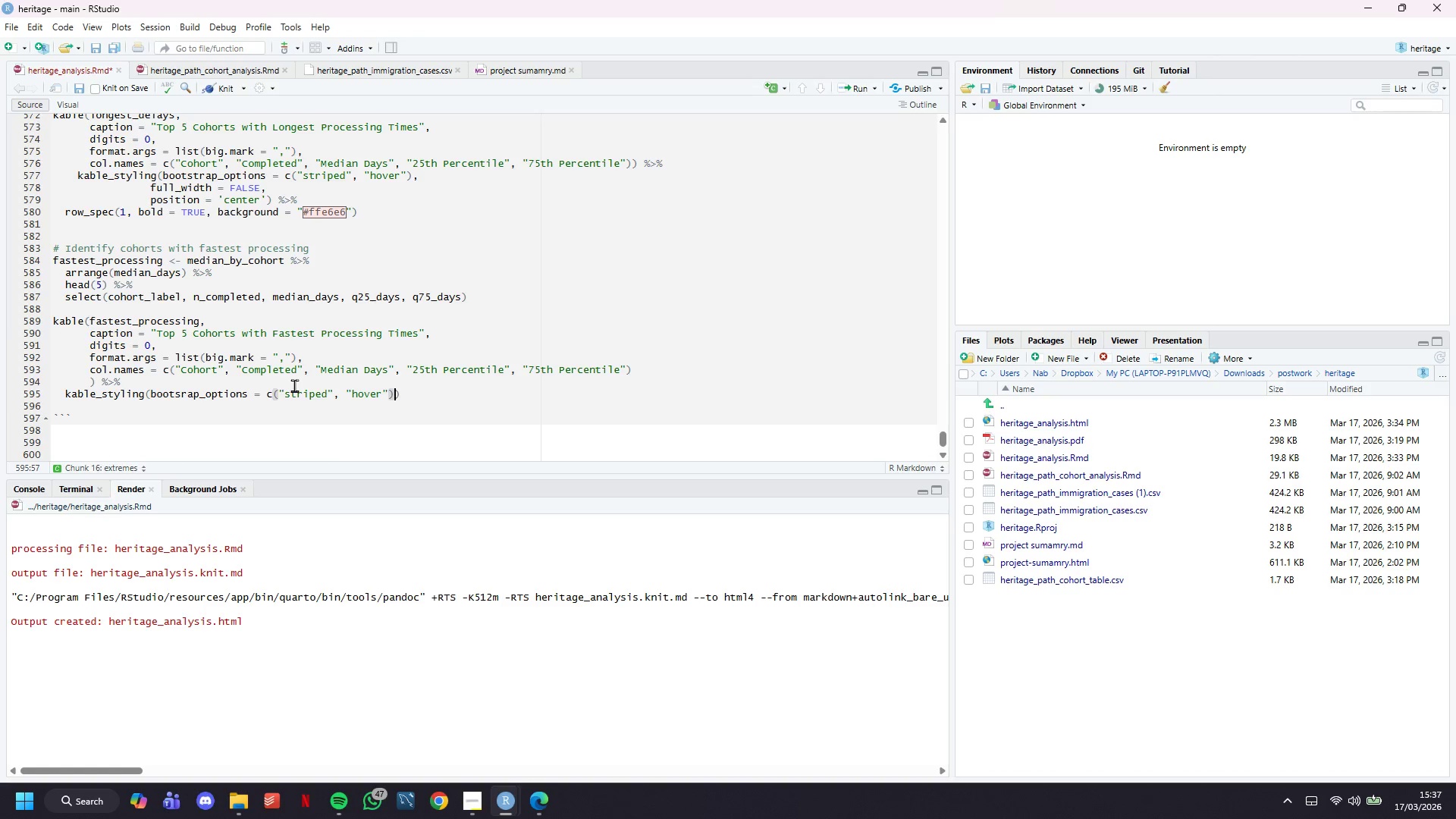 
key(Comma)
 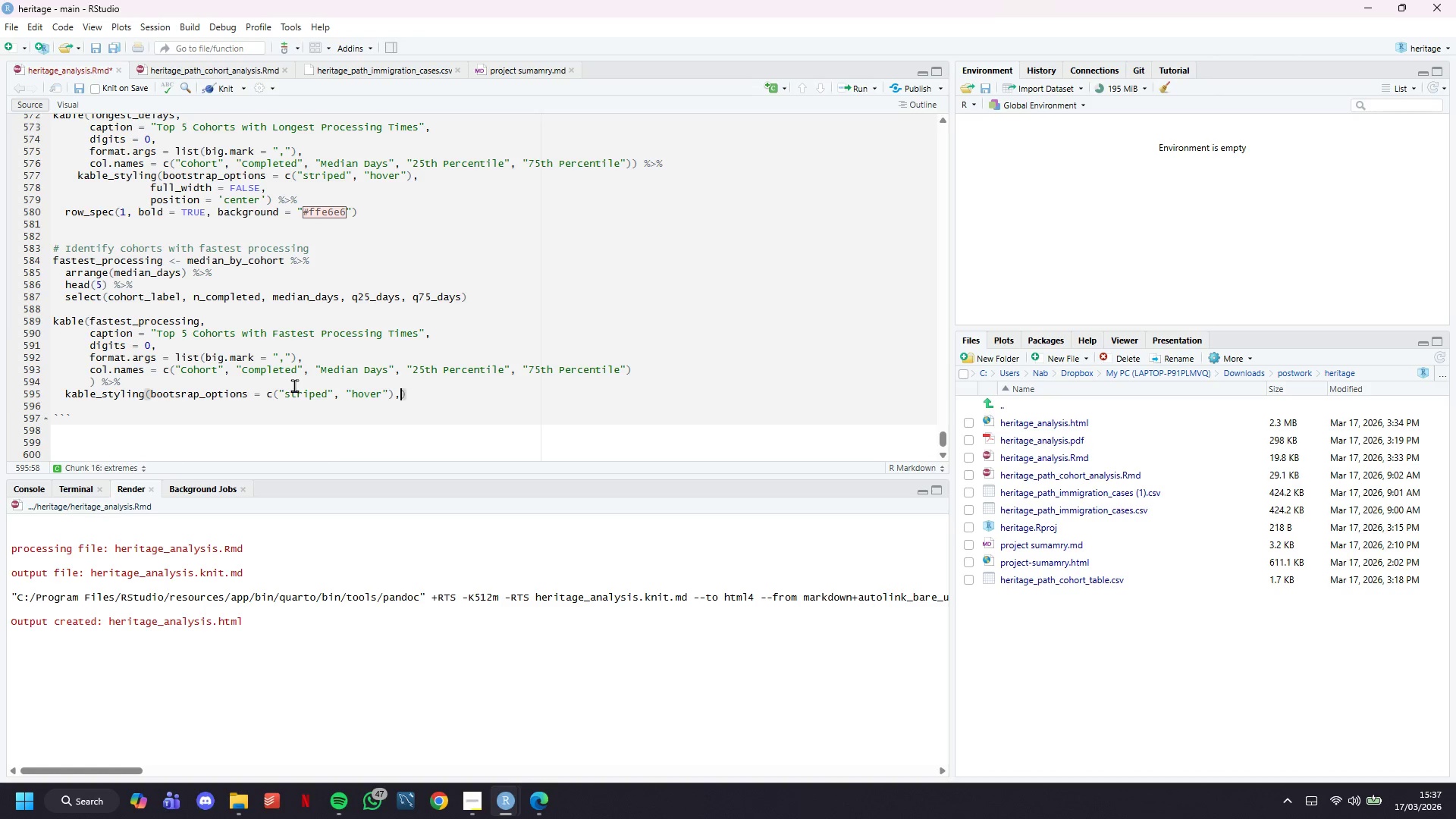 
key(Enter)
 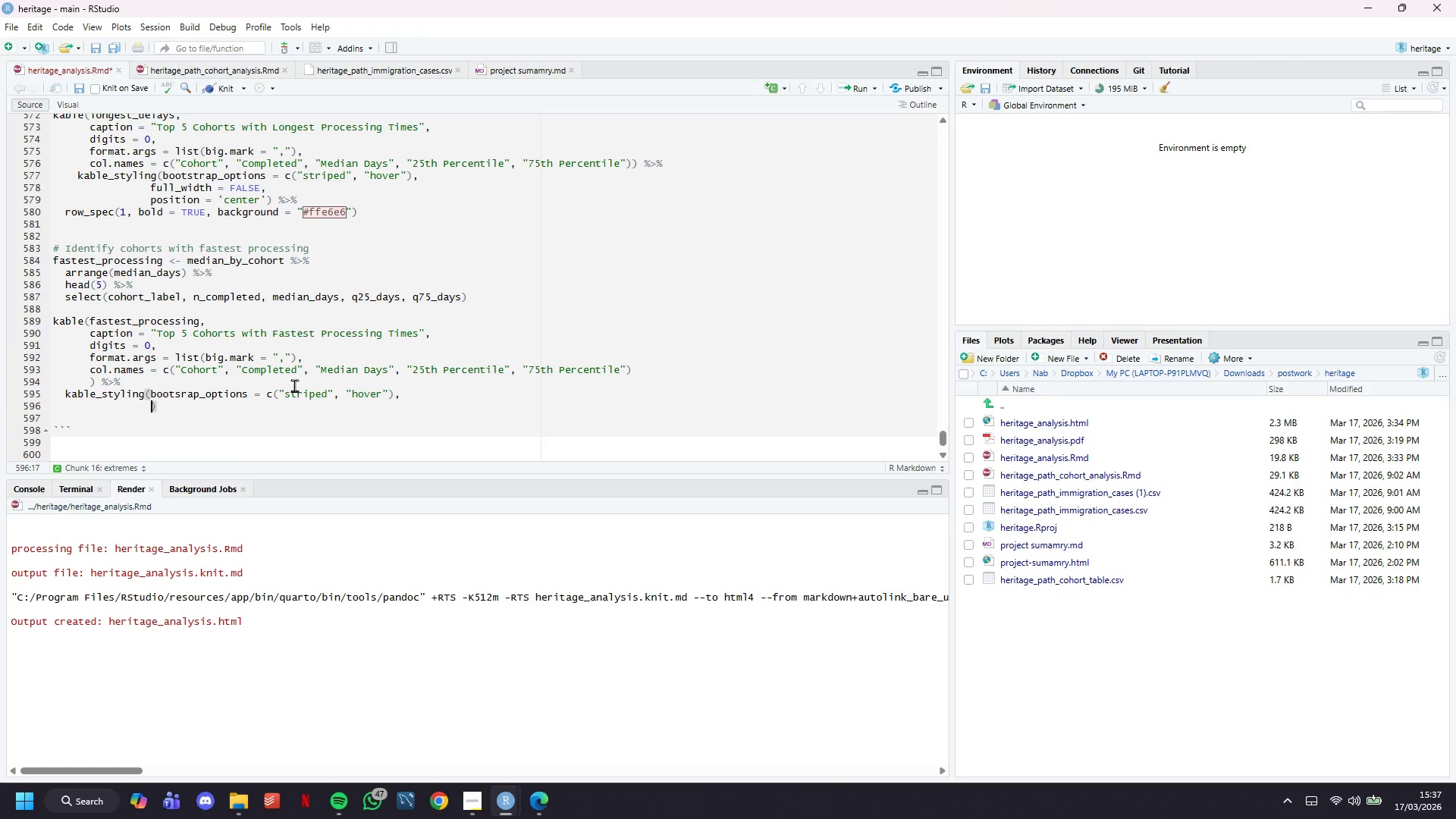 
key(Enter)
 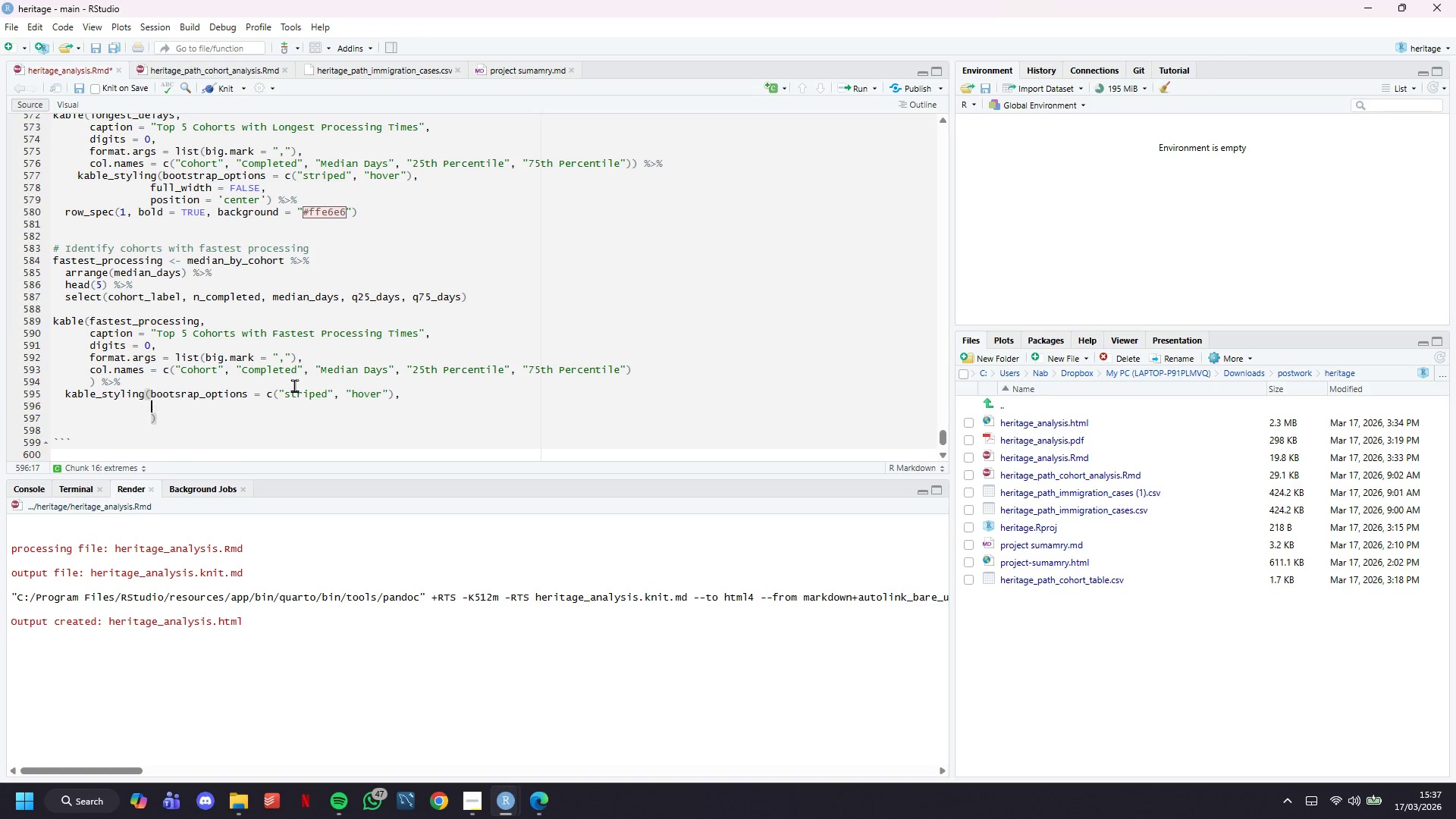 
key(ArrowUp)
 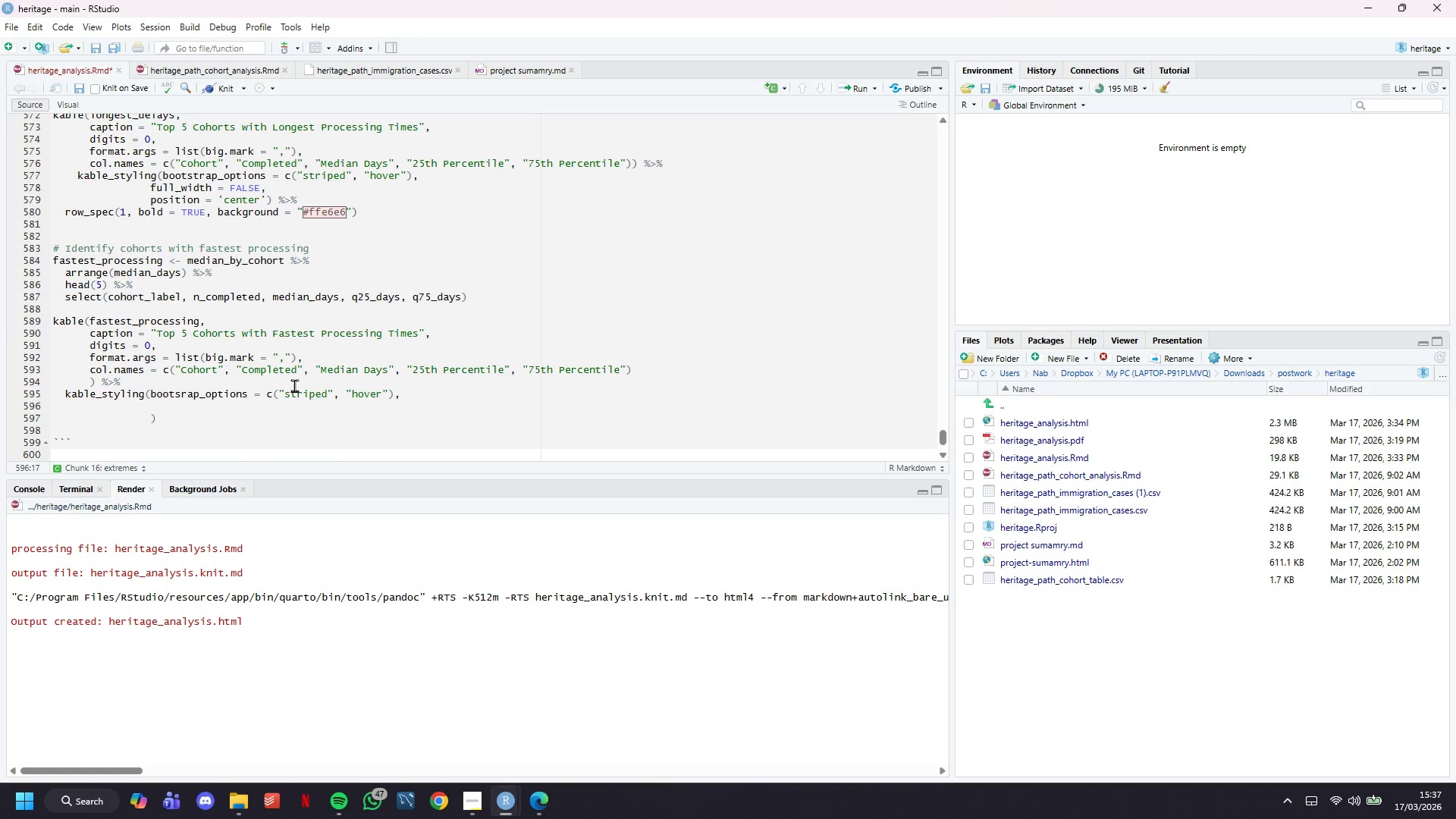 
type(full_width = FALSE,)
 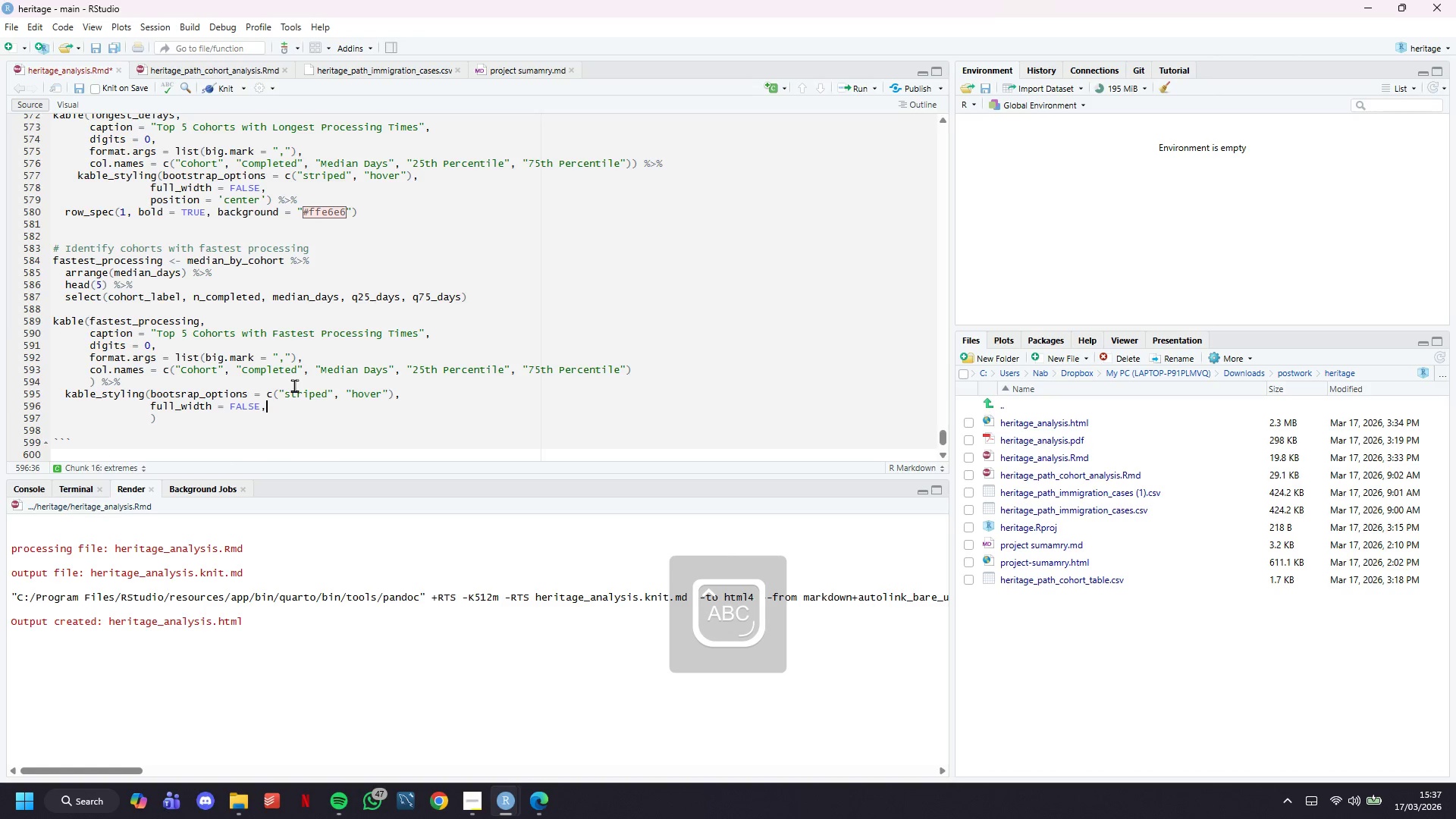 
key(Enter)
 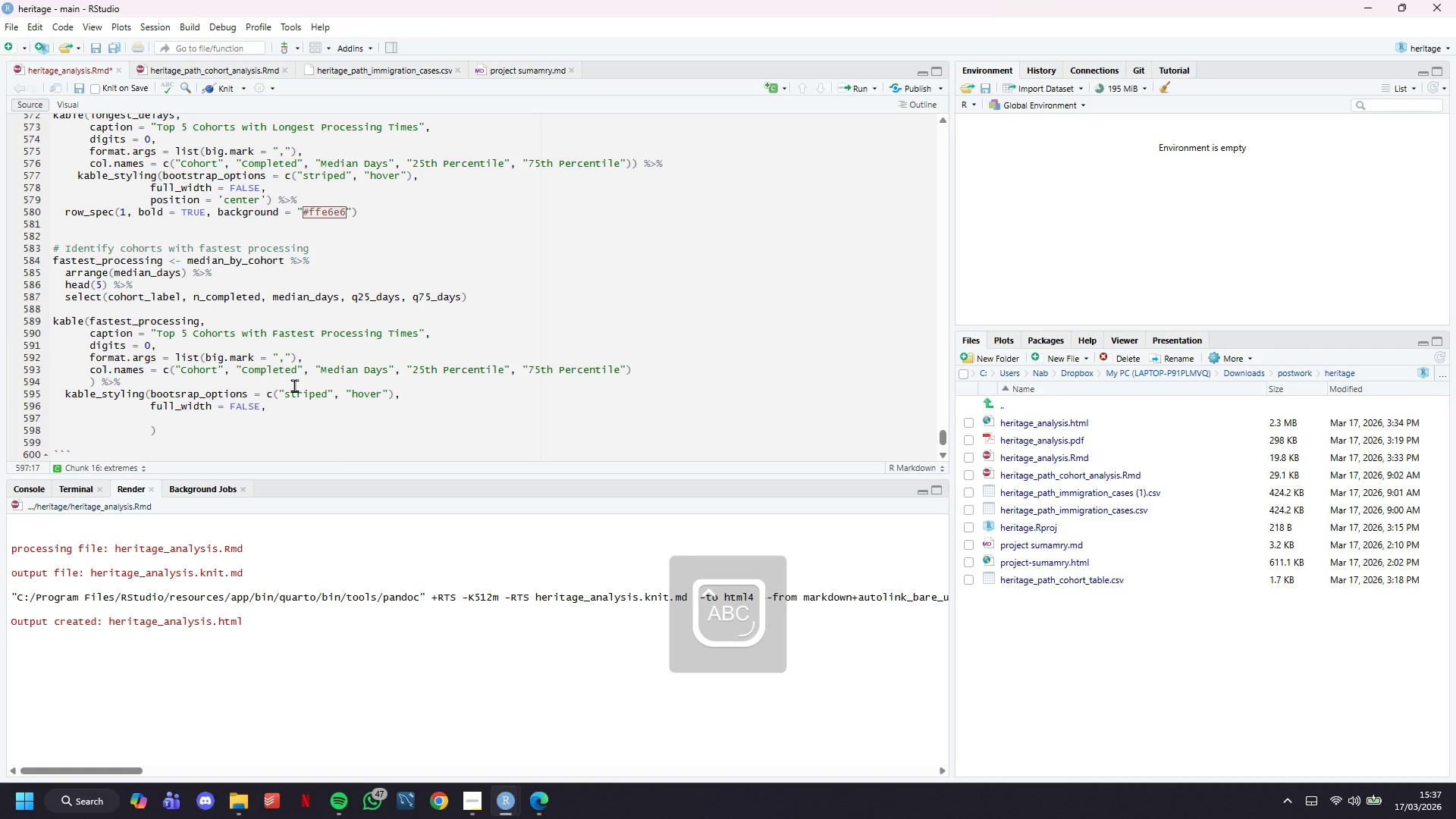 
type(position = ''c)
key(Backspace)
 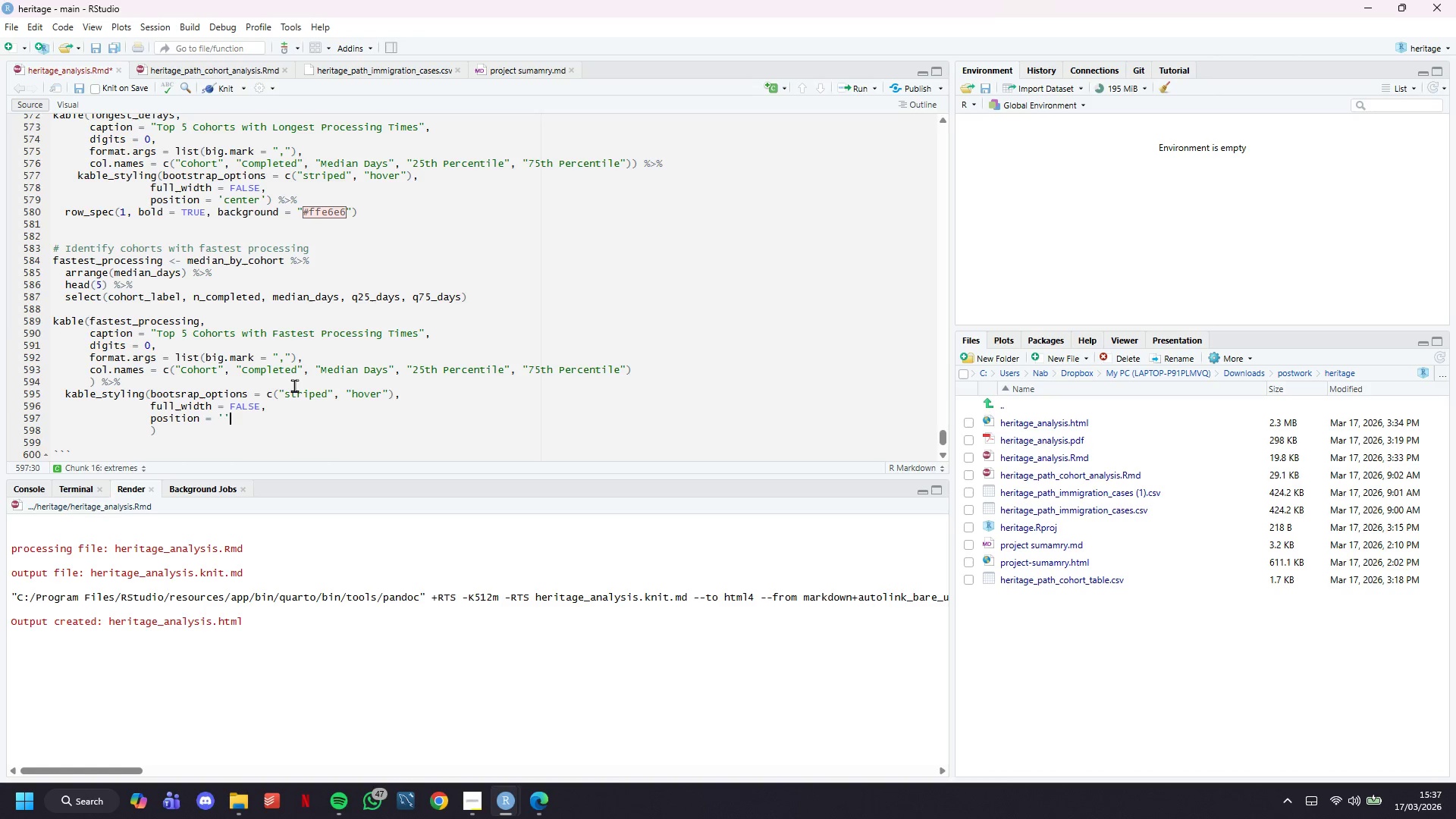 
key(ArrowLeft)
 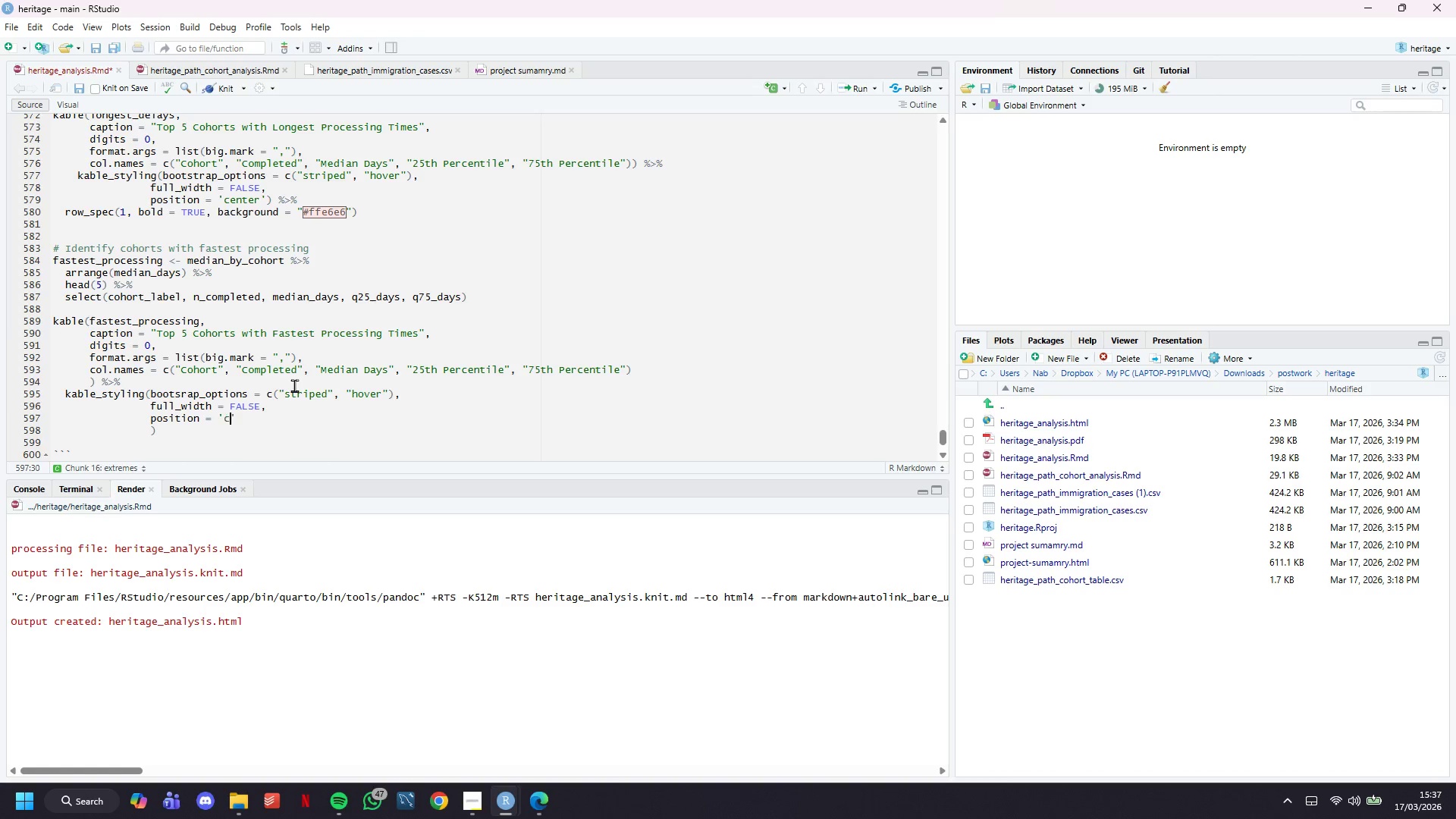 
type(center)
 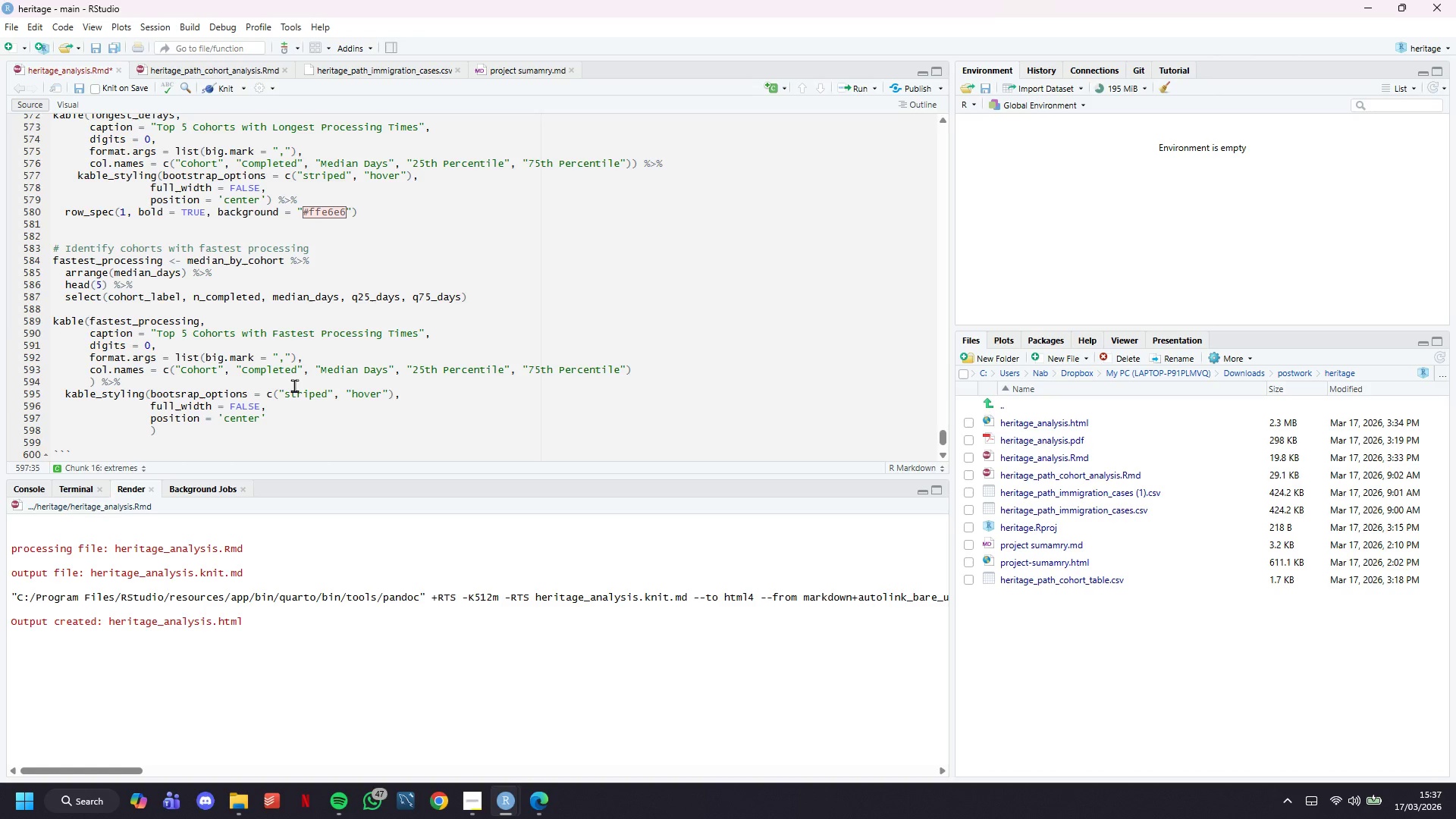 
key(ArrowRight)
 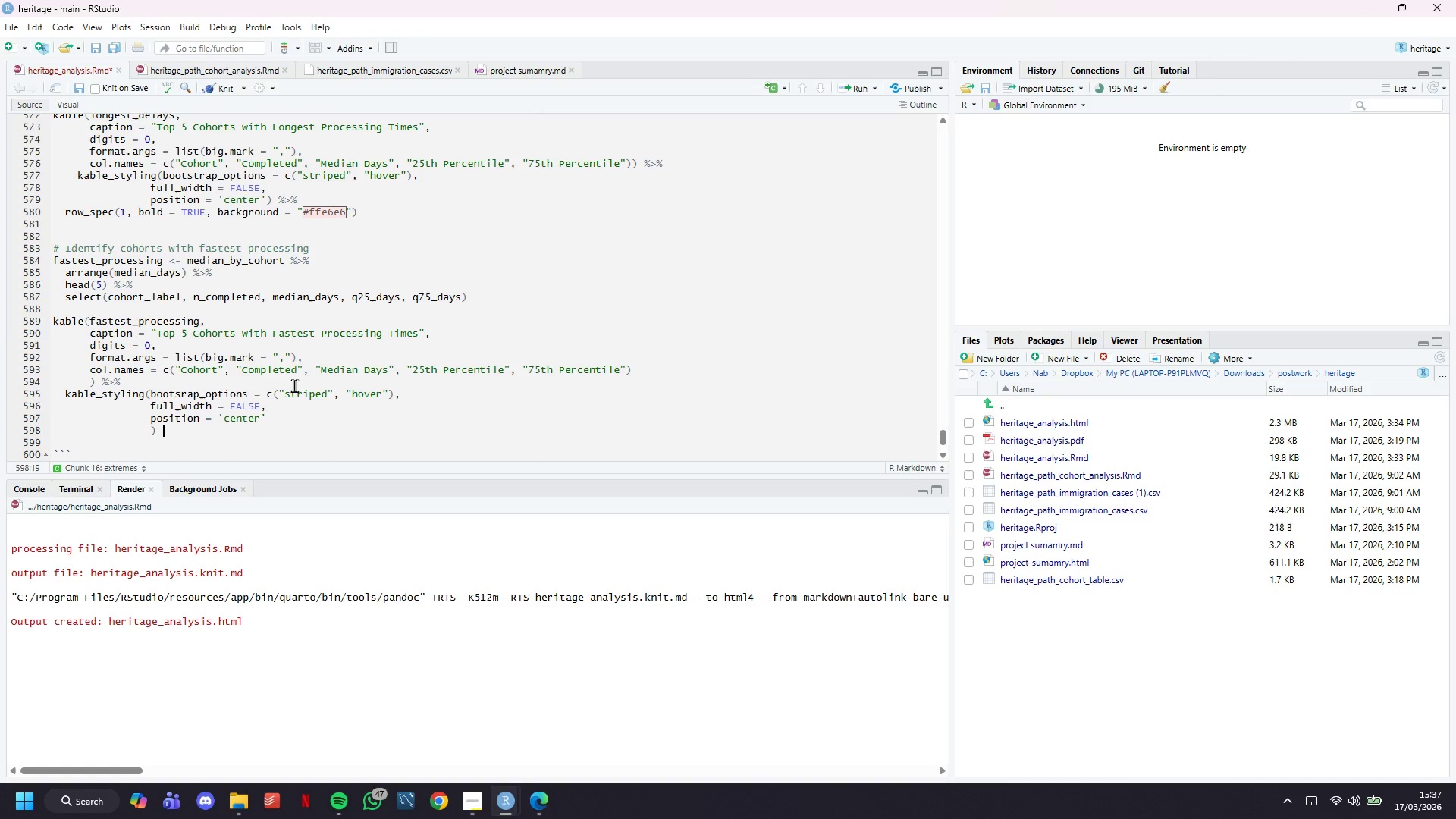 
key(ArrowDown)
 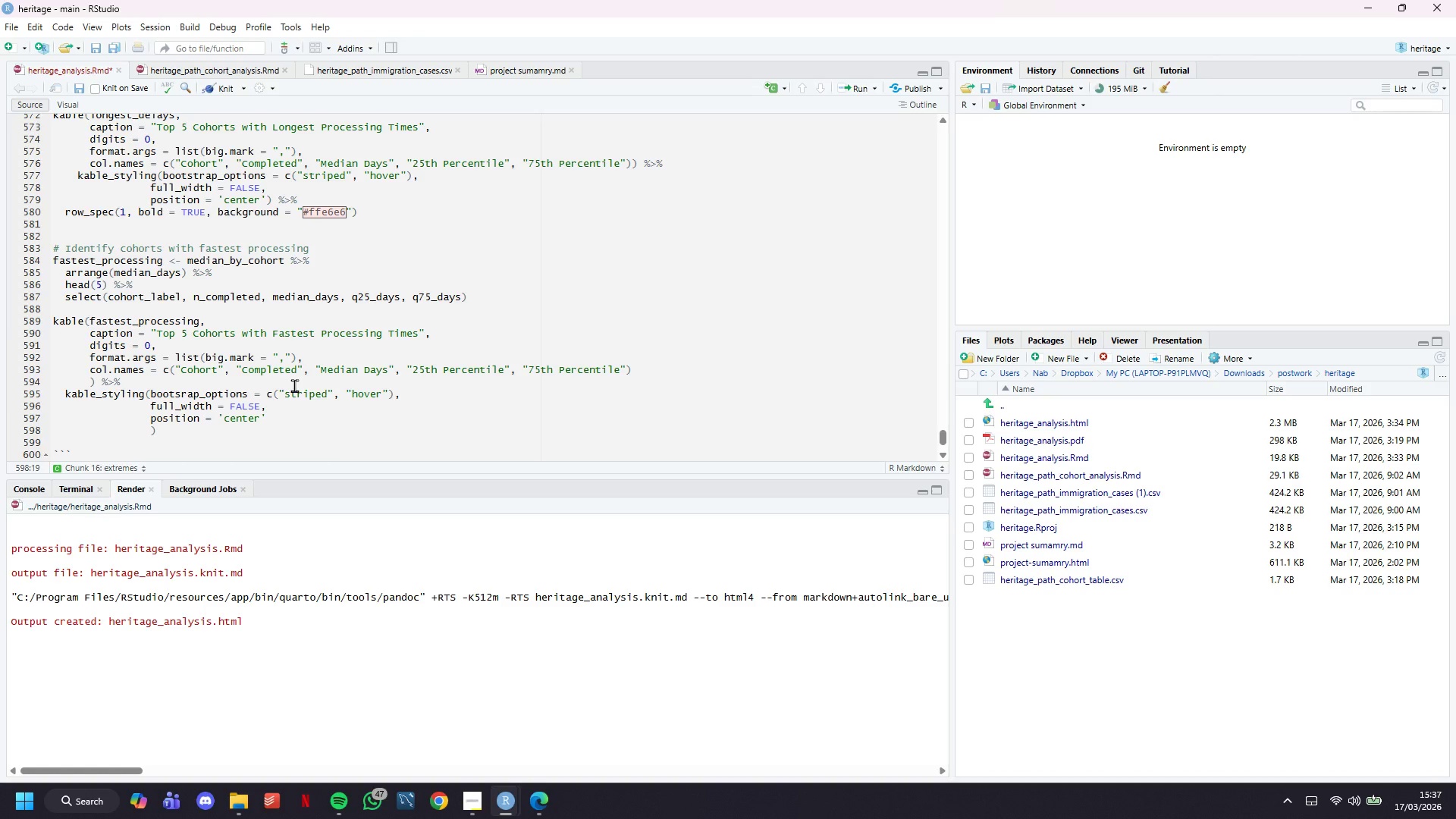 
key(Shift+5)
 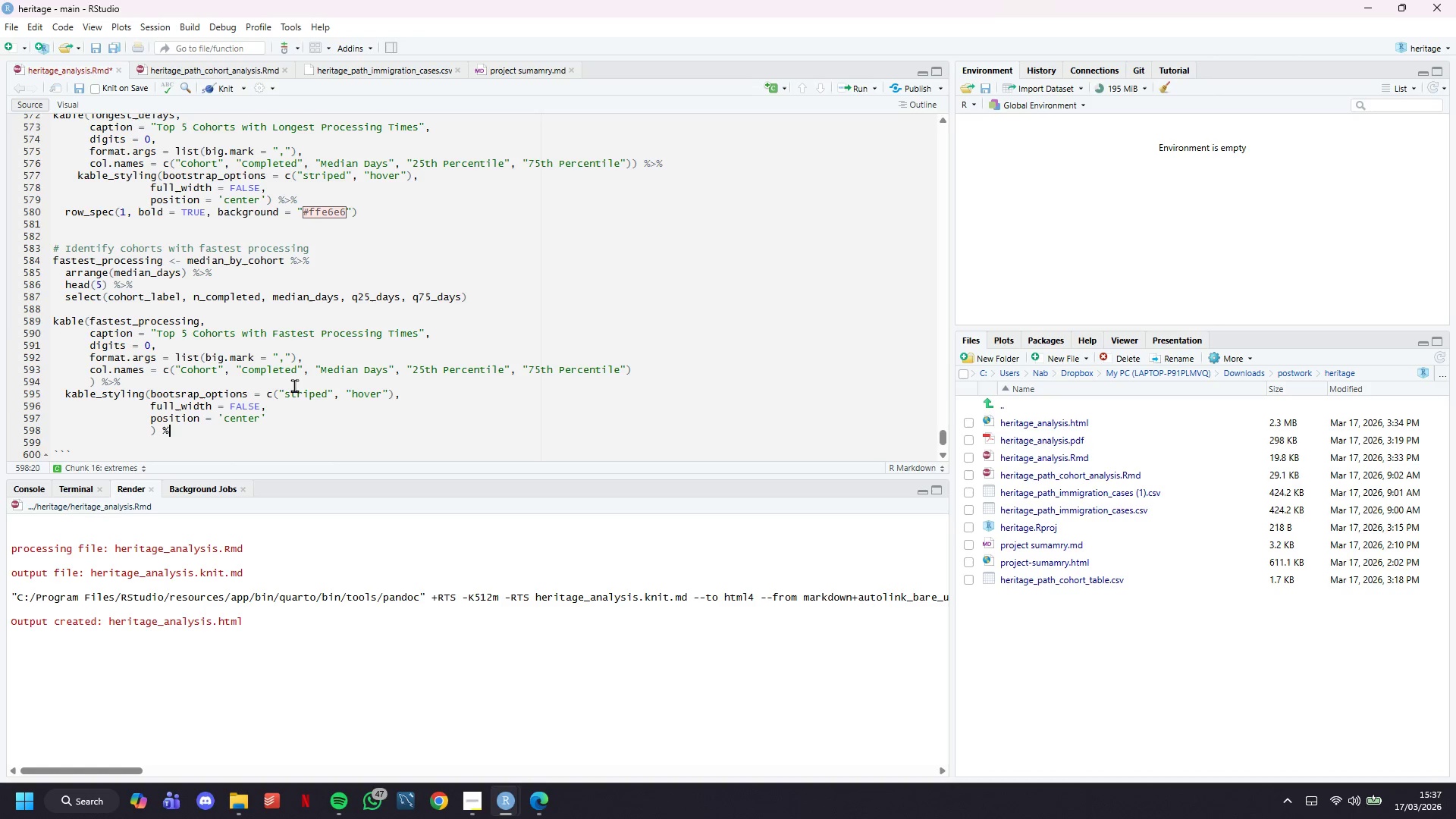 
key(Shift+Period)
 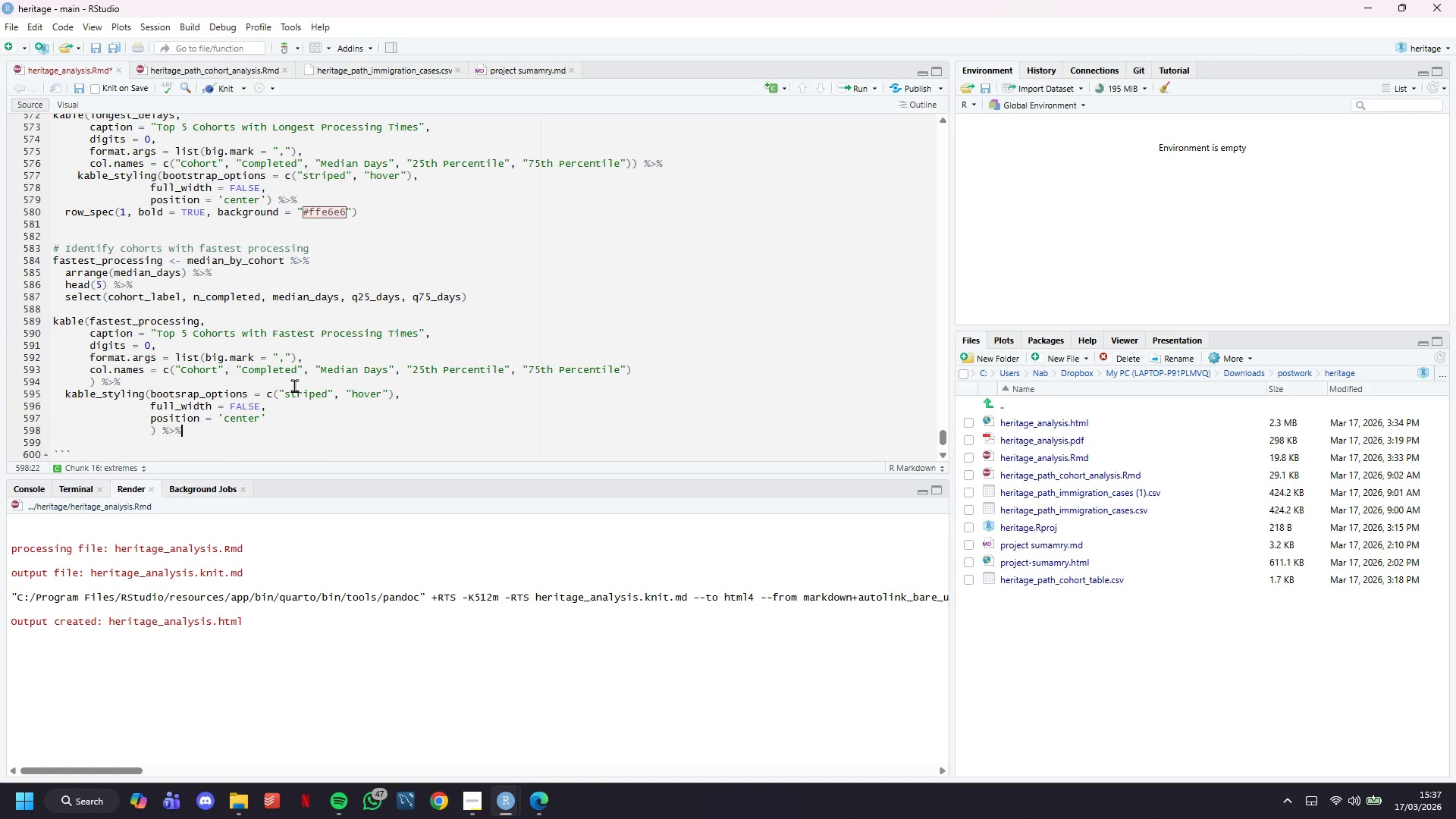 
key(Shift+5)
 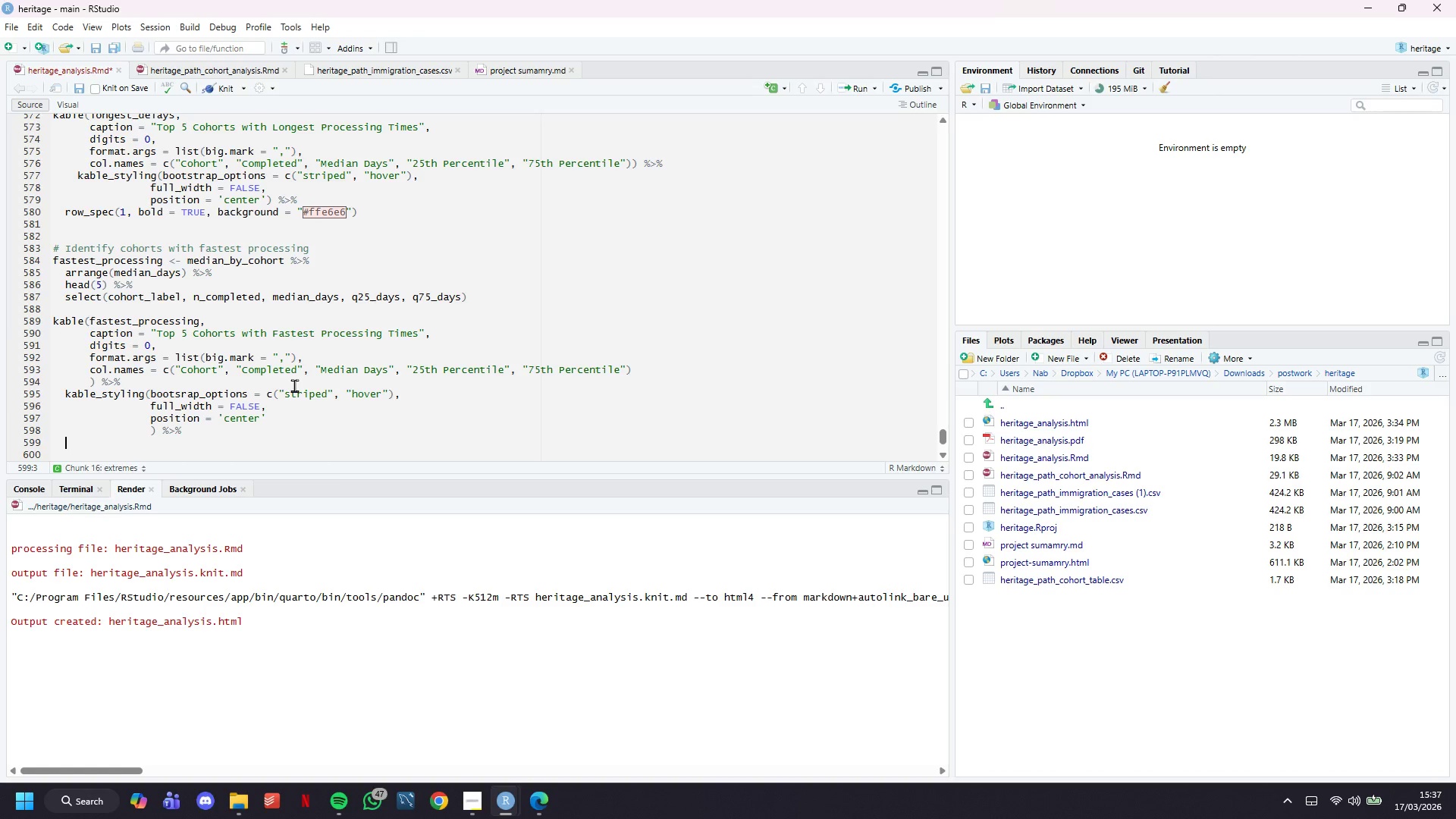 
key(Enter)
 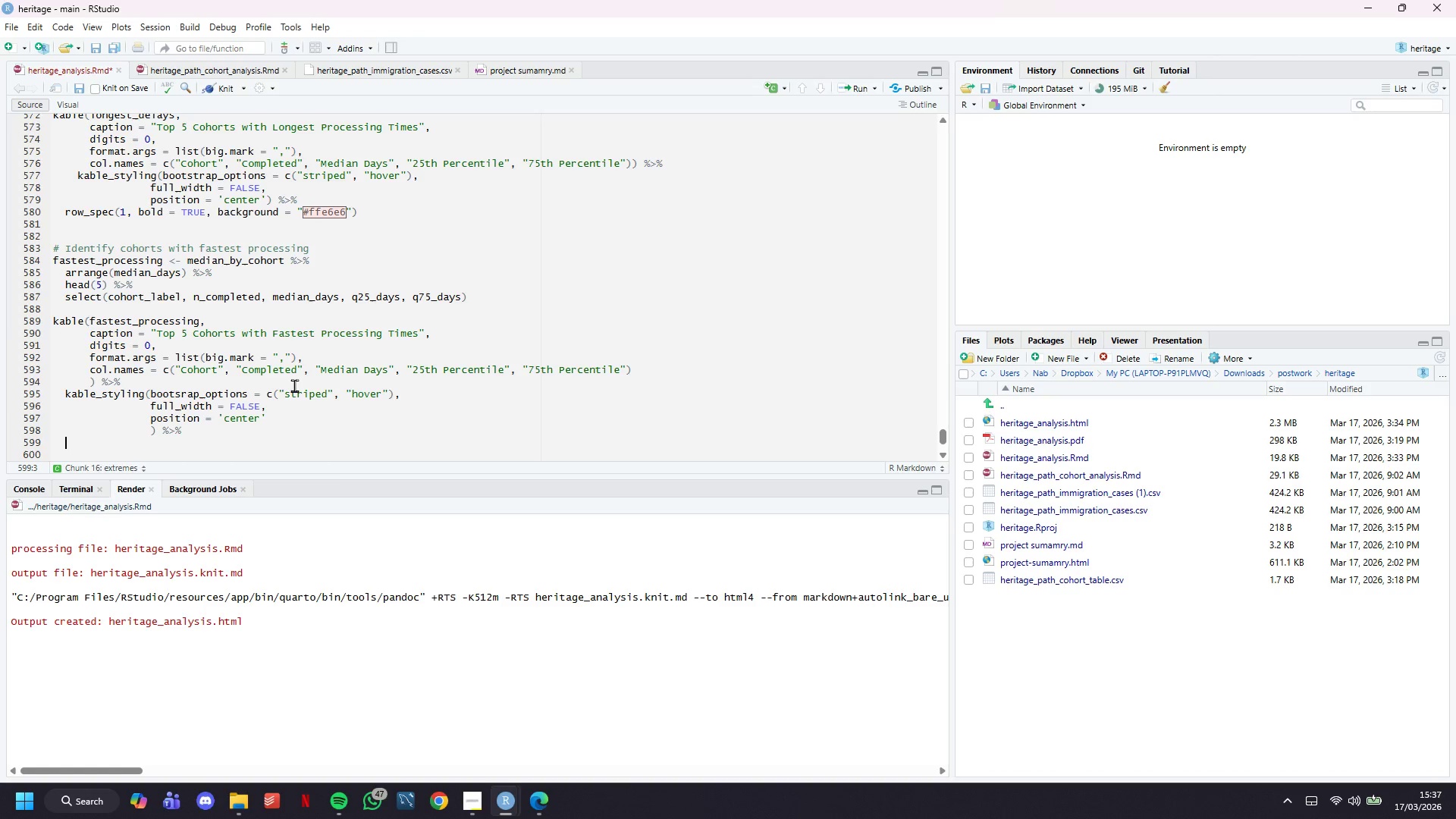 
type(row_spec(1, bold = TRUE, background = "#E)
key(Backspace)
type(e6ffe6)
 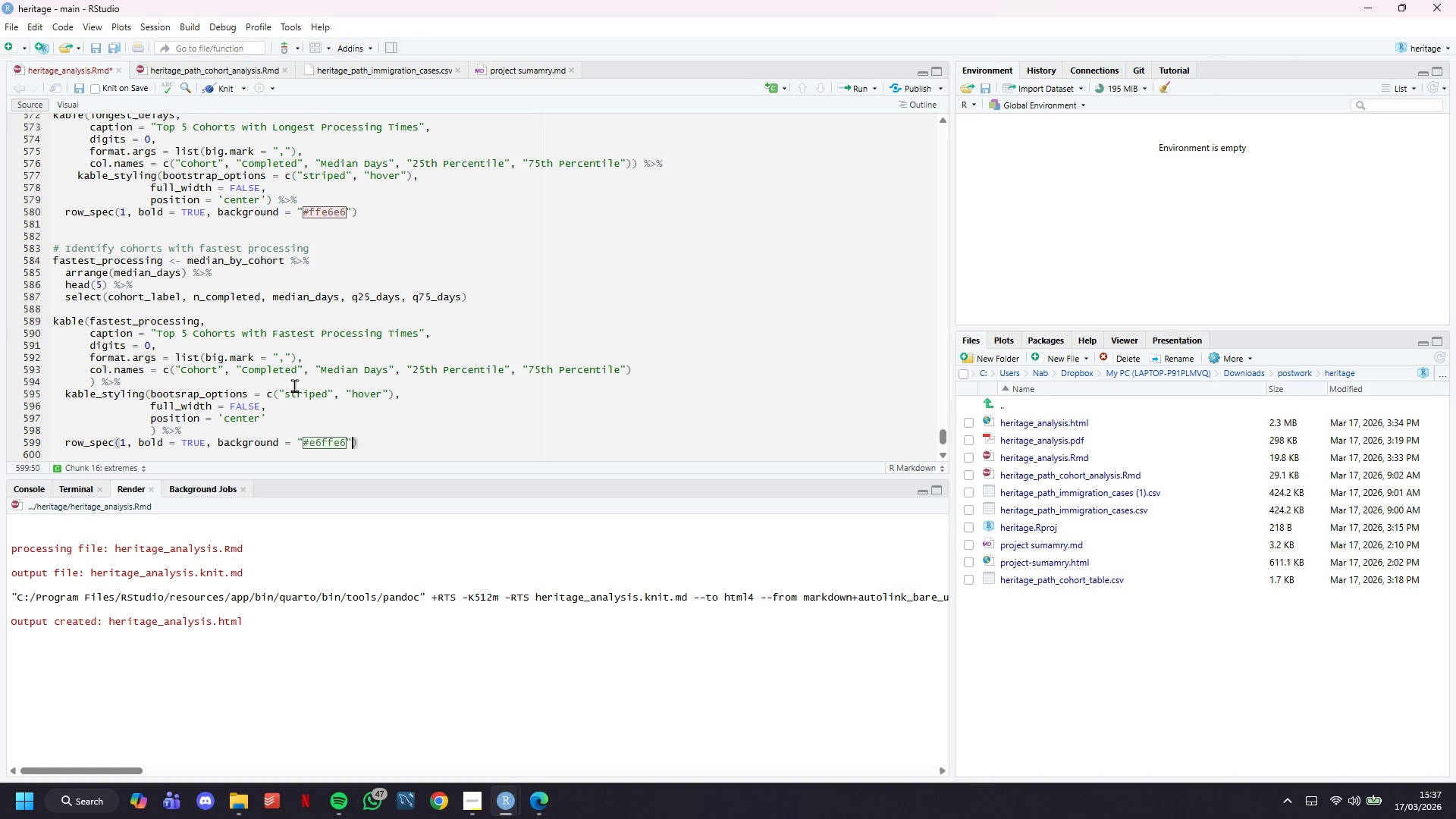 
 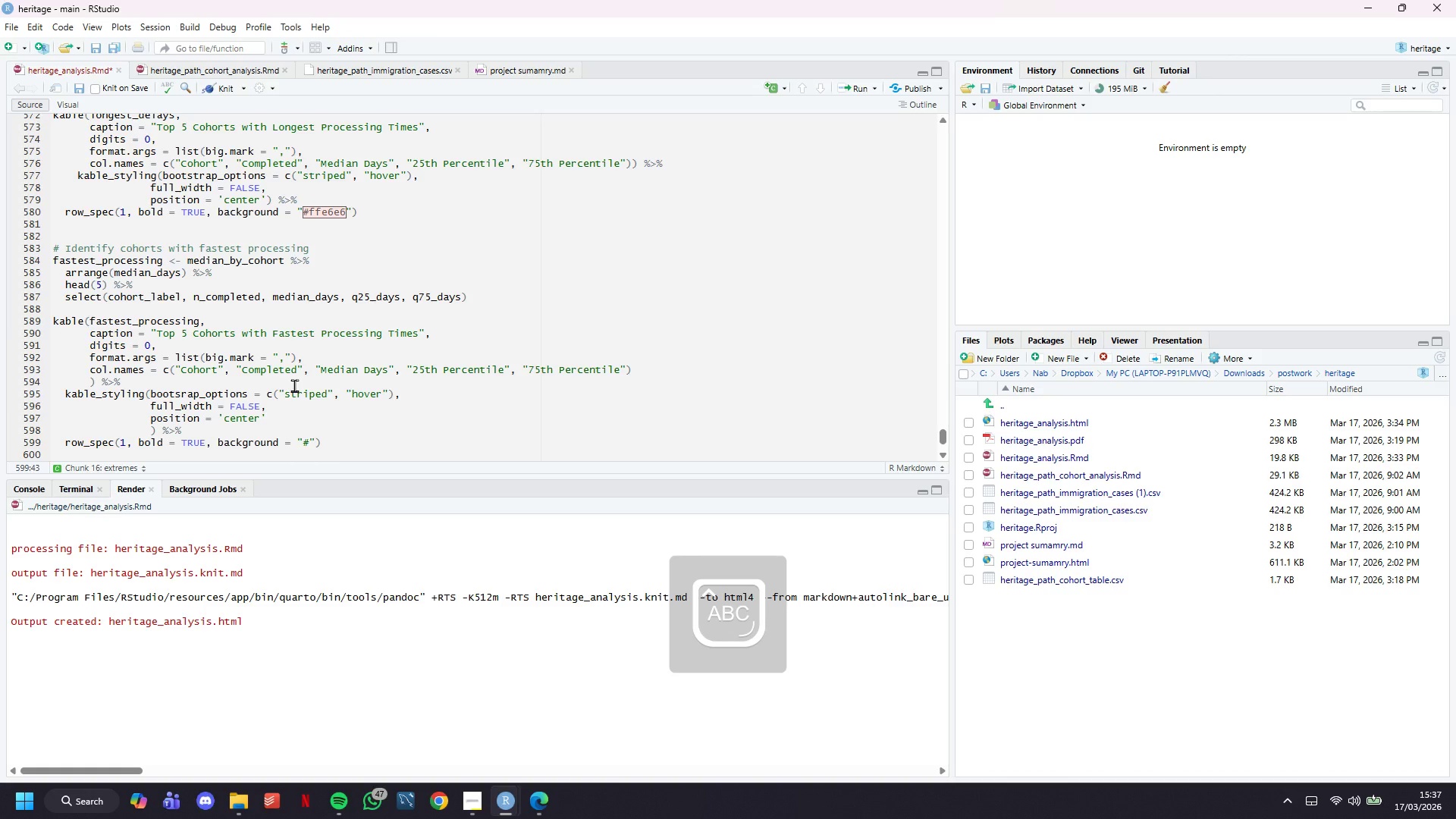 
key(ArrowRight)
 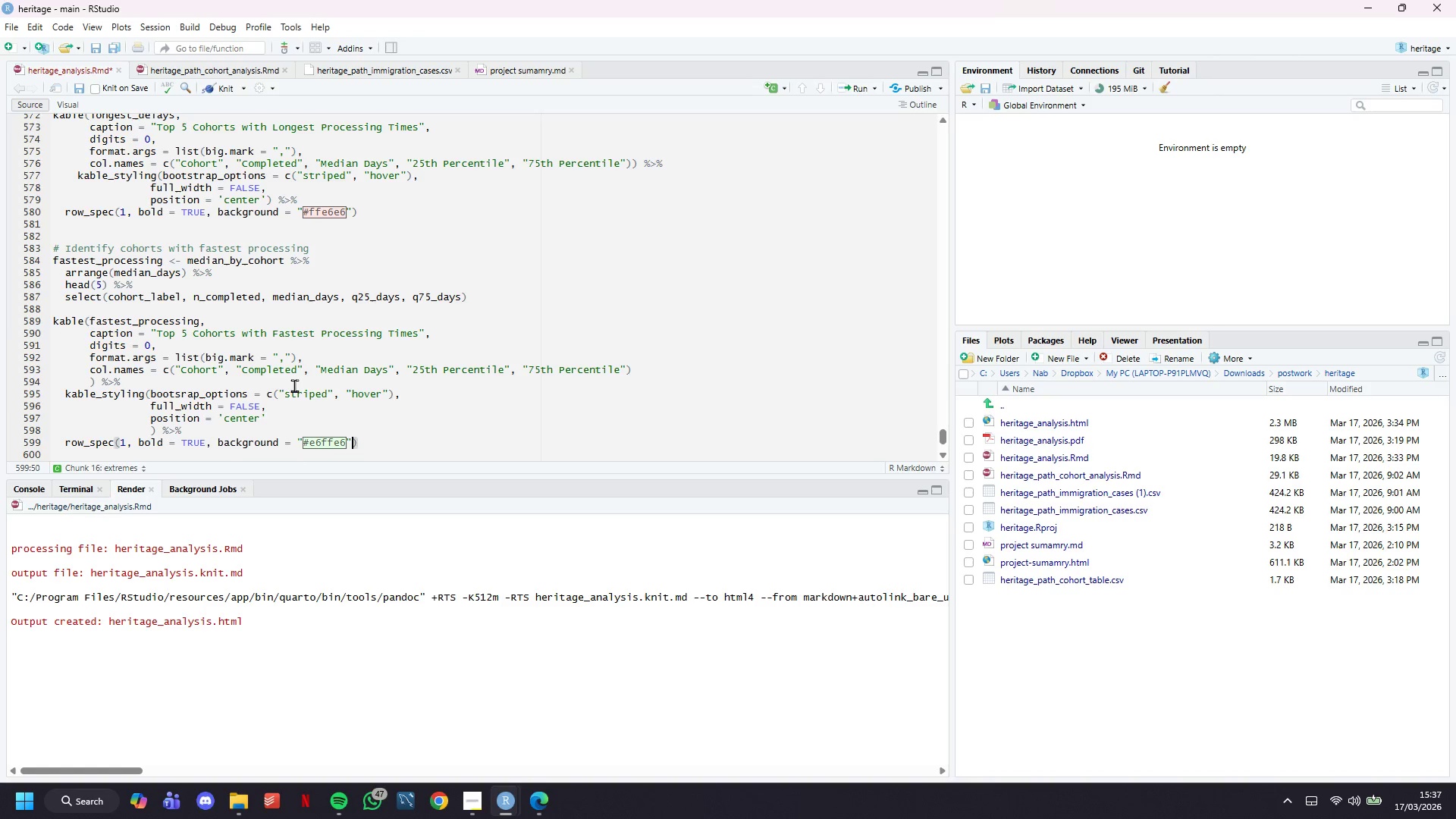 
key(ArrowRight)
 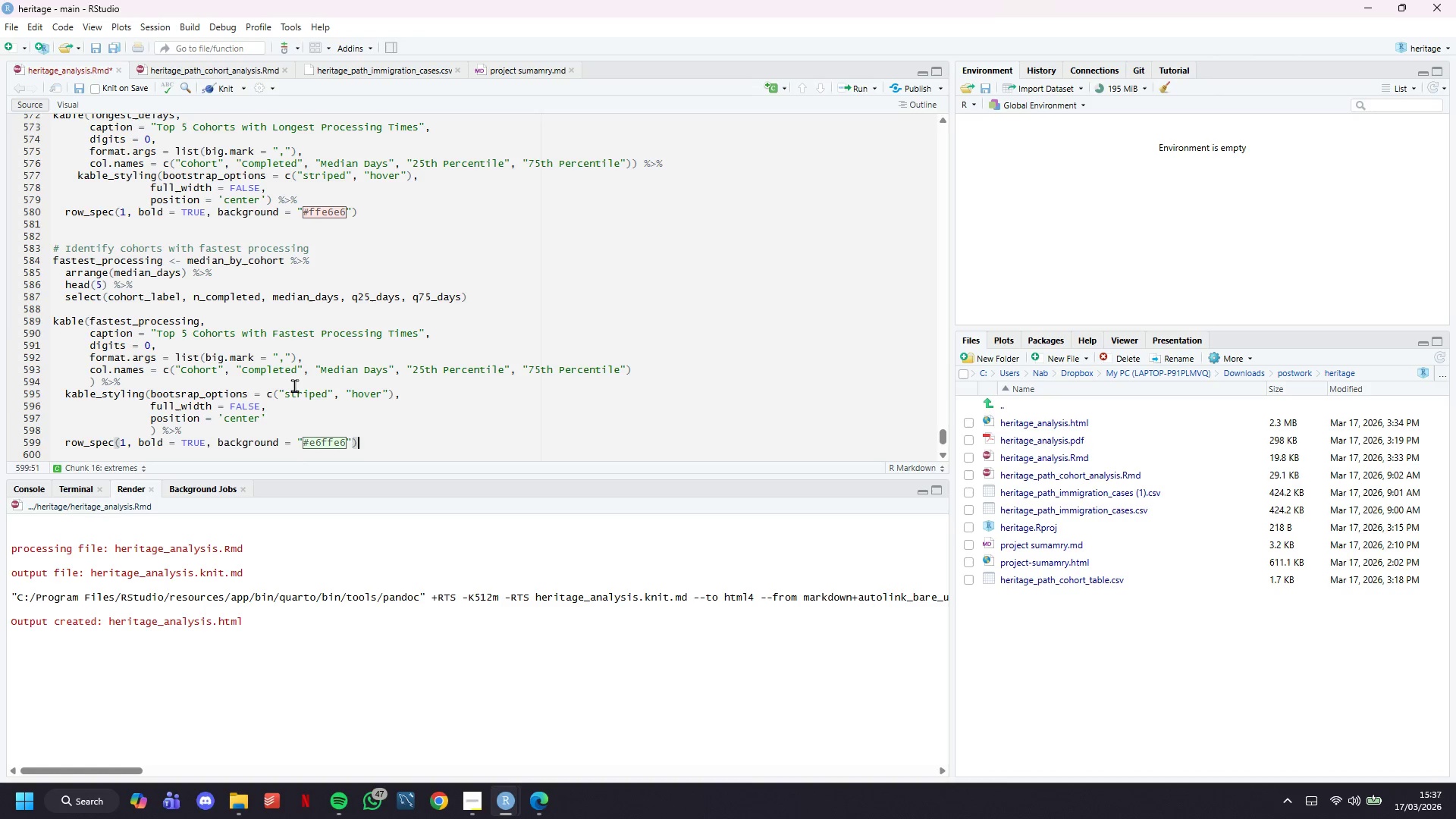 
key(ArrowDown)
 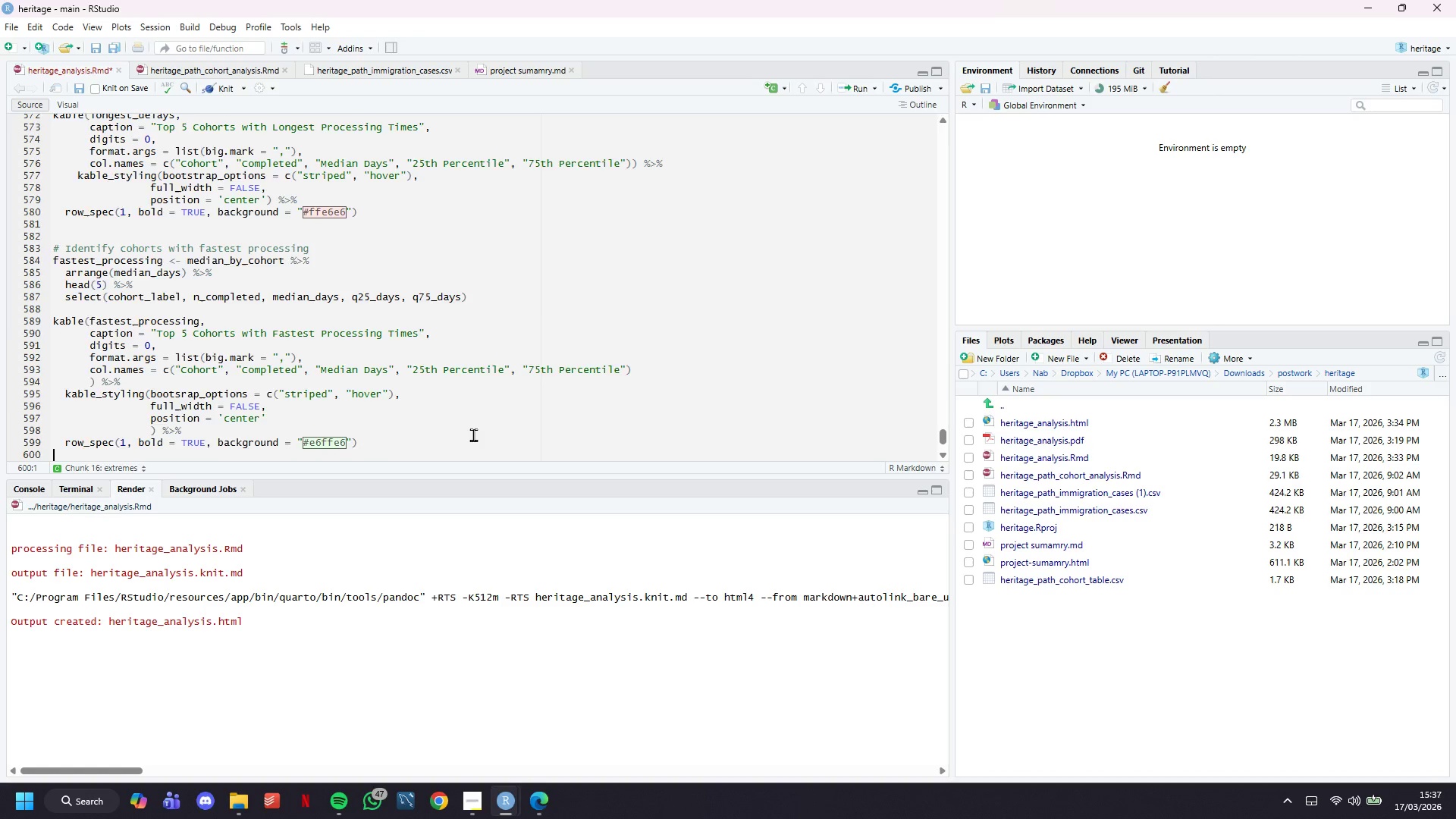 
key(Control+ControlLeft)
 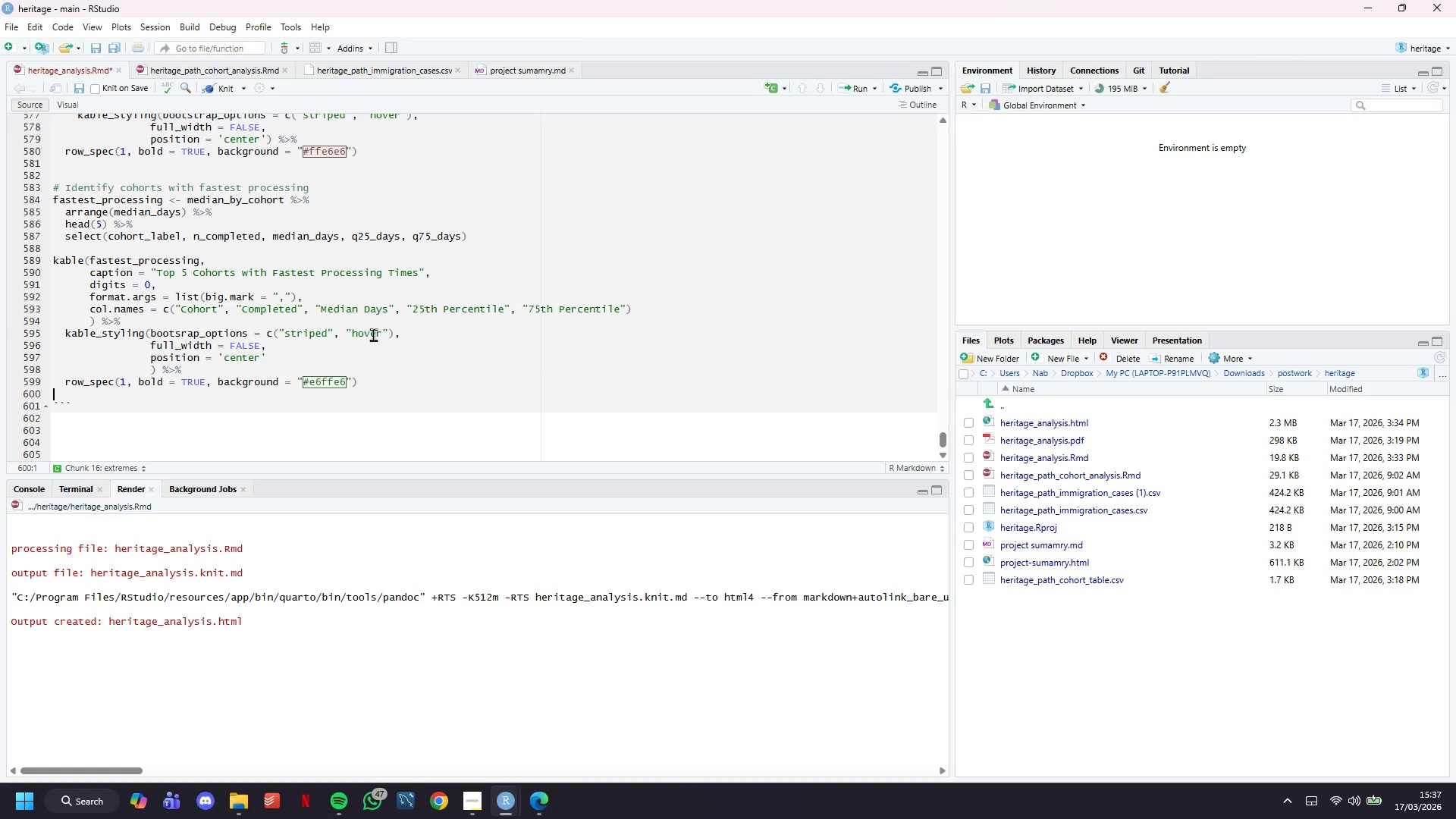 
scroll: coordinate [467, 419], scroll_direction: down, amount: 4.0
 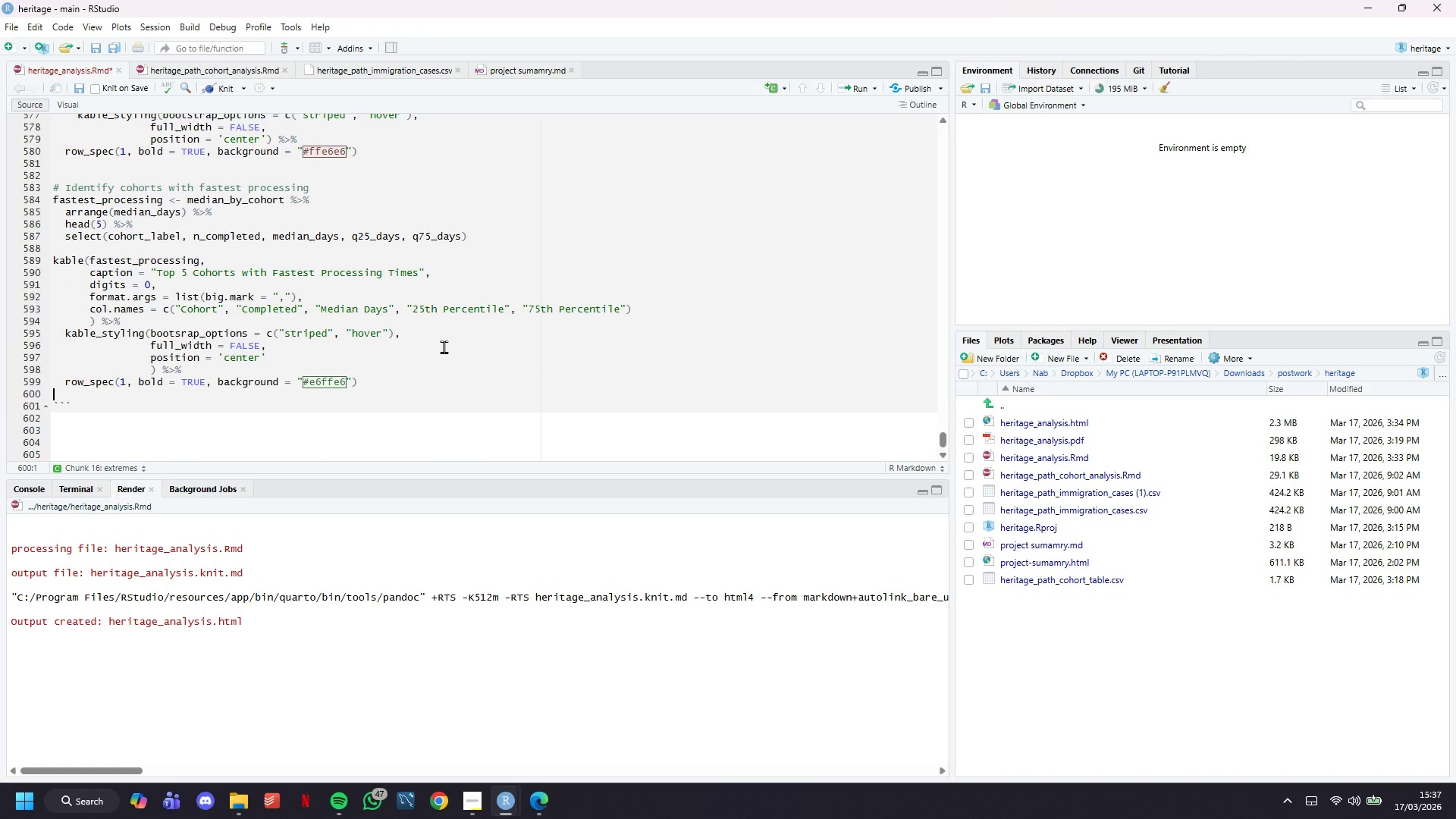 
key(Control+S)
 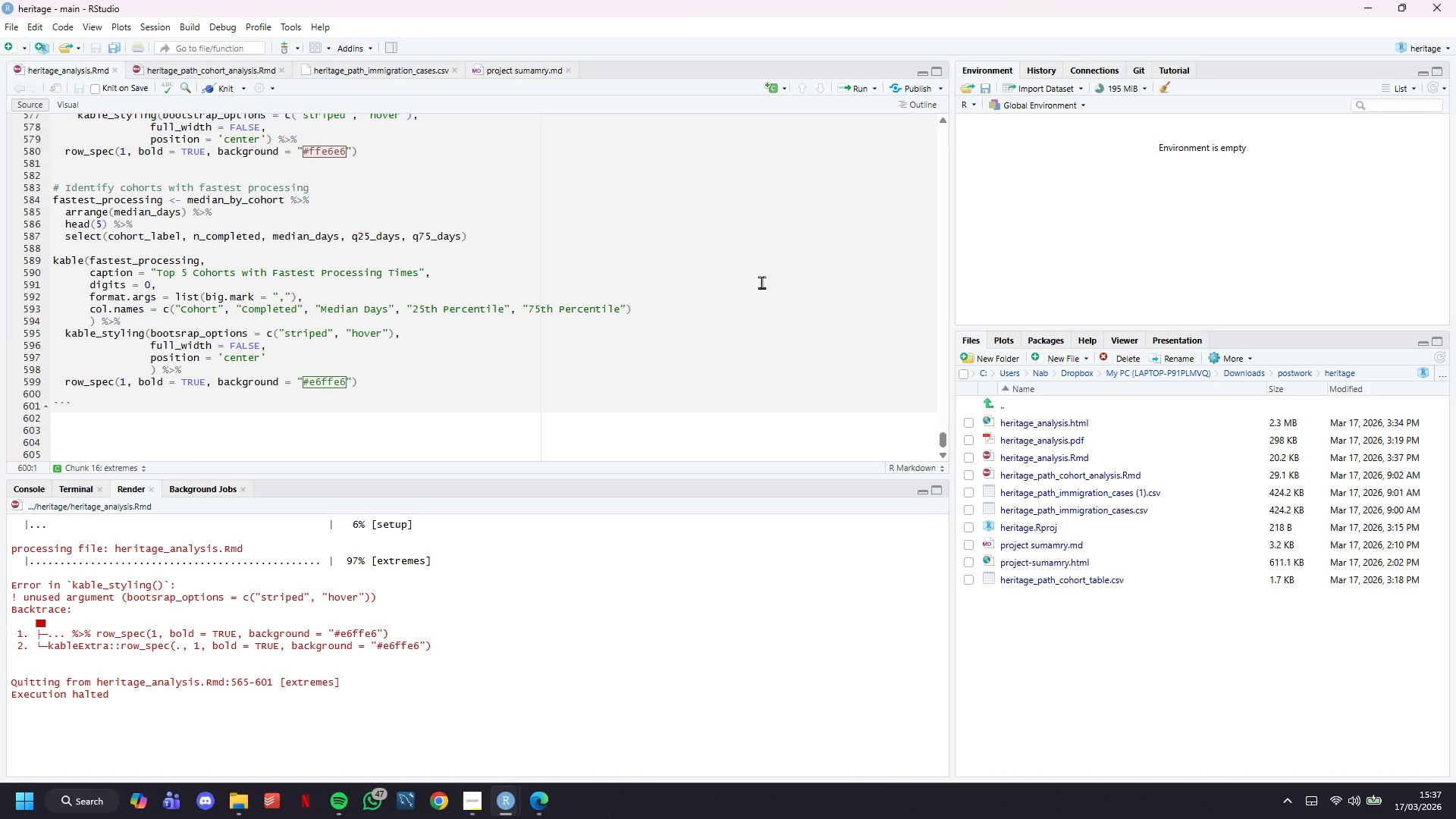 
wait(28.28)
 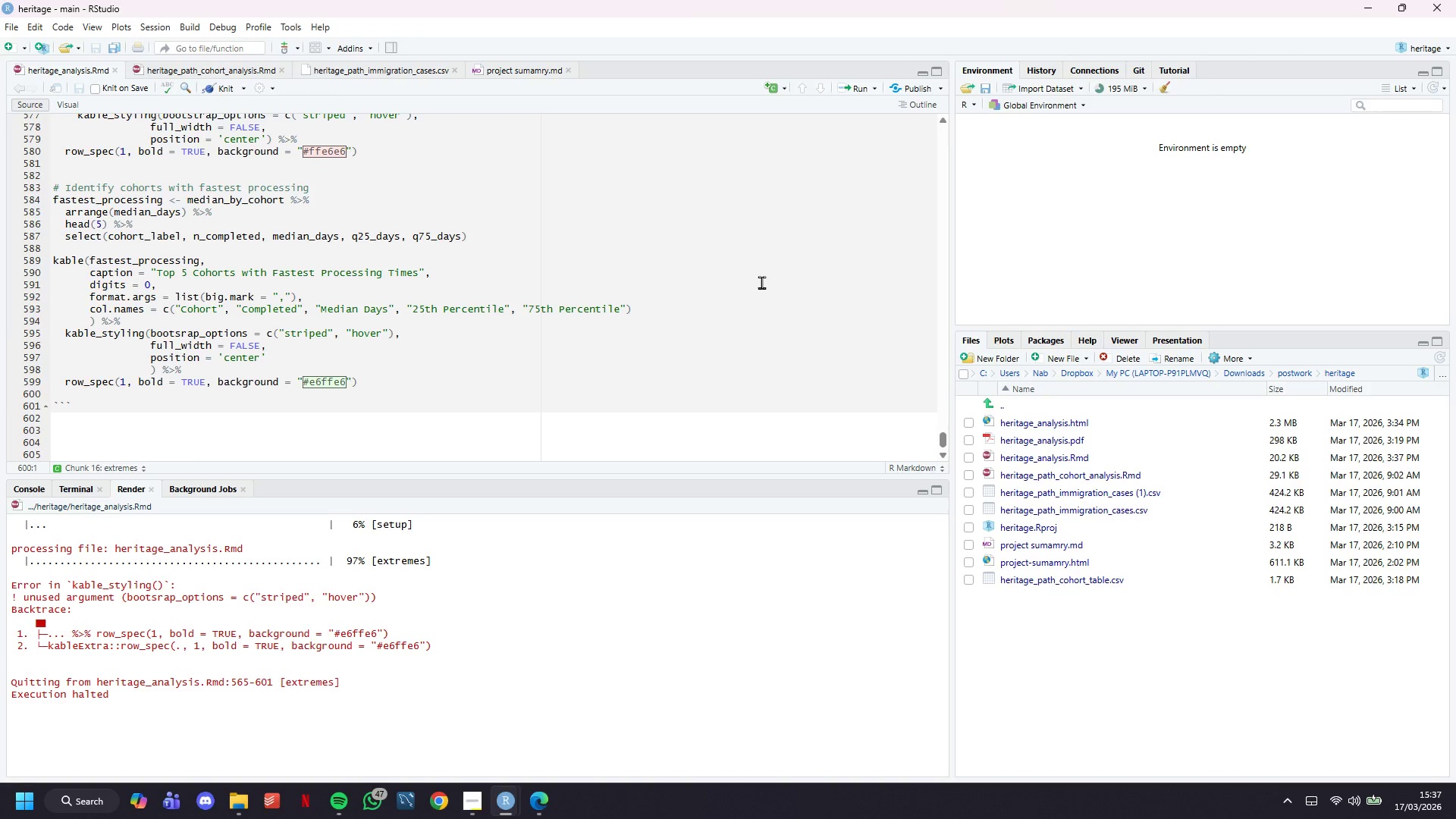 
left_click([275, 360])
 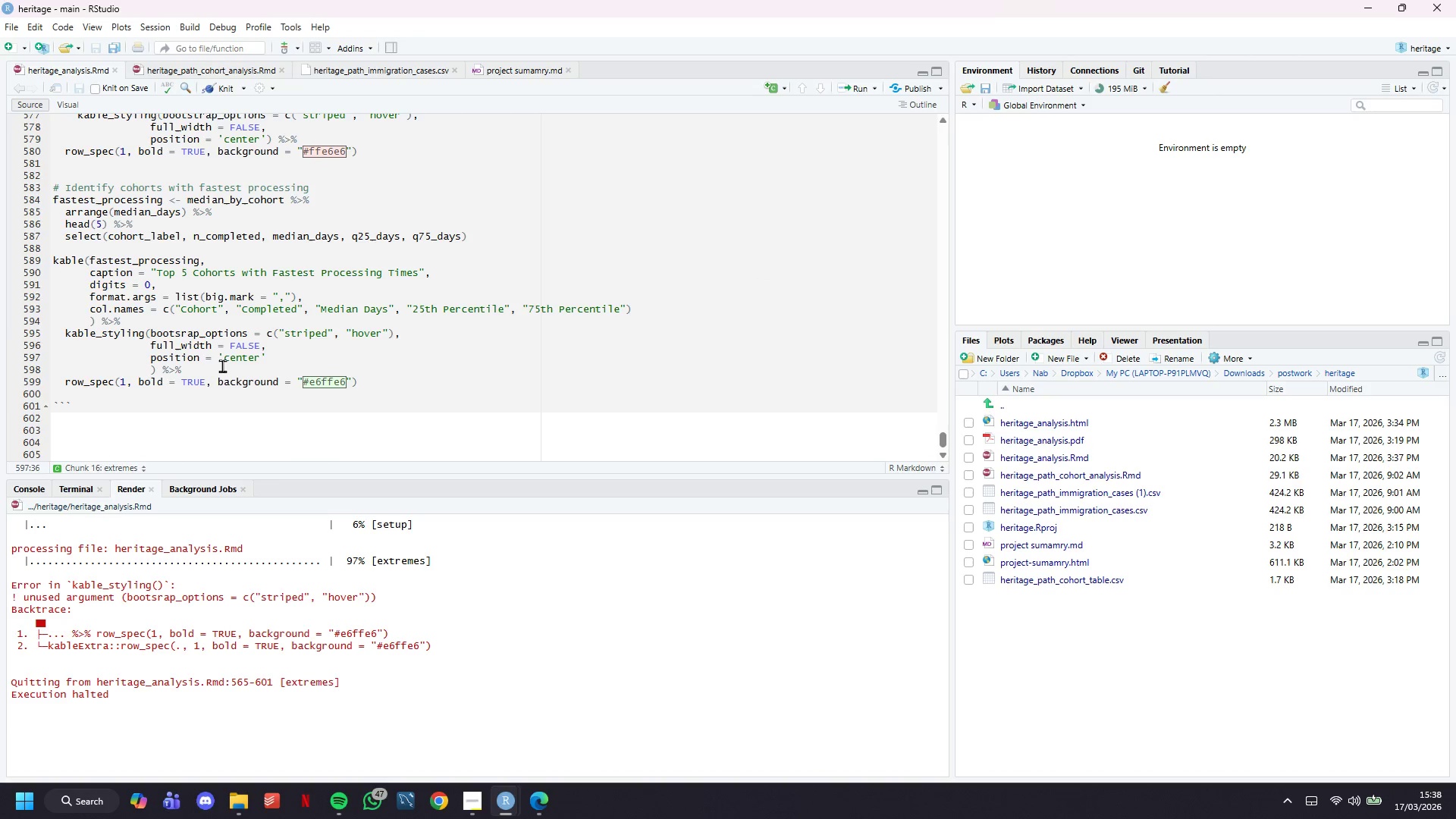 
left_click_drag(start_coordinate=[222, 366], to_coordinate=[20, 325])
 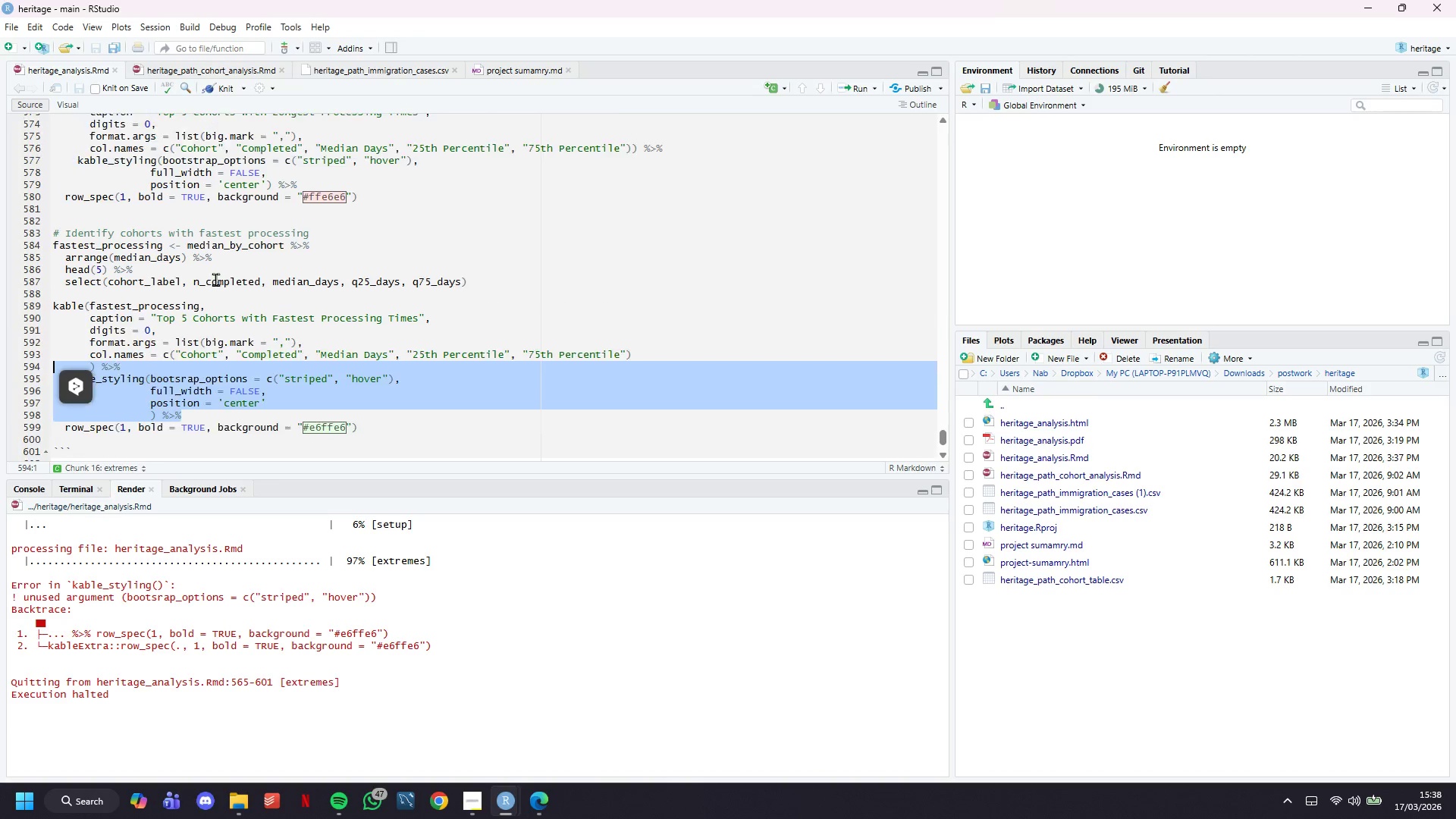 
left_click([217, 279])
 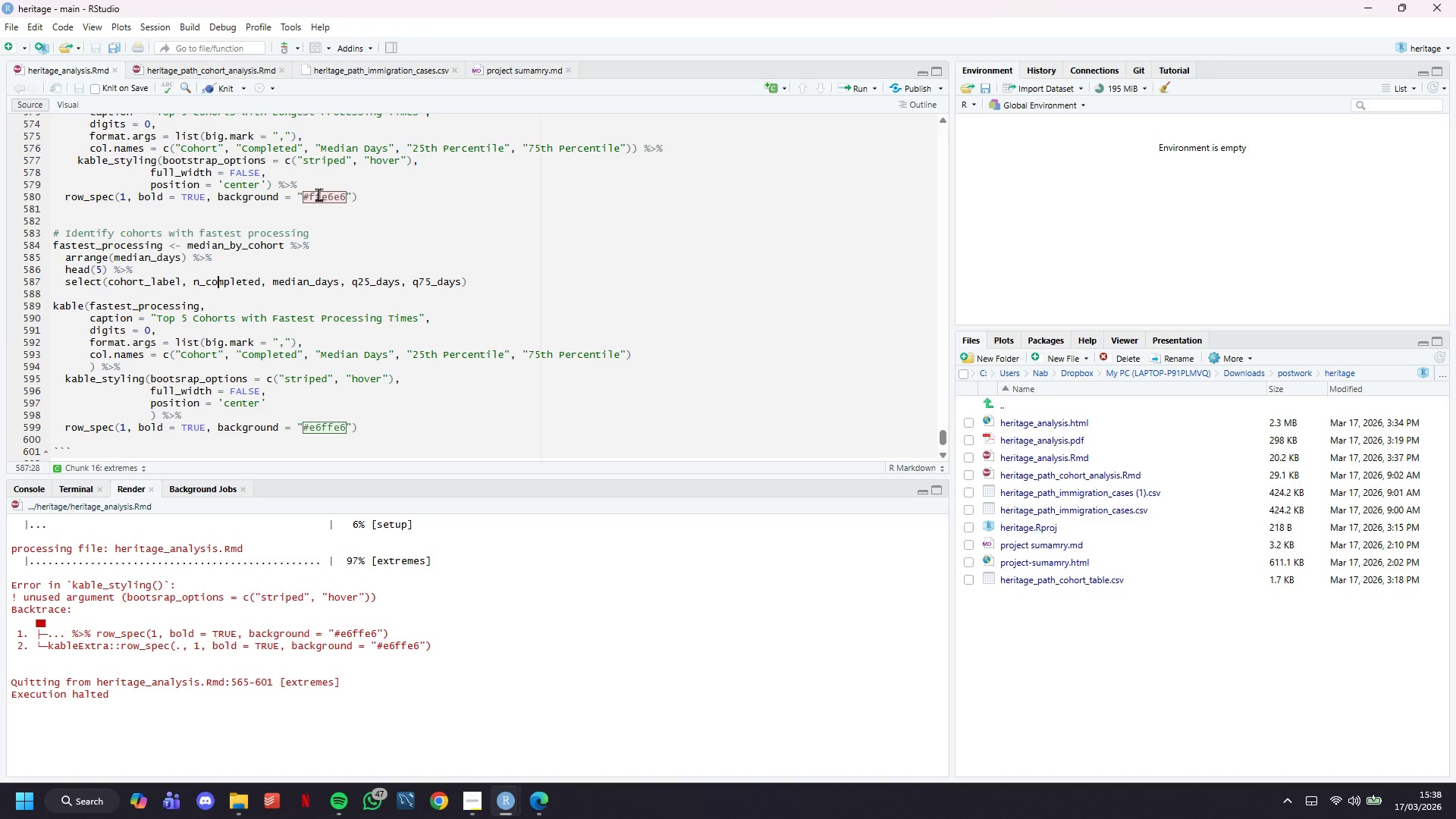 
scroll: coordinate [215, 279], scroll_direction: up, amount: 1.0
 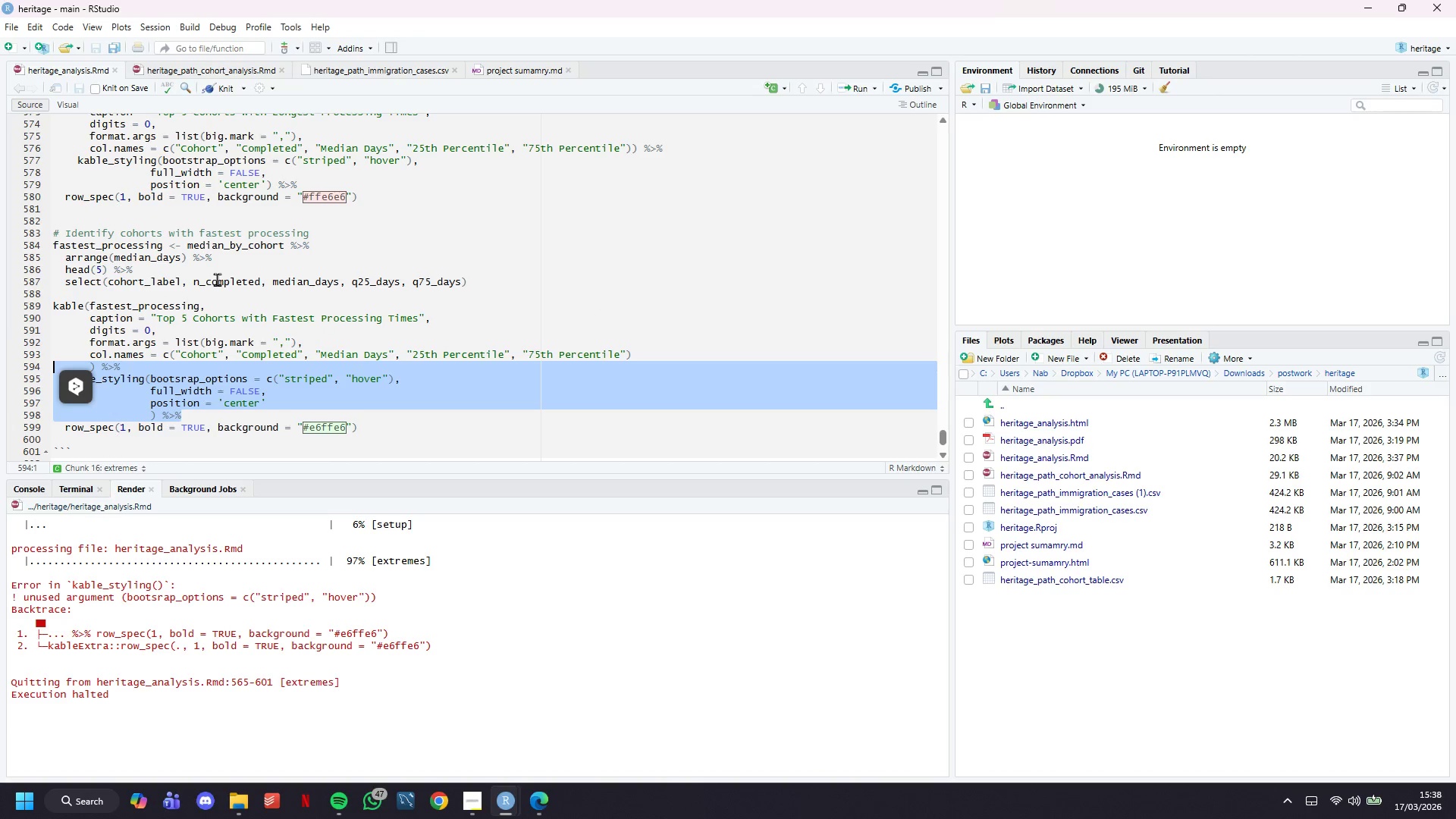 
left_click_drag(start_coordinate=[313, 184], to_coordinate=[5, 159])
 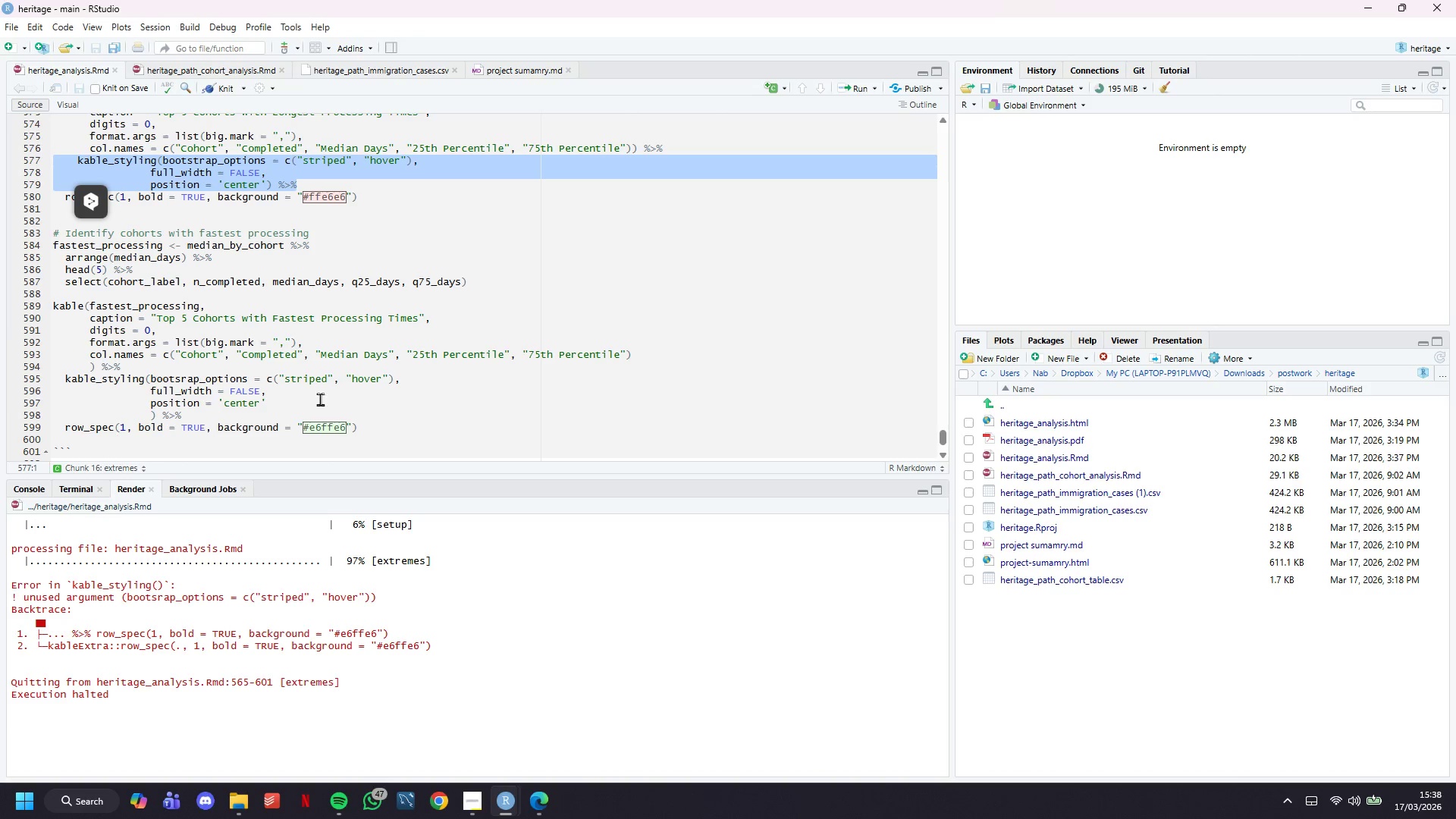 
key(Control+C)
 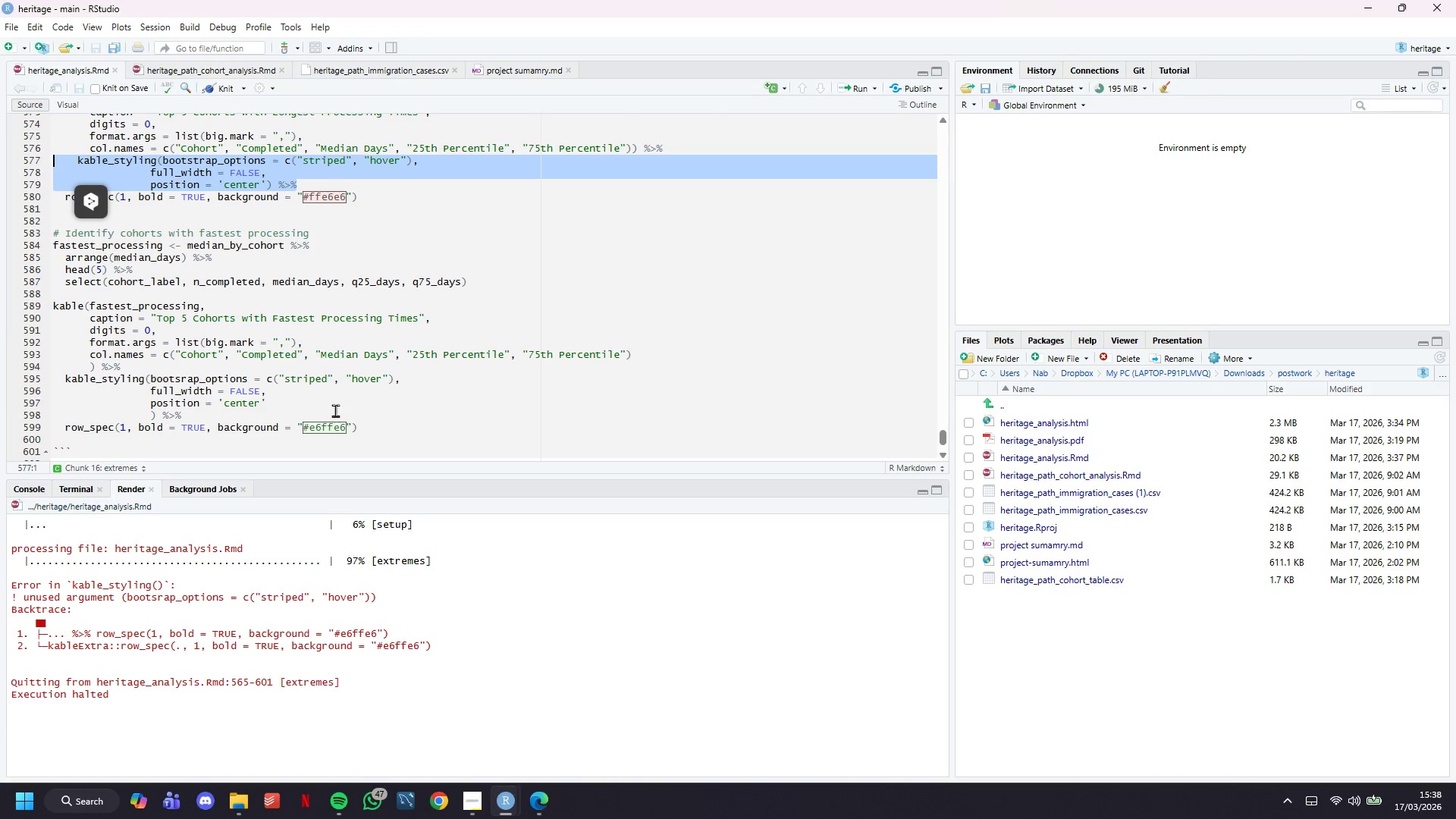 
scroll: coordinate [335, 410], scroll_direction: down, amount: 1.0
 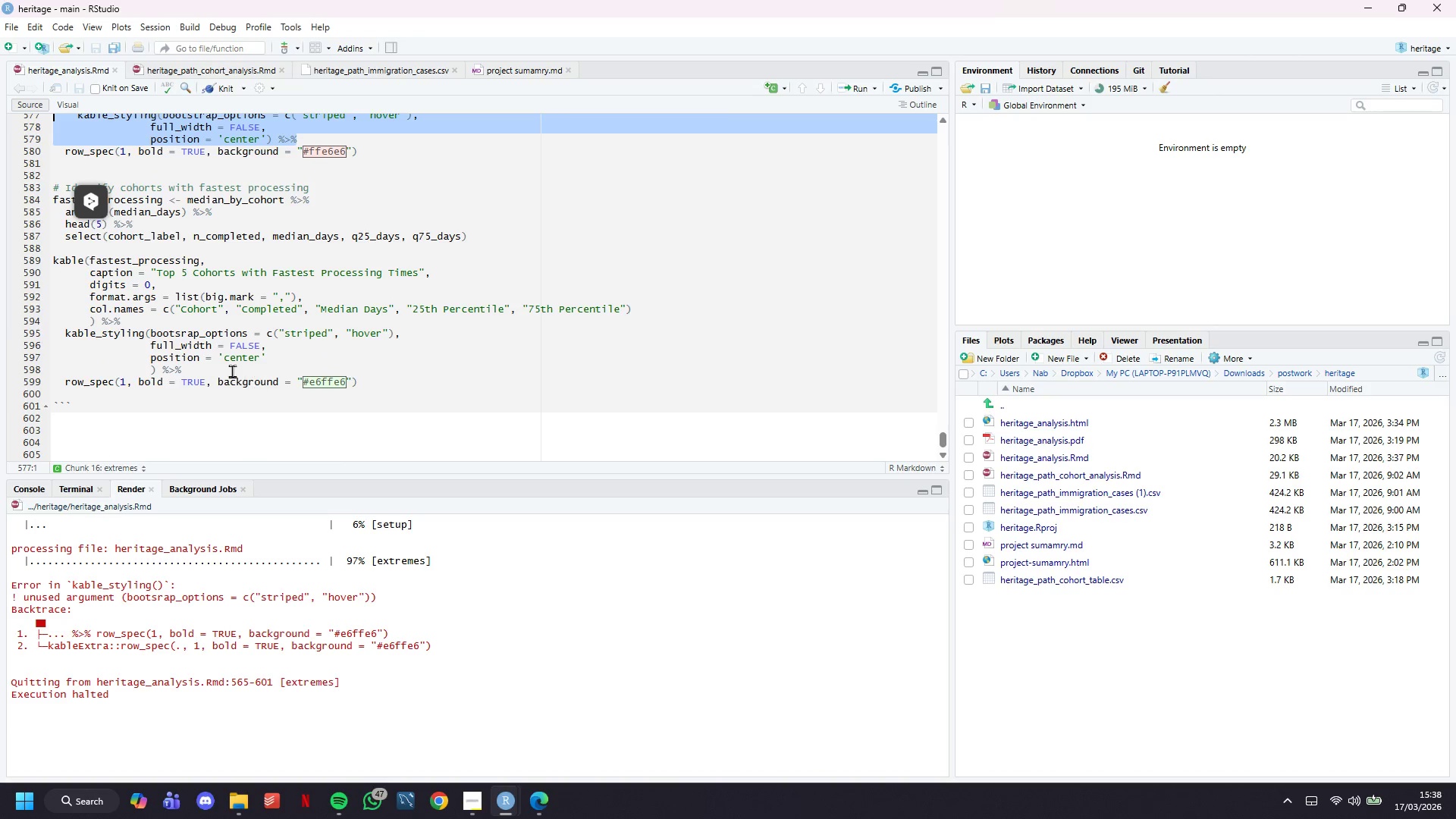 
left_click_drag(start_coordinate=[231, 370], to_coordinate=[27, 331])
 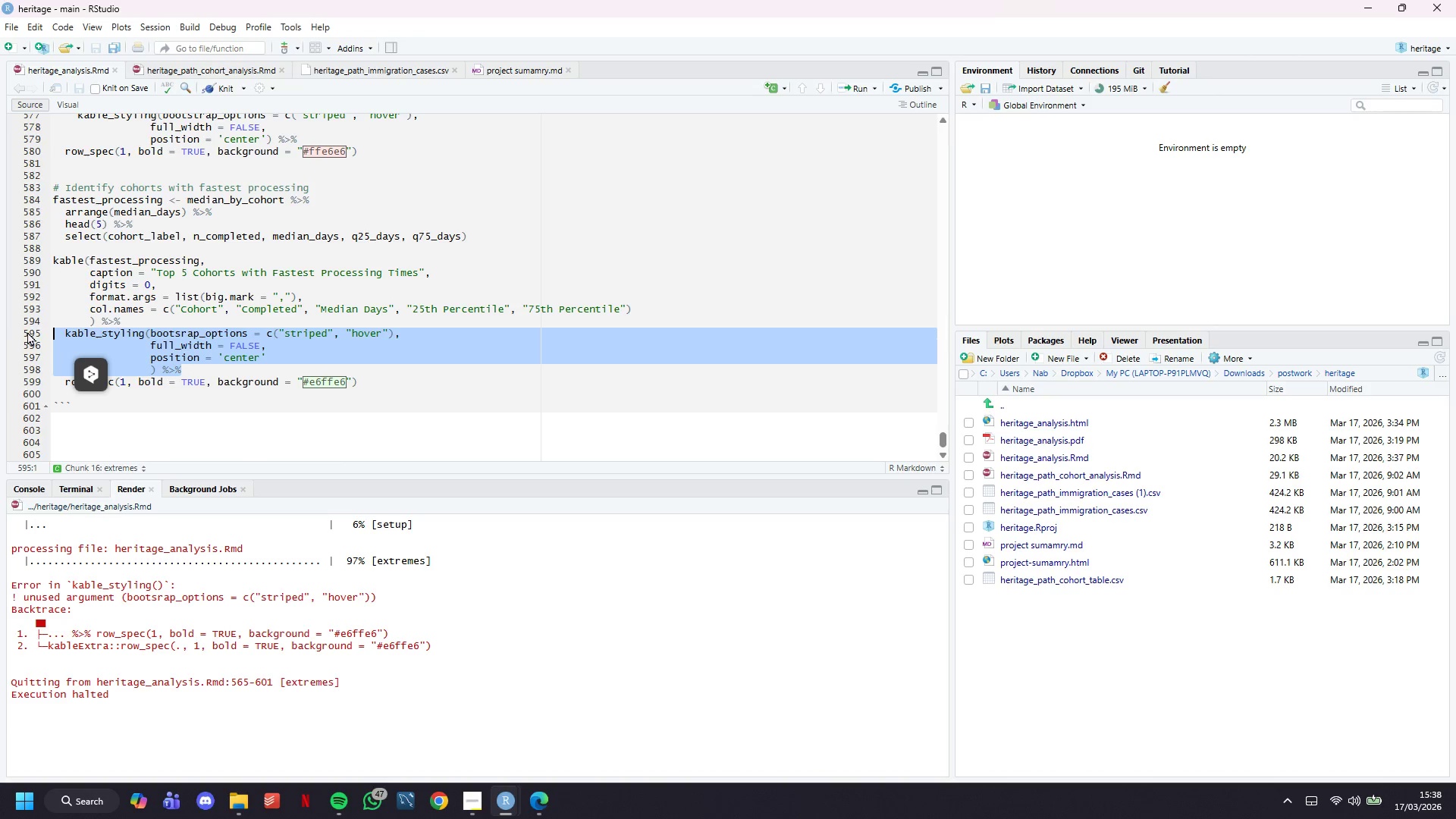 
key(Control+V)
 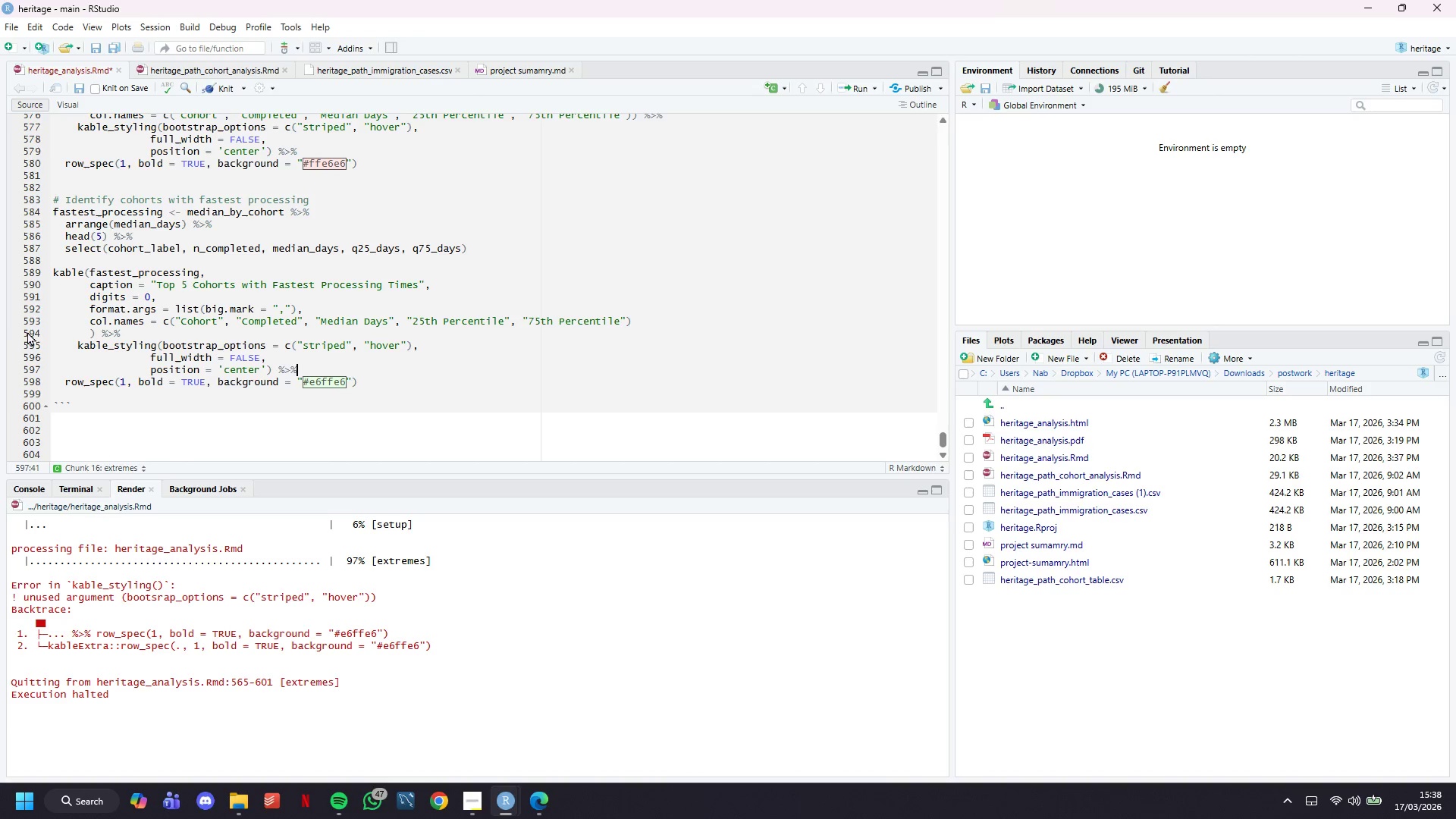 
key(Control+S)
 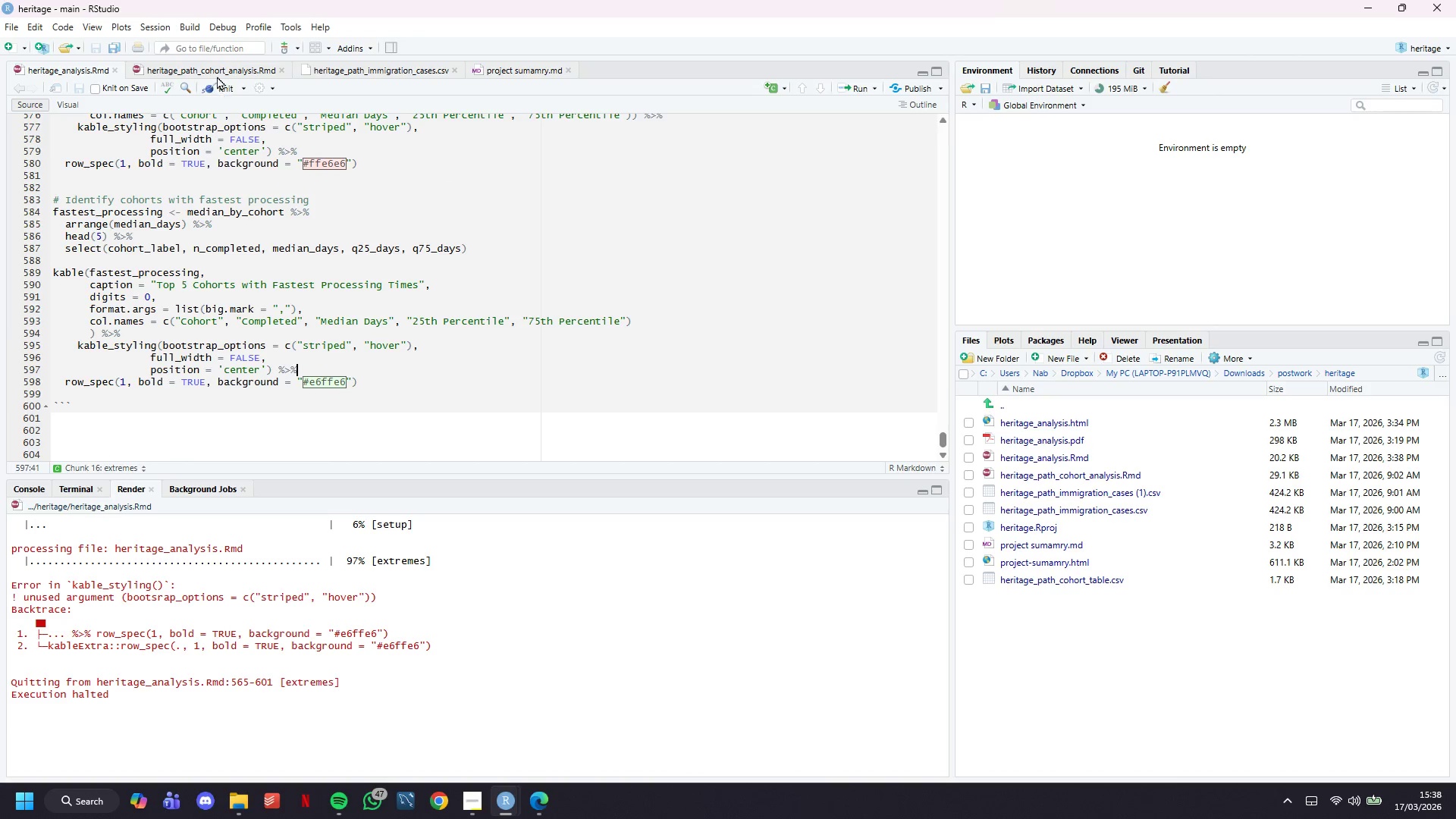 
left_click([218, 85])
 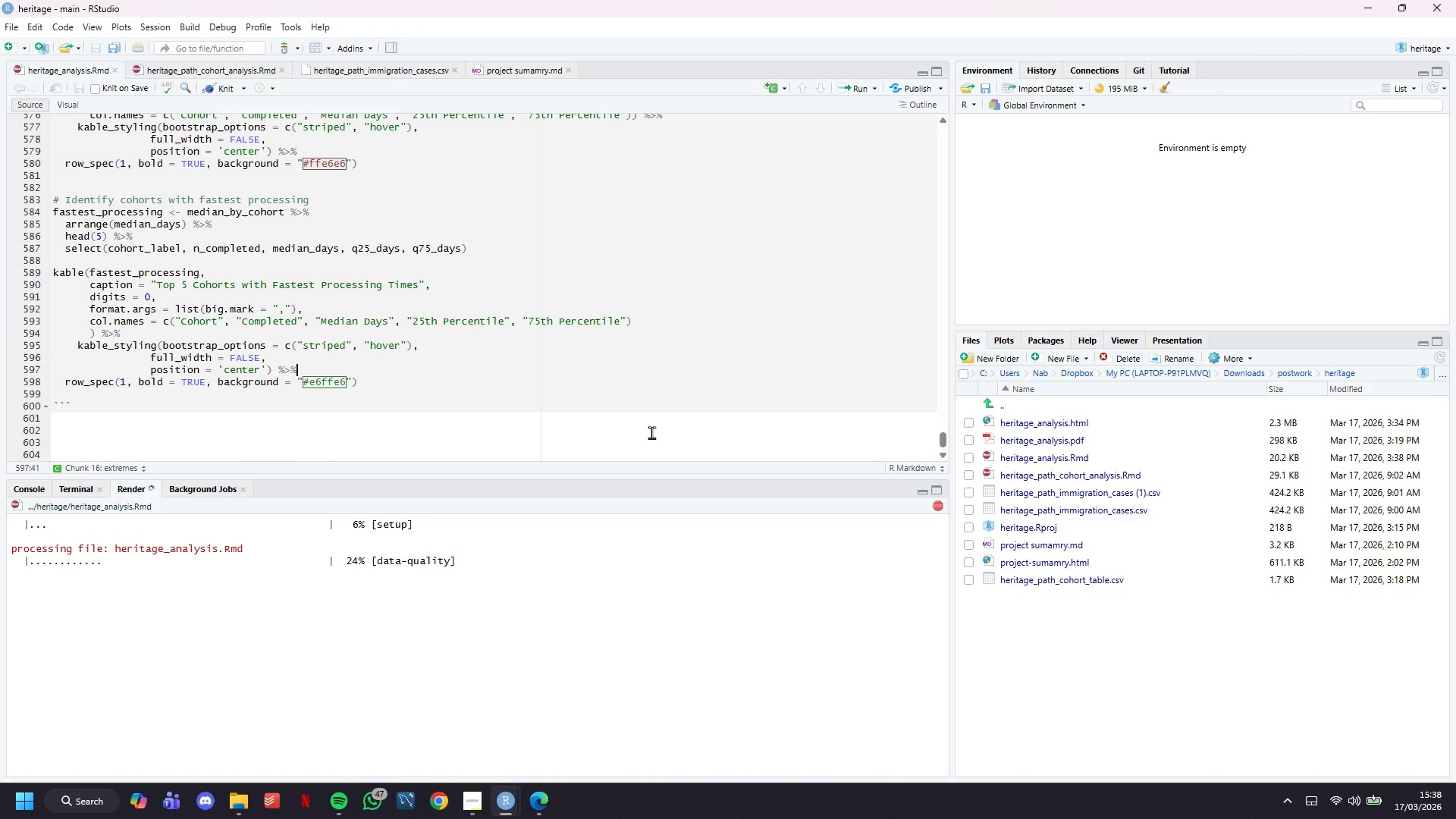 
wait(10.31)
 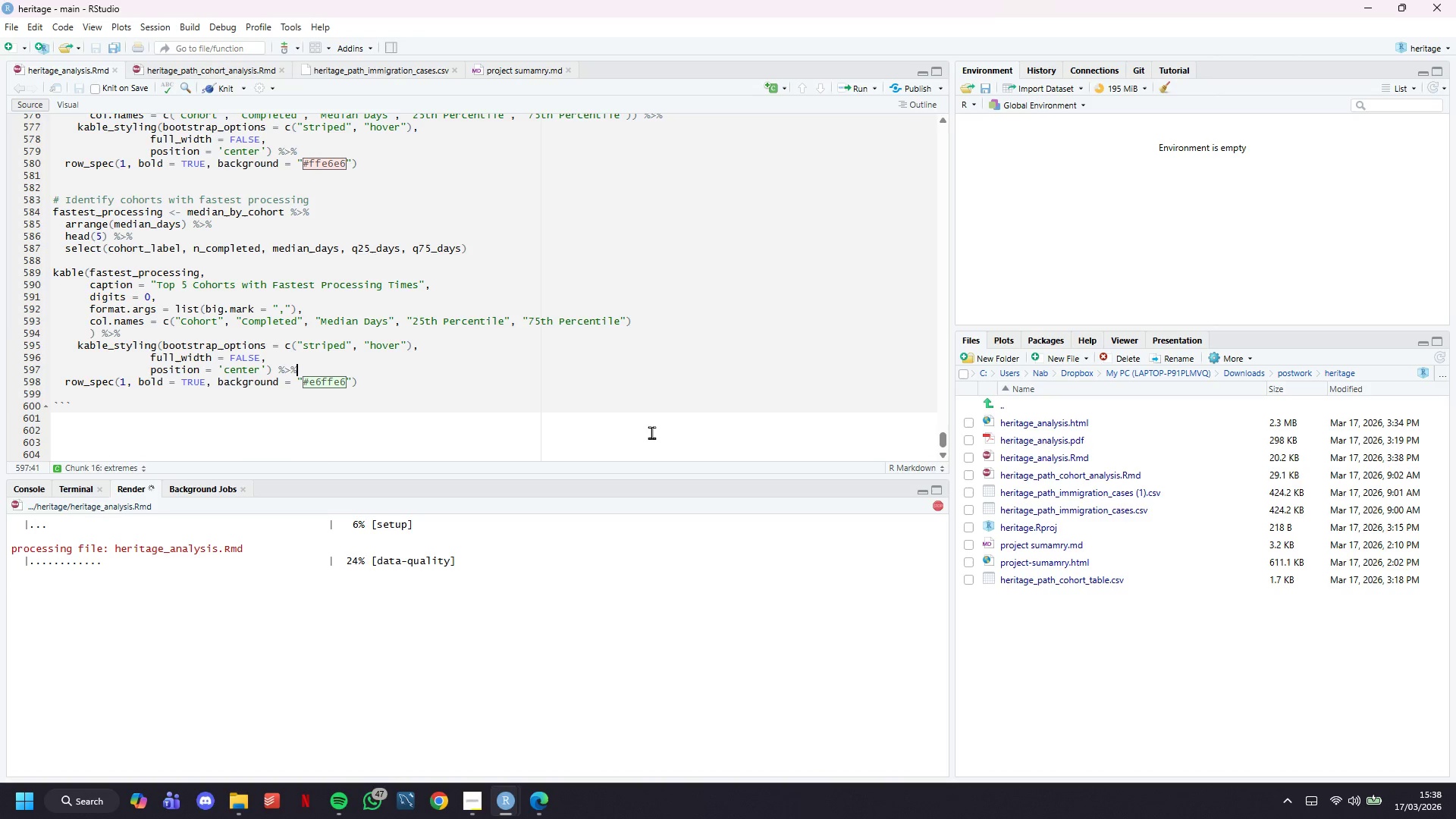 
scroll: coordinate [388, 243], scroll_direction: down, amount: 3.0
 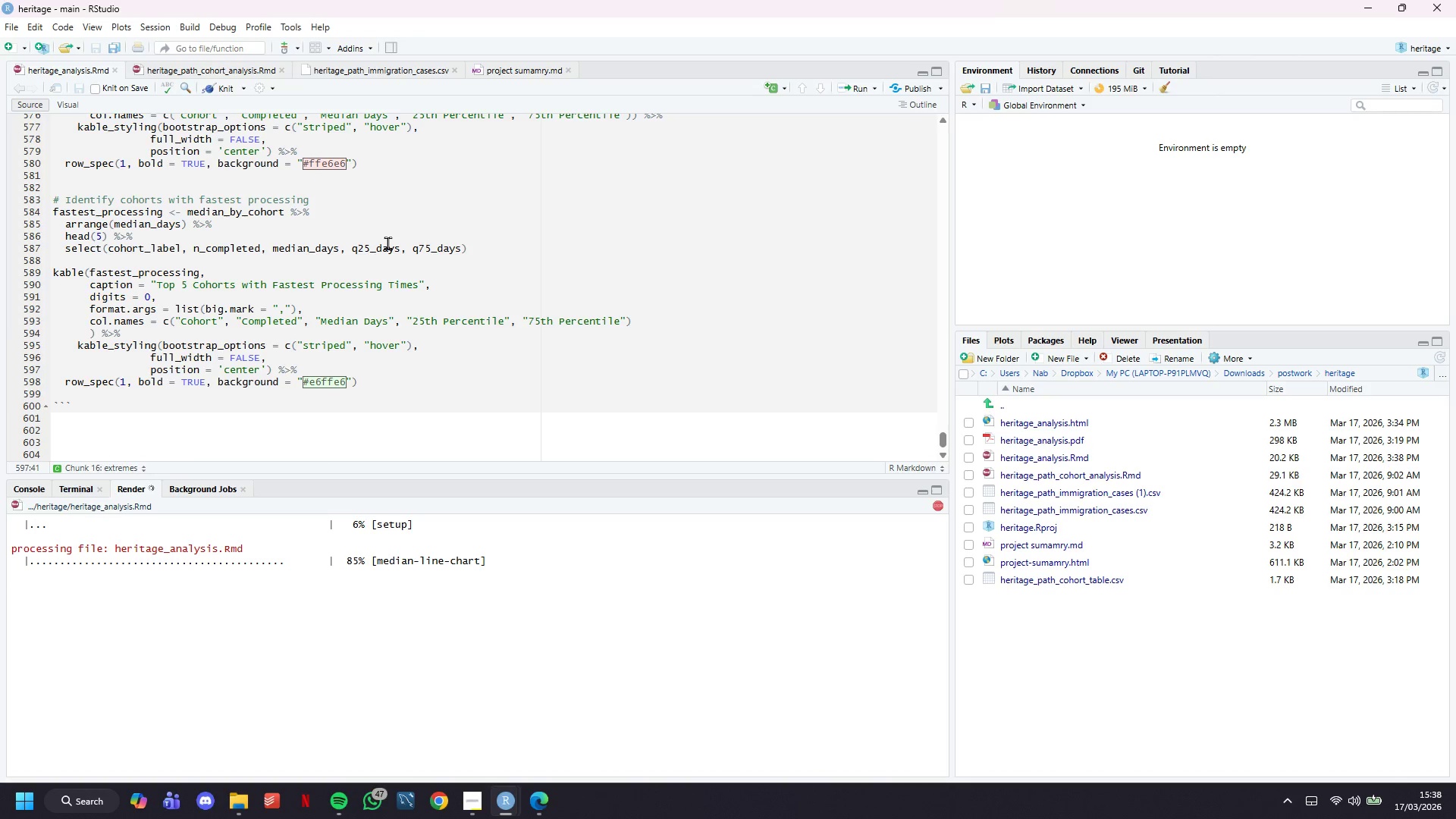 
wait(13.06)
 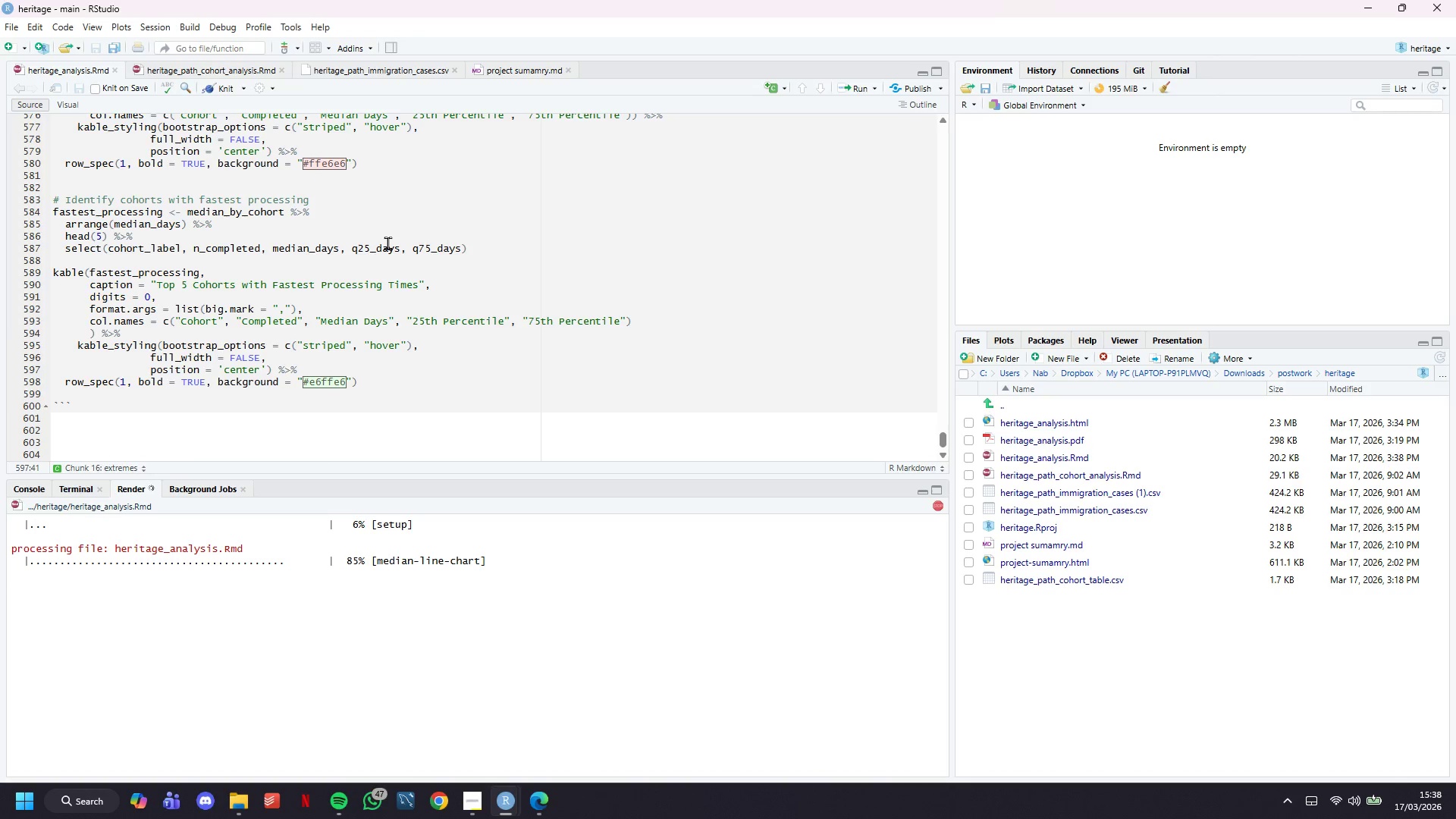 
scroll: coordinate [882, 416], scroll_direction: down, amount: 25.0
 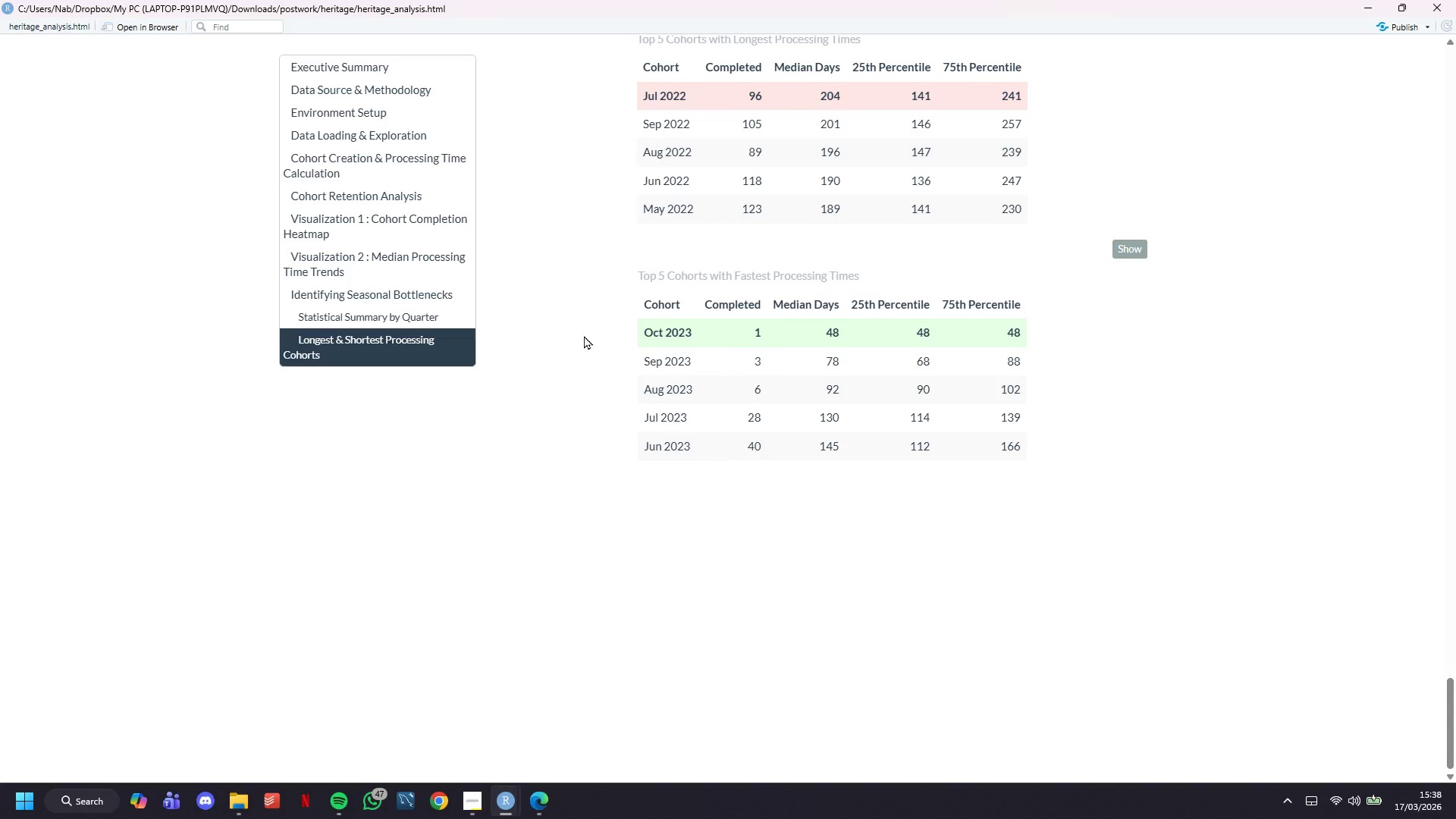 
left_click_drag(start_coordinate=[588, 335], to_coordinate=[1015, 469])
 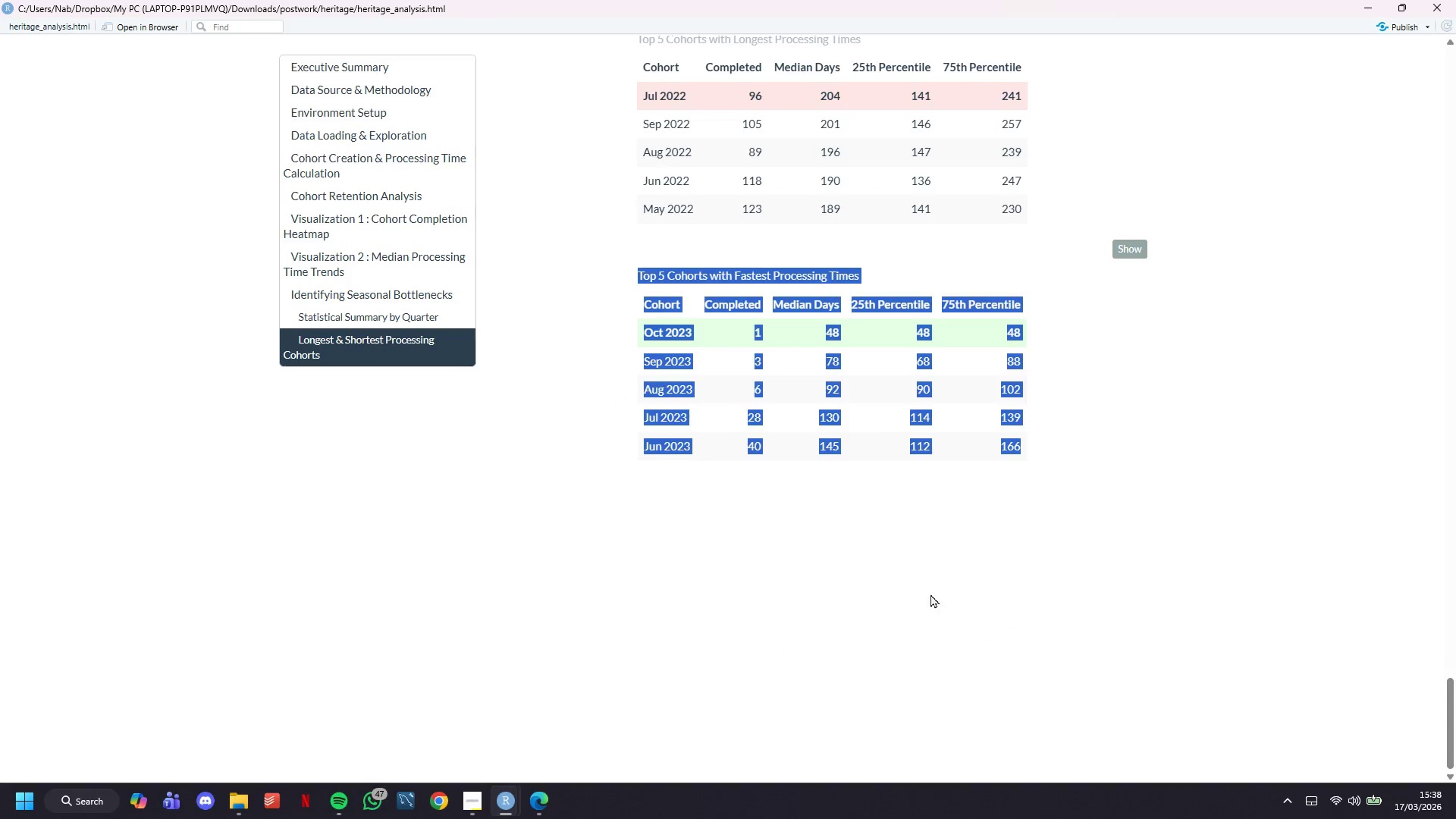 
left_click_drag(start_coordinate=[943, 595], to_coordinate=[930, 594])
 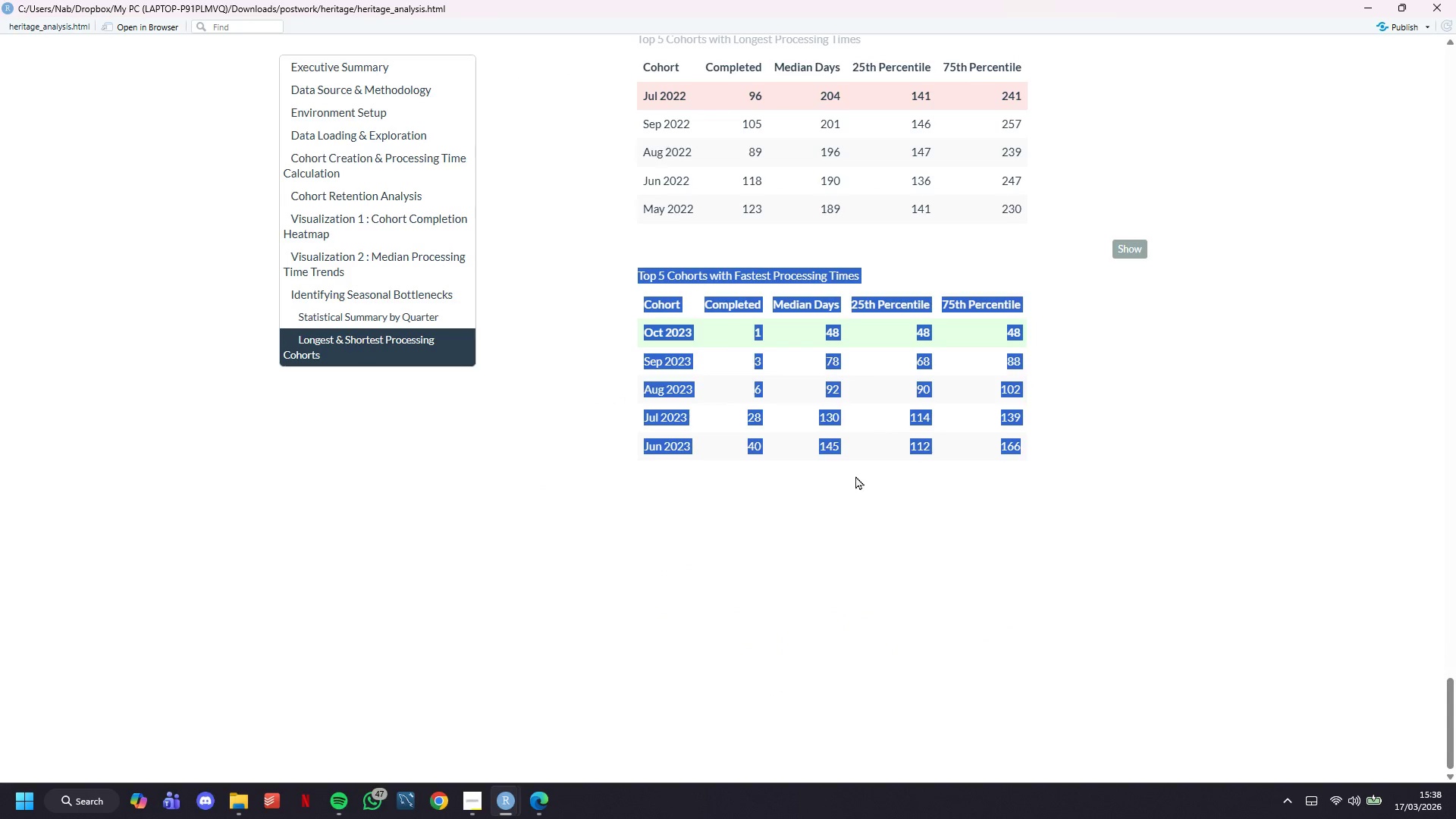 
left_click([825, 413])
 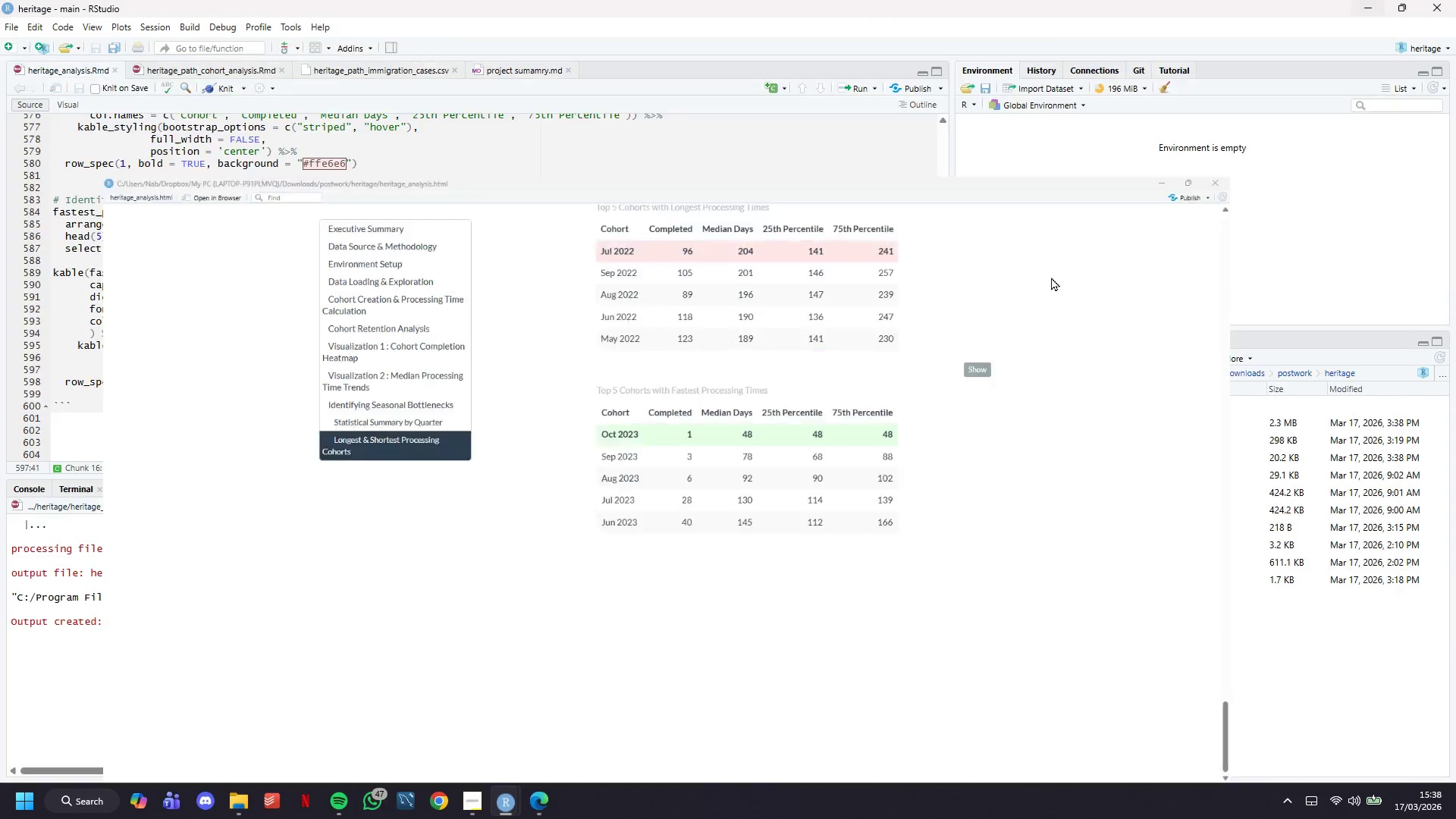 
scroll: coordinate [36, 397], scroll_direction: down, amount: 5.0
 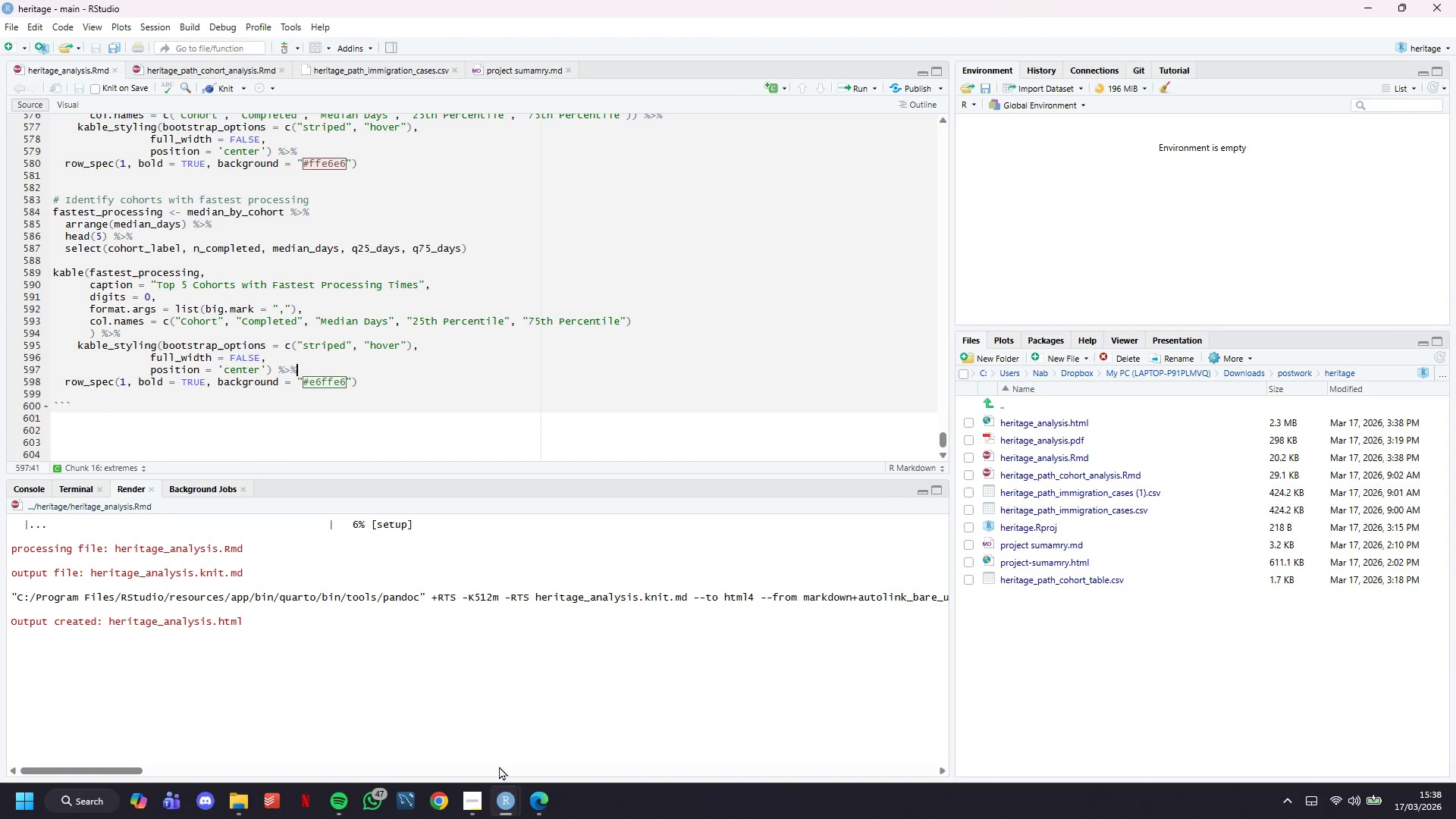 
left_click([464, 808])